 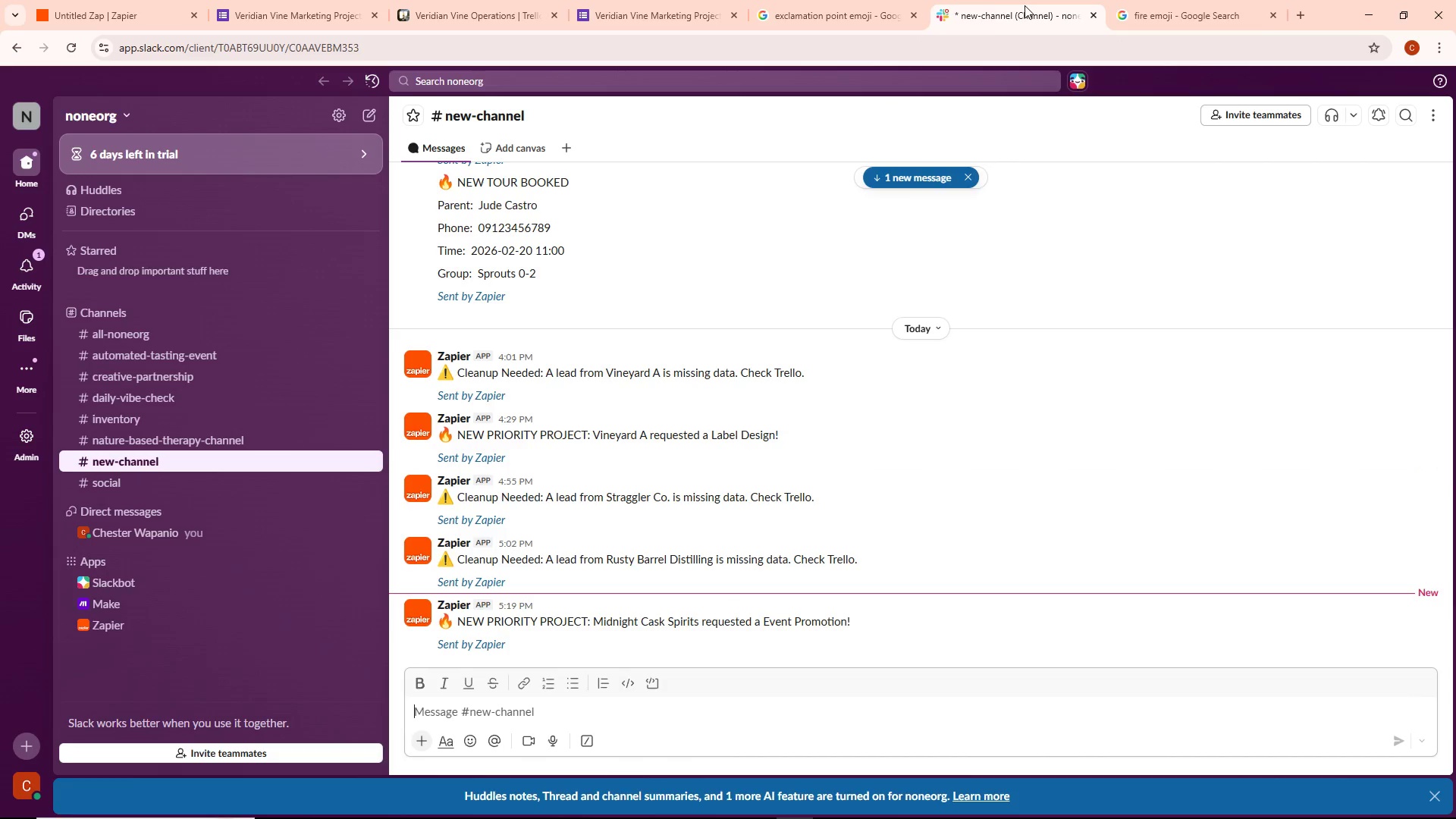 
left_click([790, 5])
 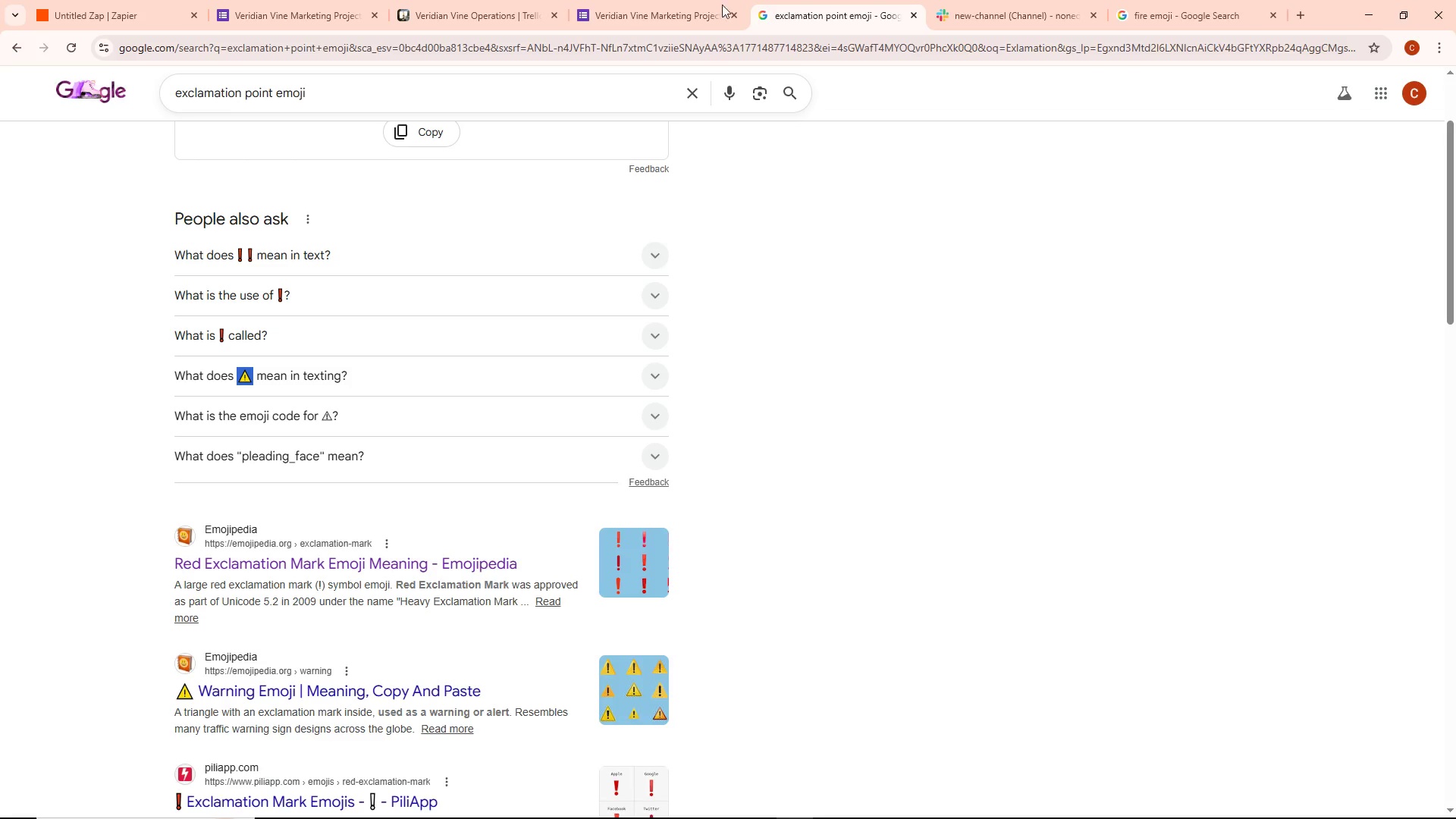 
left_click([645, 5])
 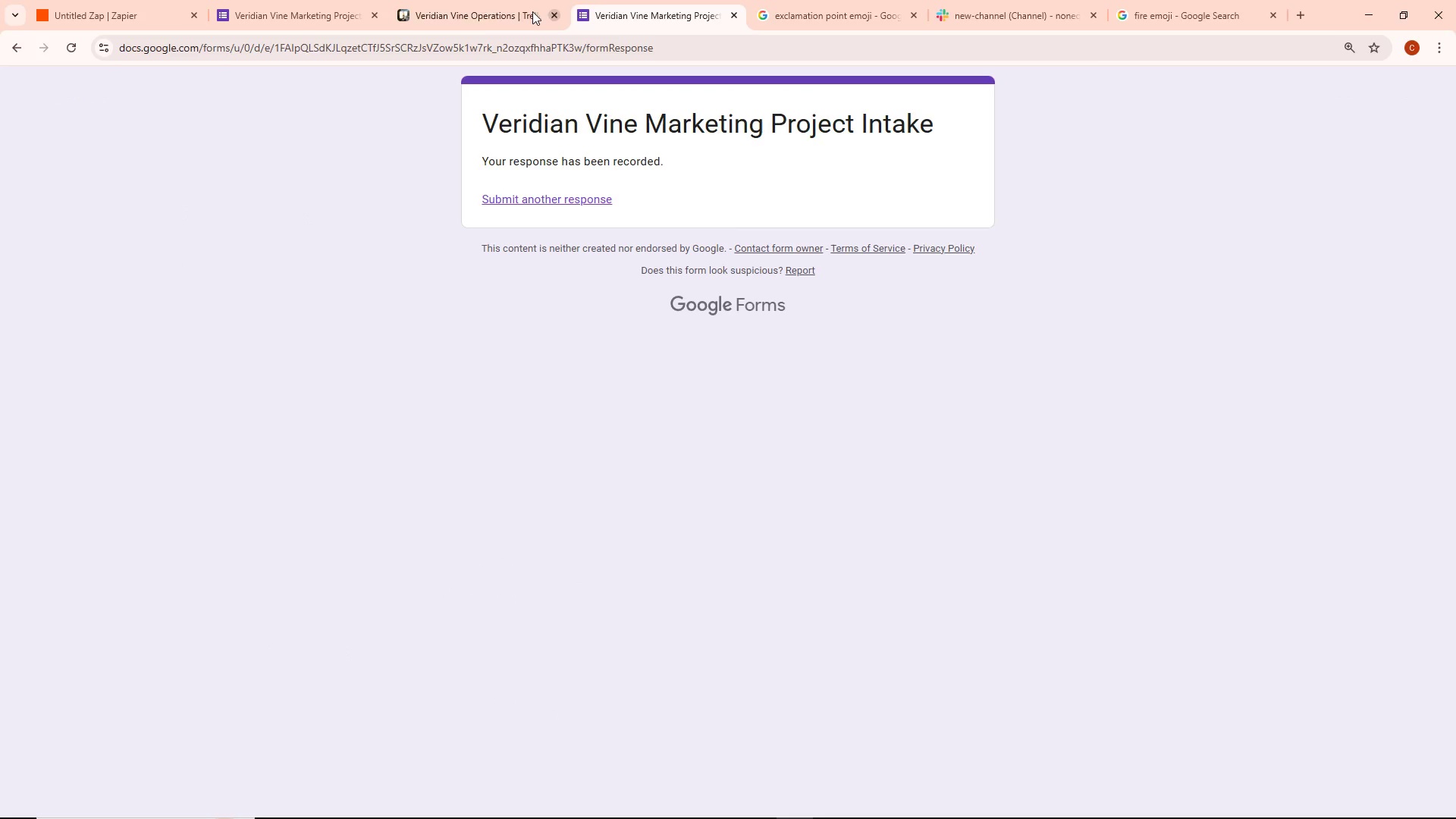 
left_click([450, 8])
 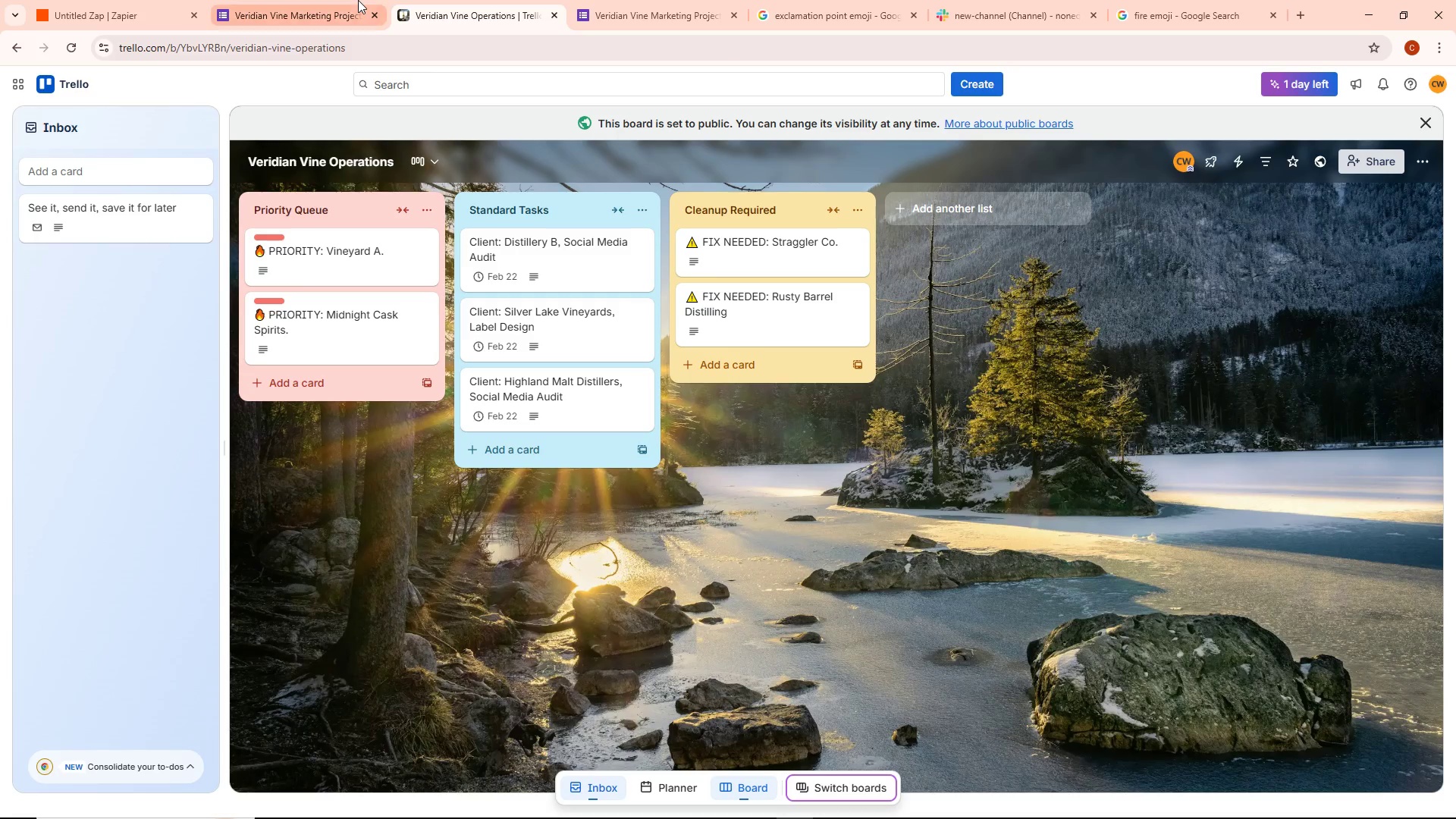 
left_click([273, 11])
 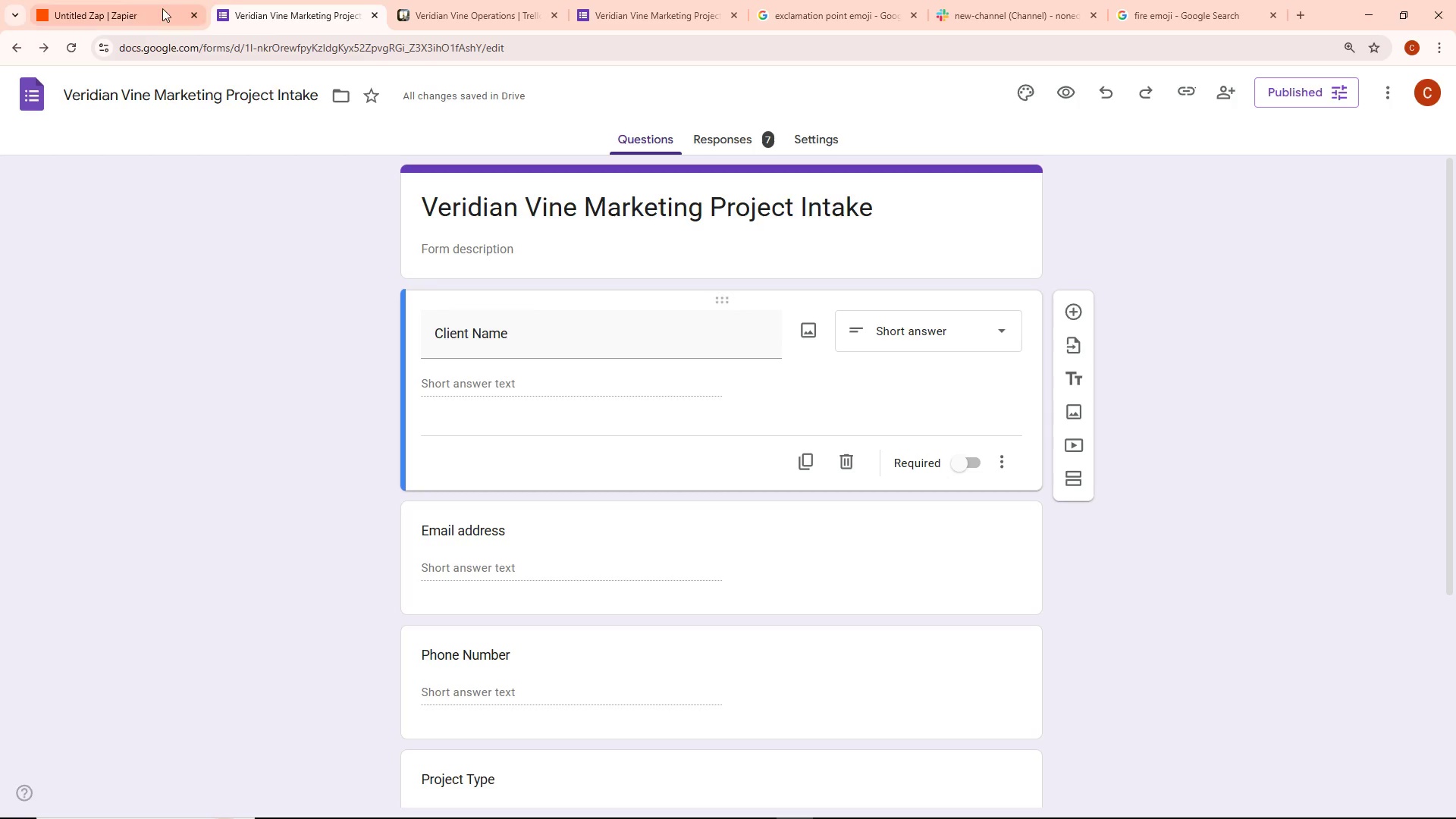 
left_click([99, 7])
 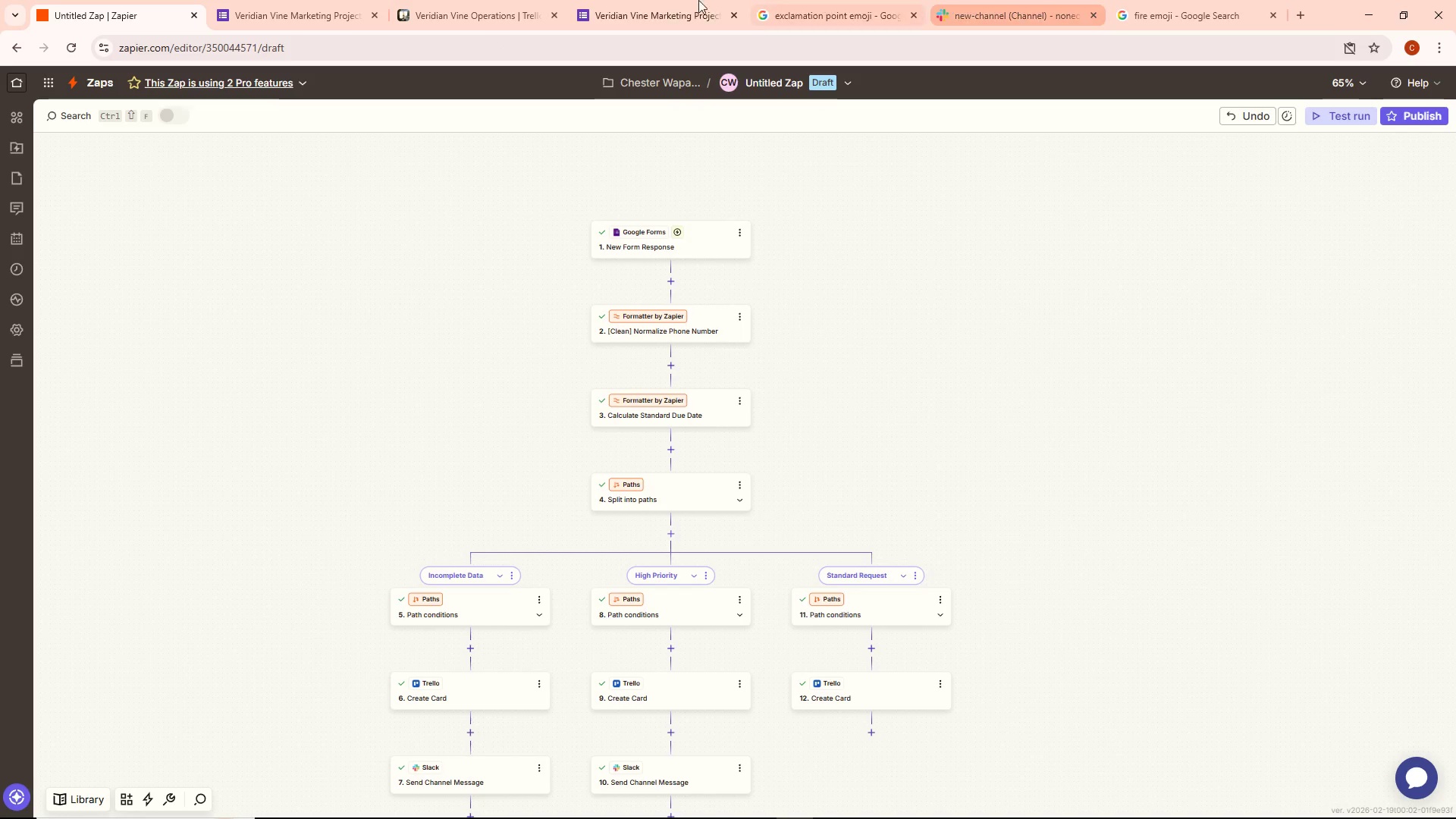 
left_click([478, 3])
 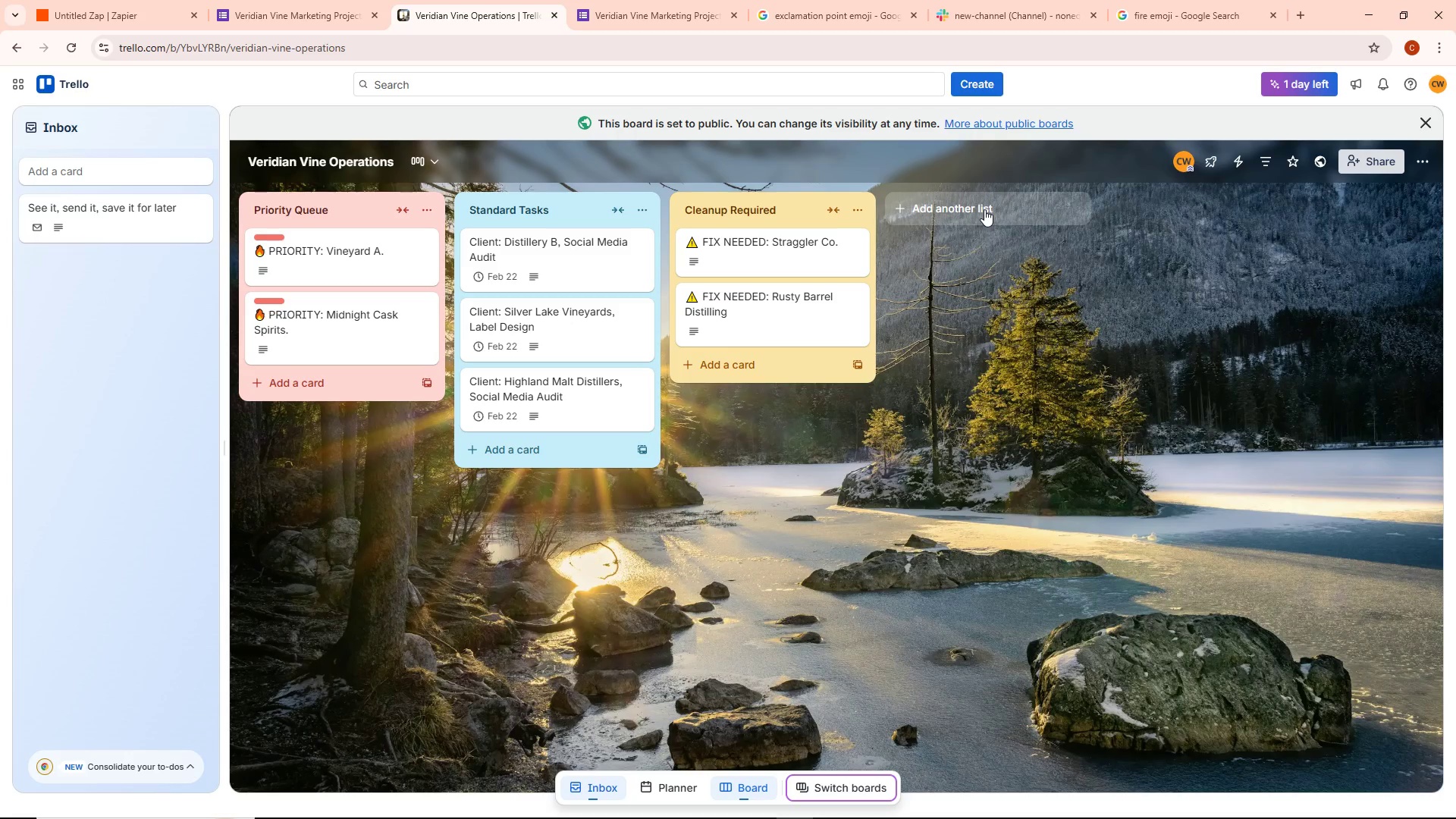 
left_click_drag(start_coordinate=[329, 203], to_coordinate=[297, 187])
 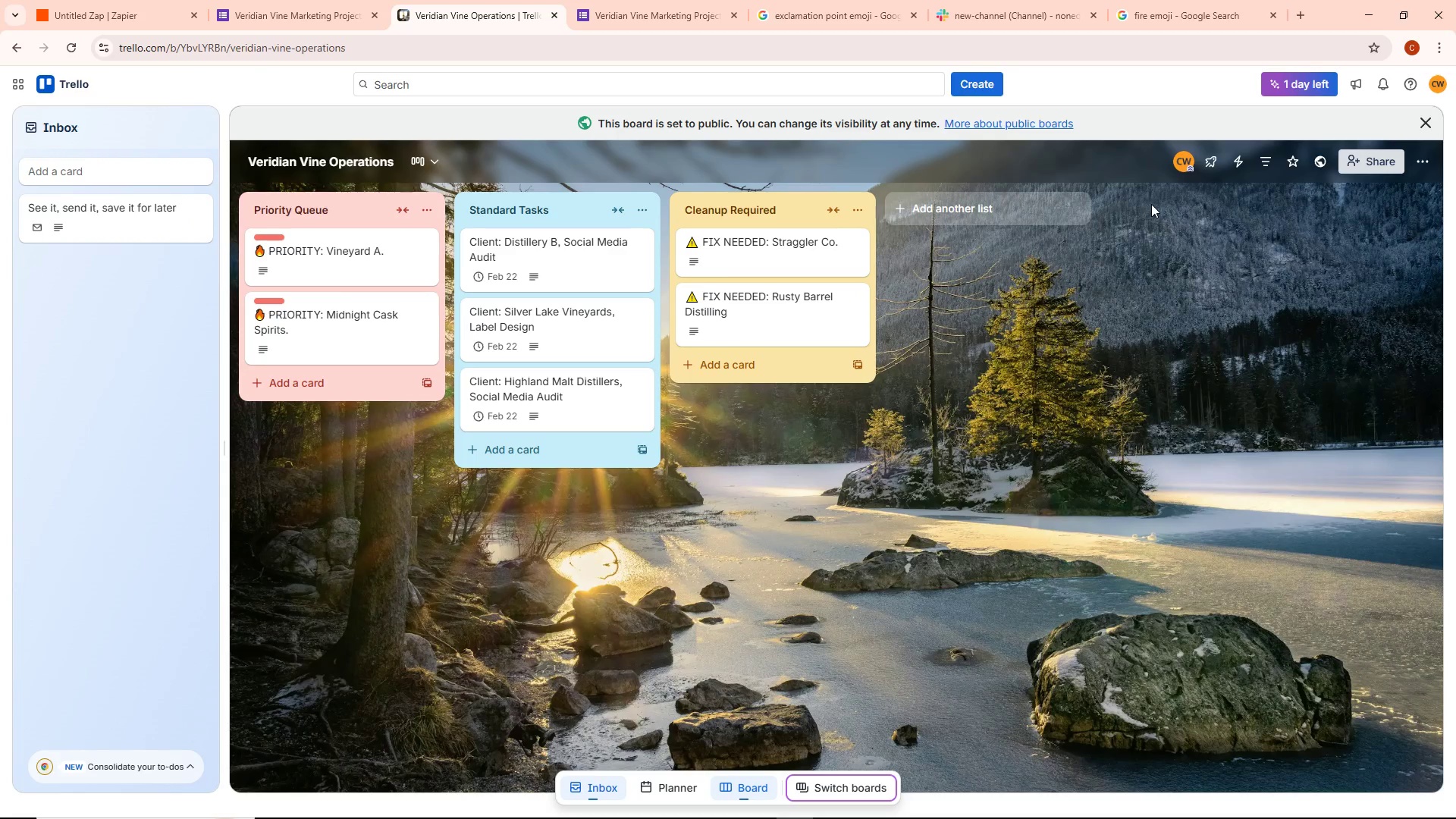 
left_click([1012, 202])
 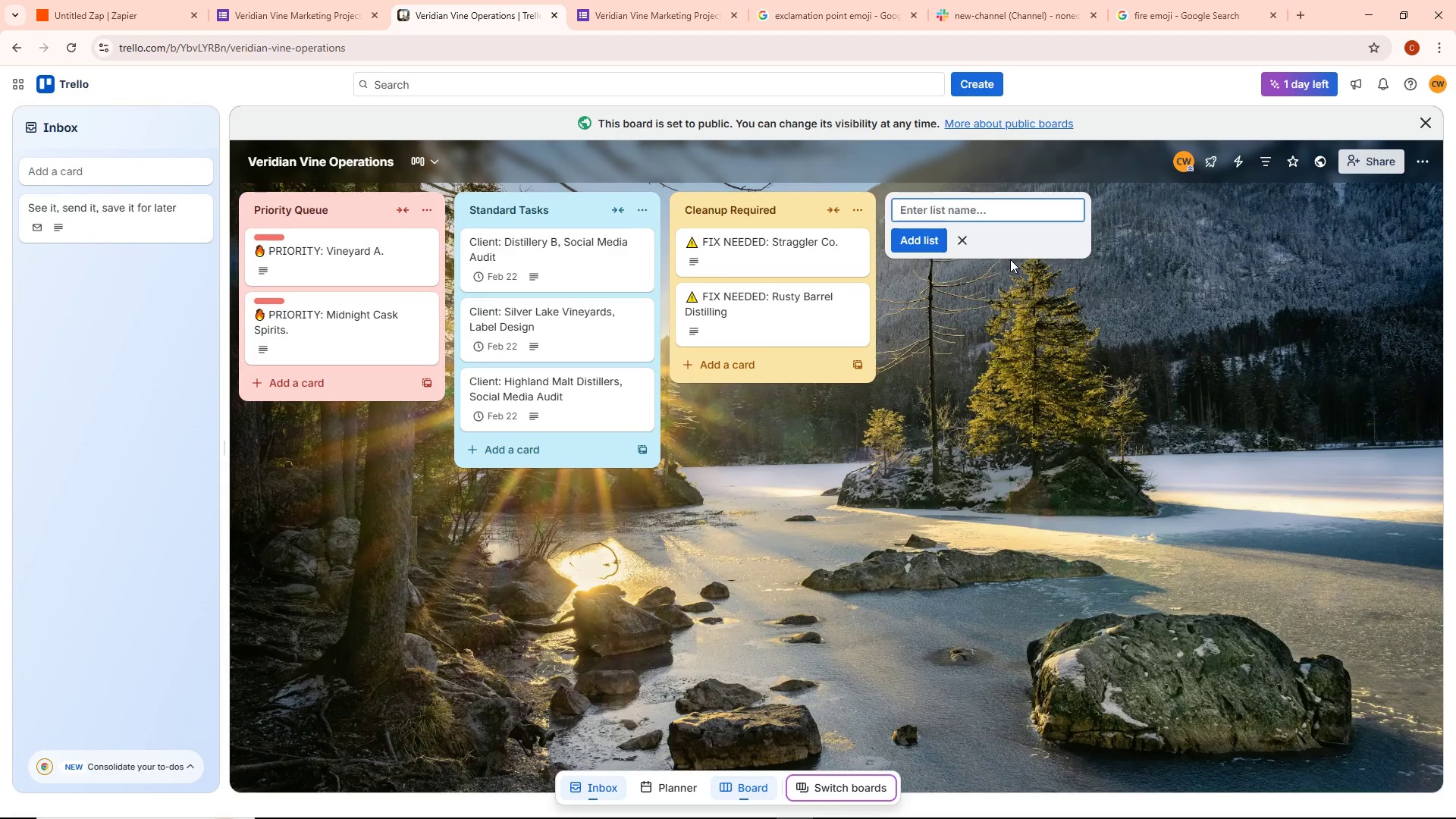 
type(Inbox)
 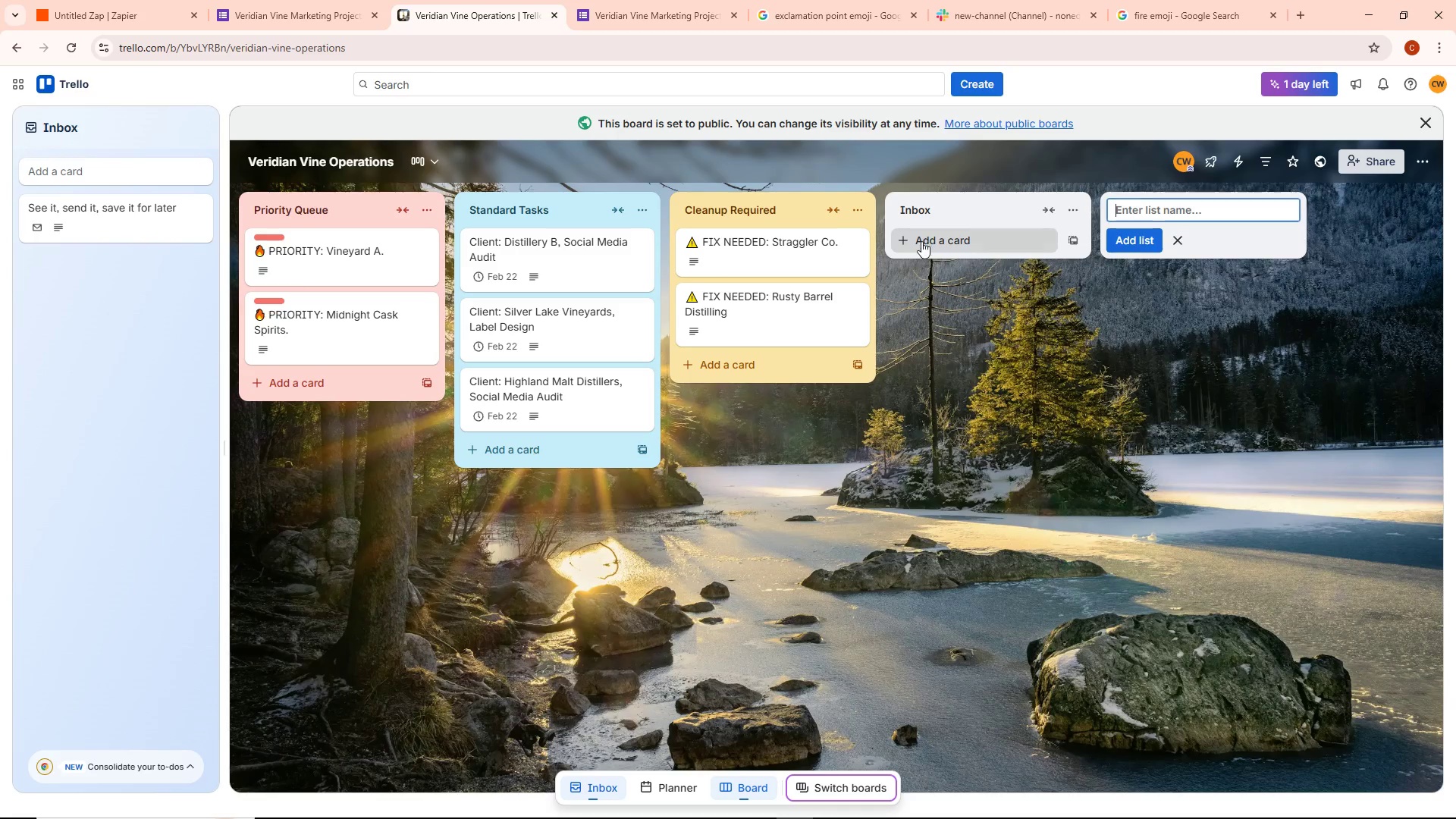 
left_click([1012, 367])
 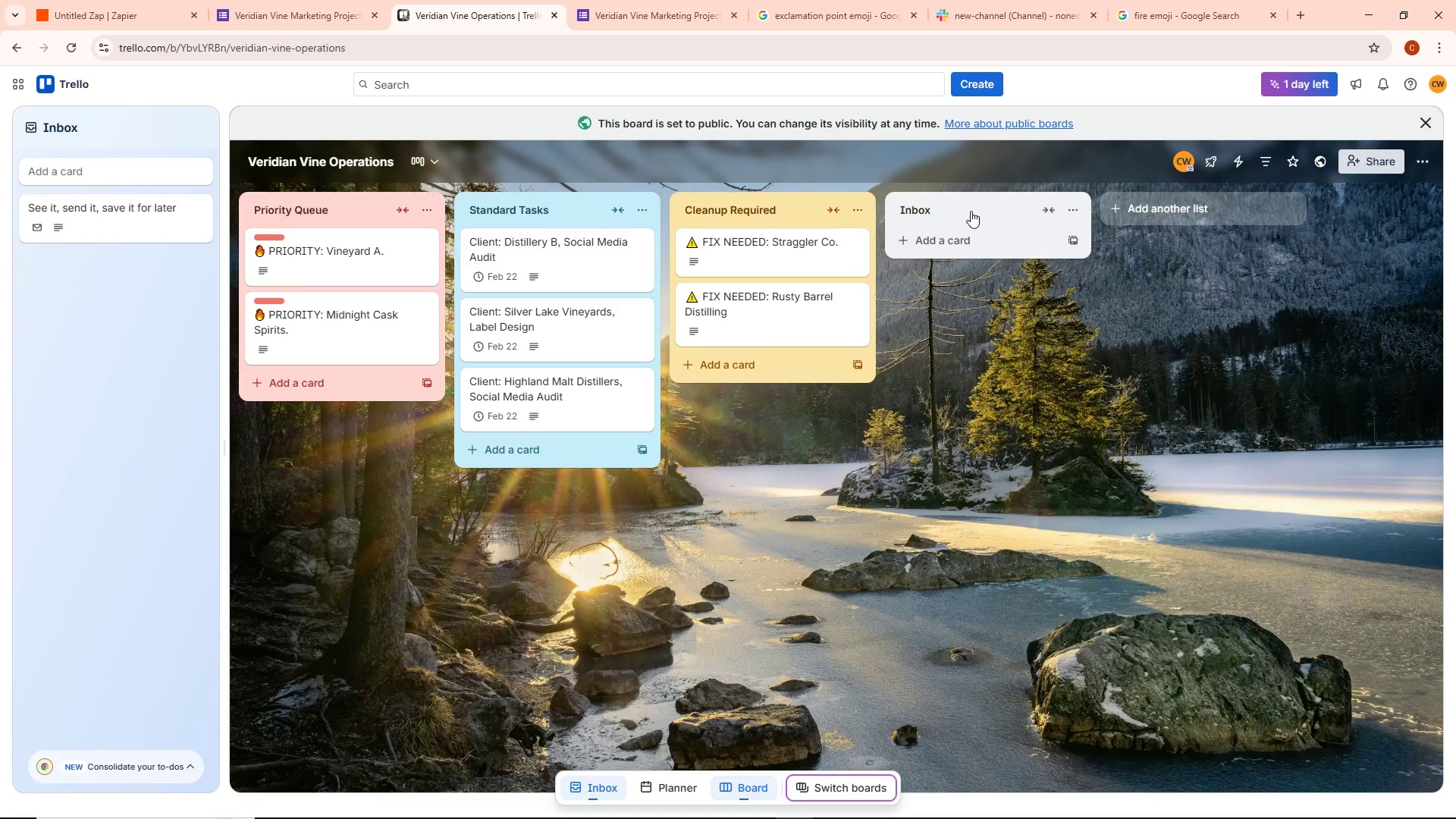 
left_click_drag(start_coordinate=[970, 210], to_coordinate=[303, 206])
 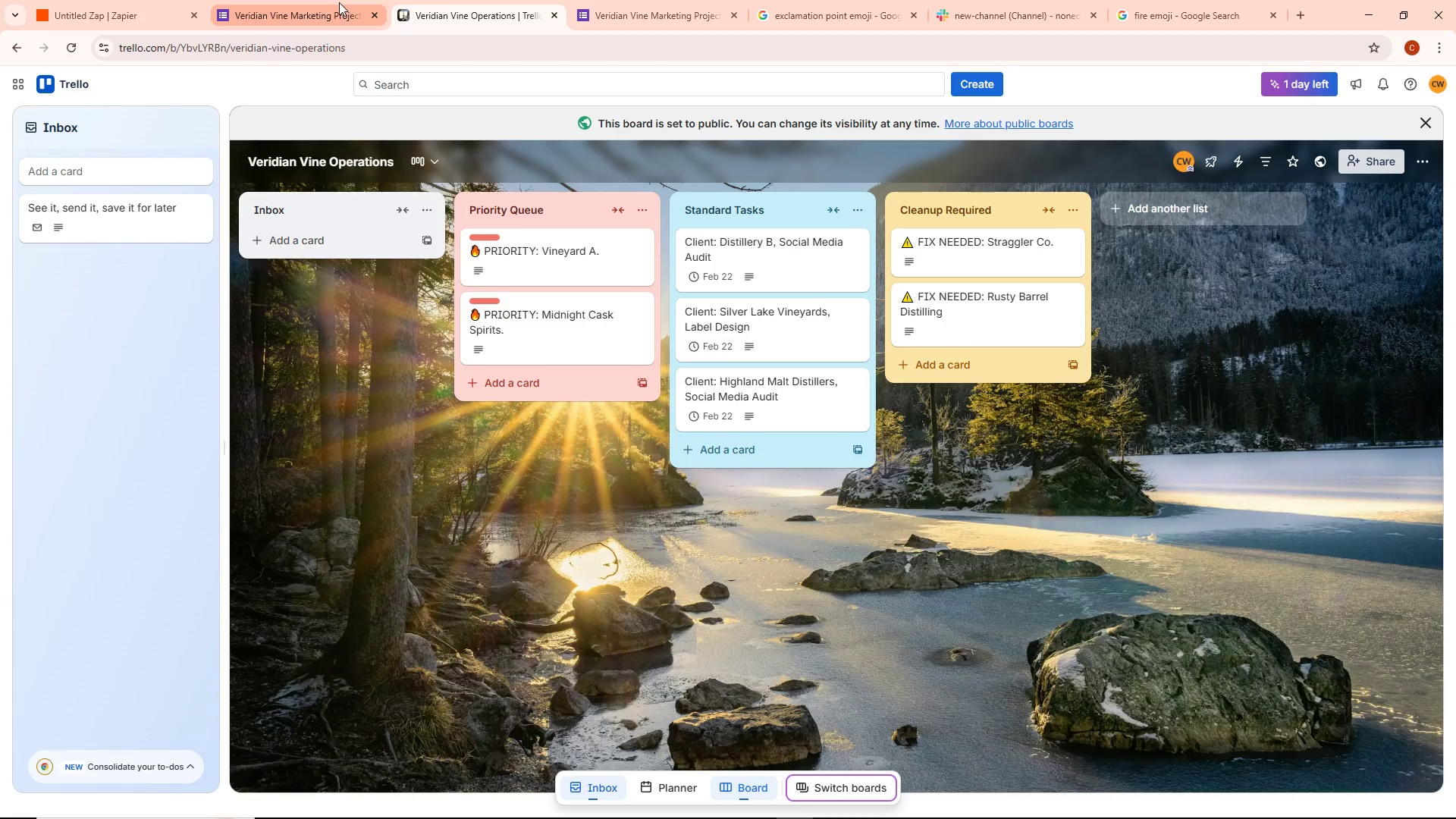 
left_click([324, 6])
 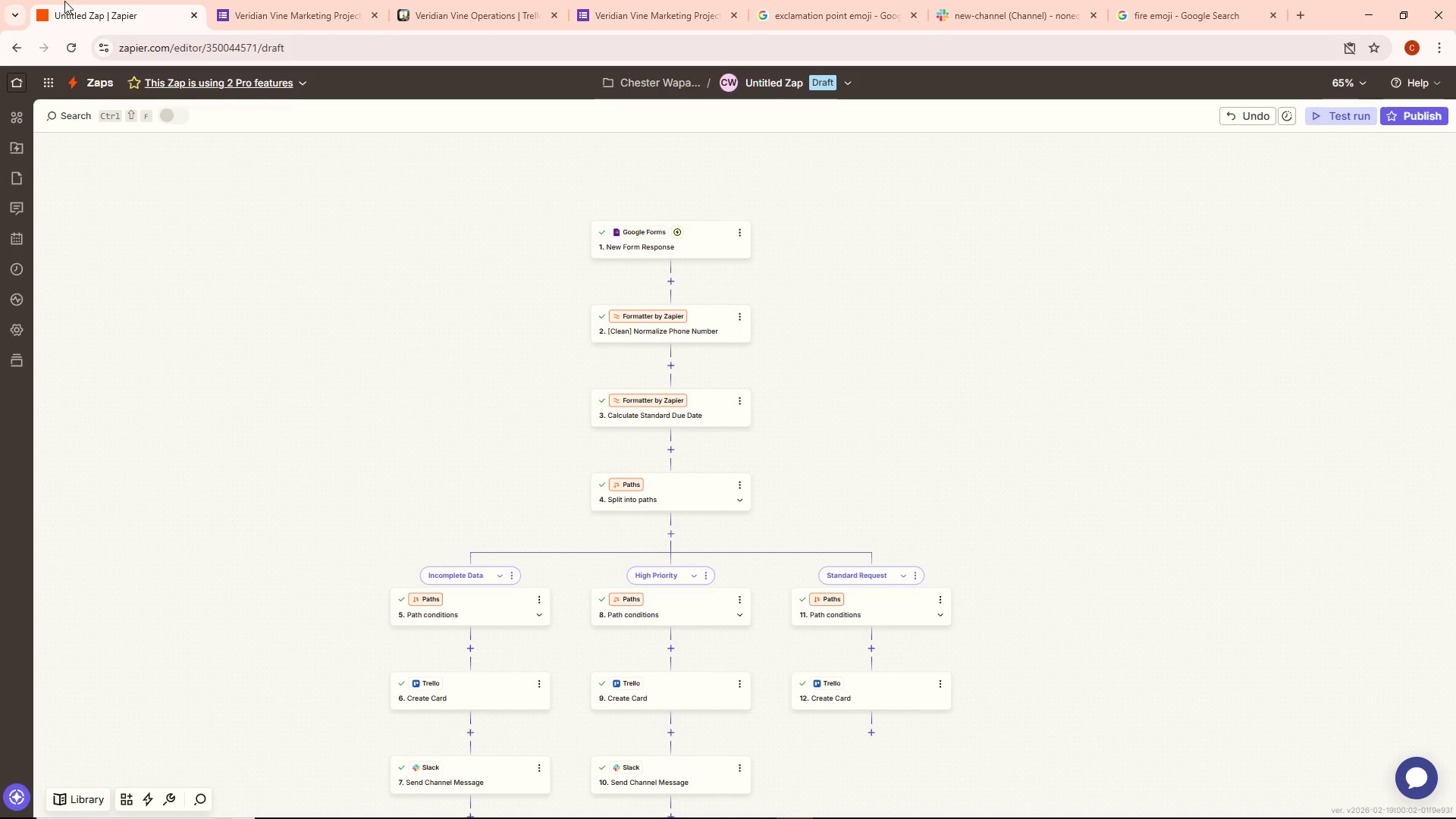 
mouse_move([271, 4])
 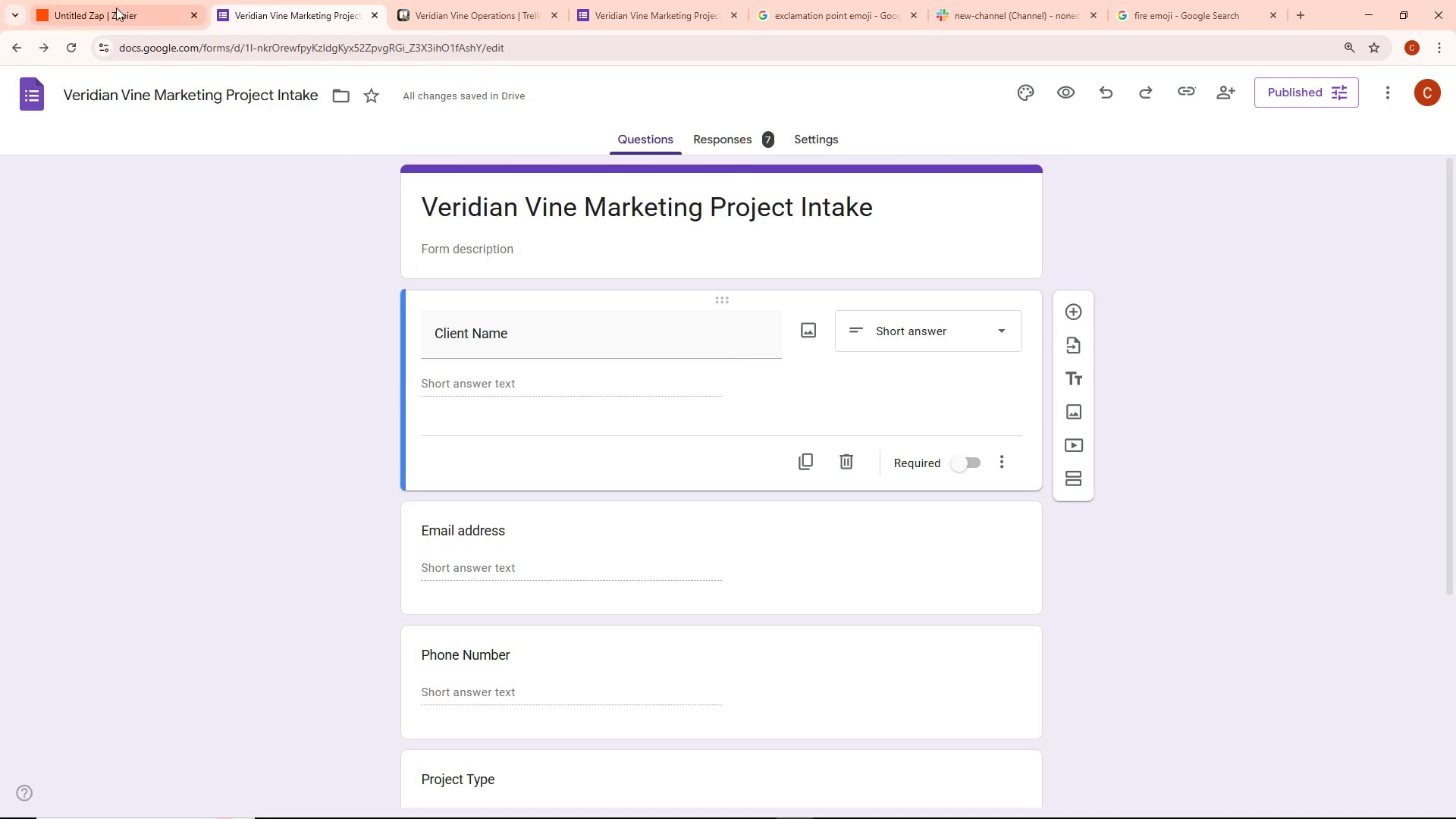 
double_click([112, 5])
 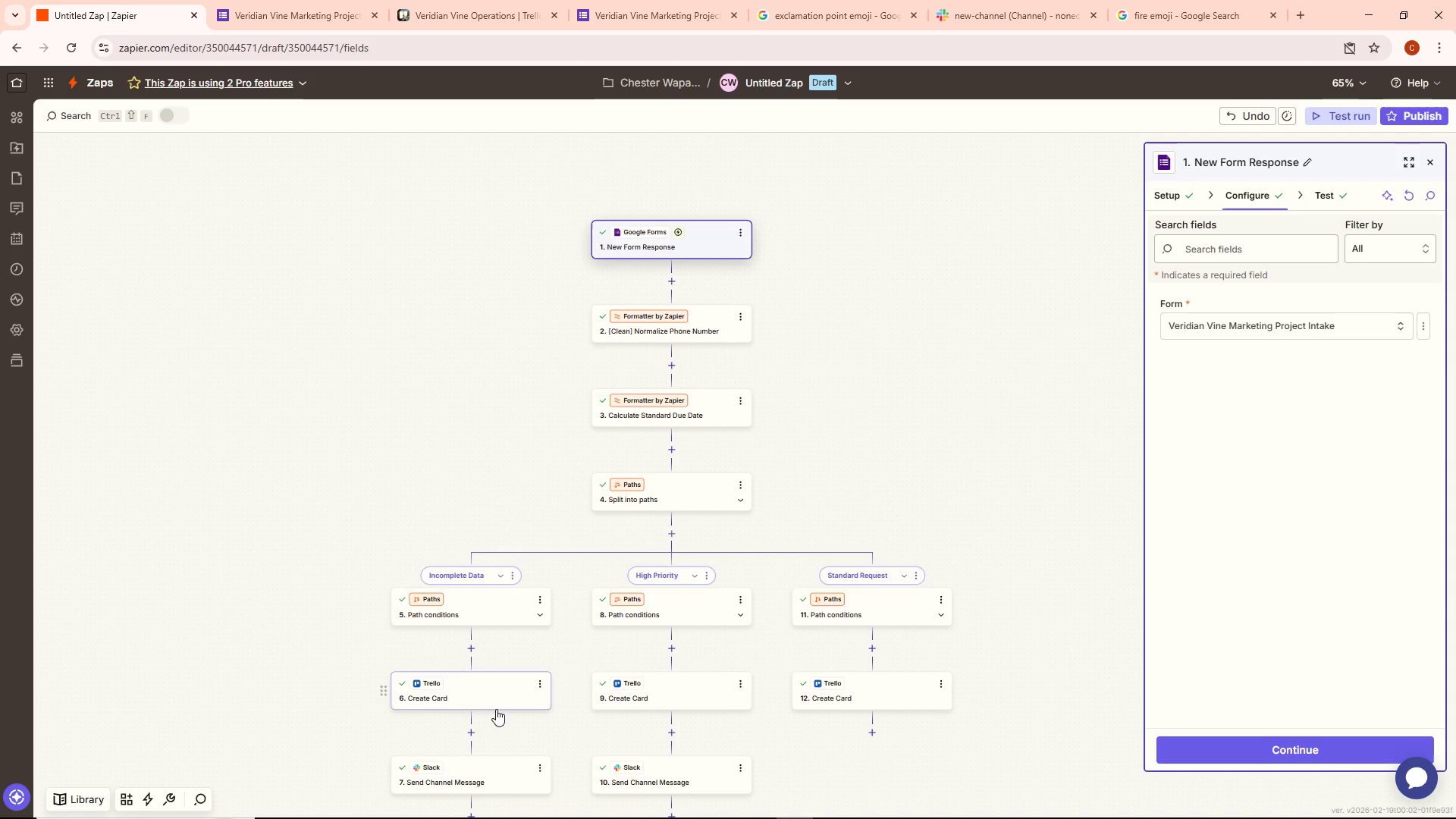 
left_click([500, 686])
 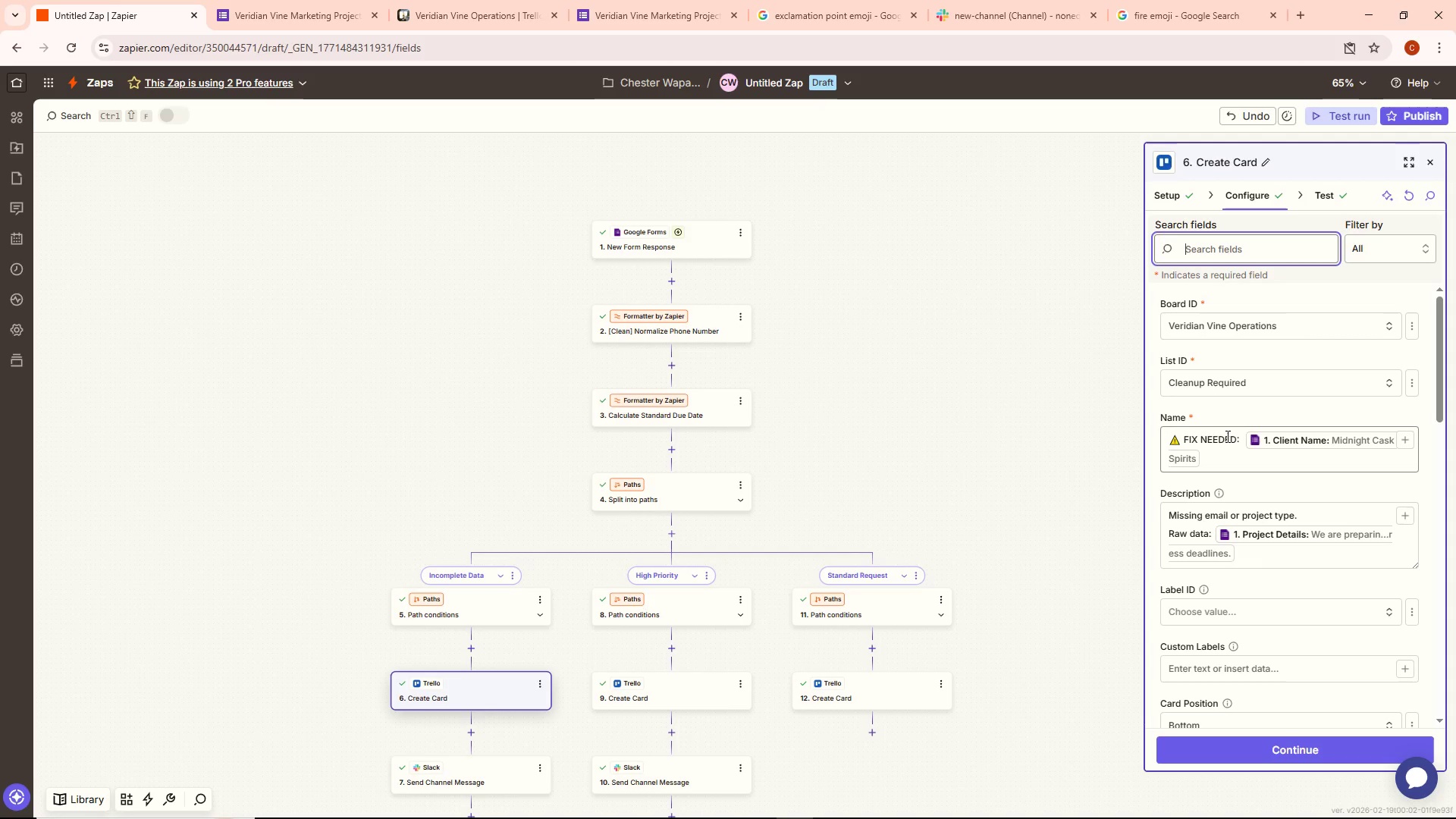 
left_click([1260, 375])
 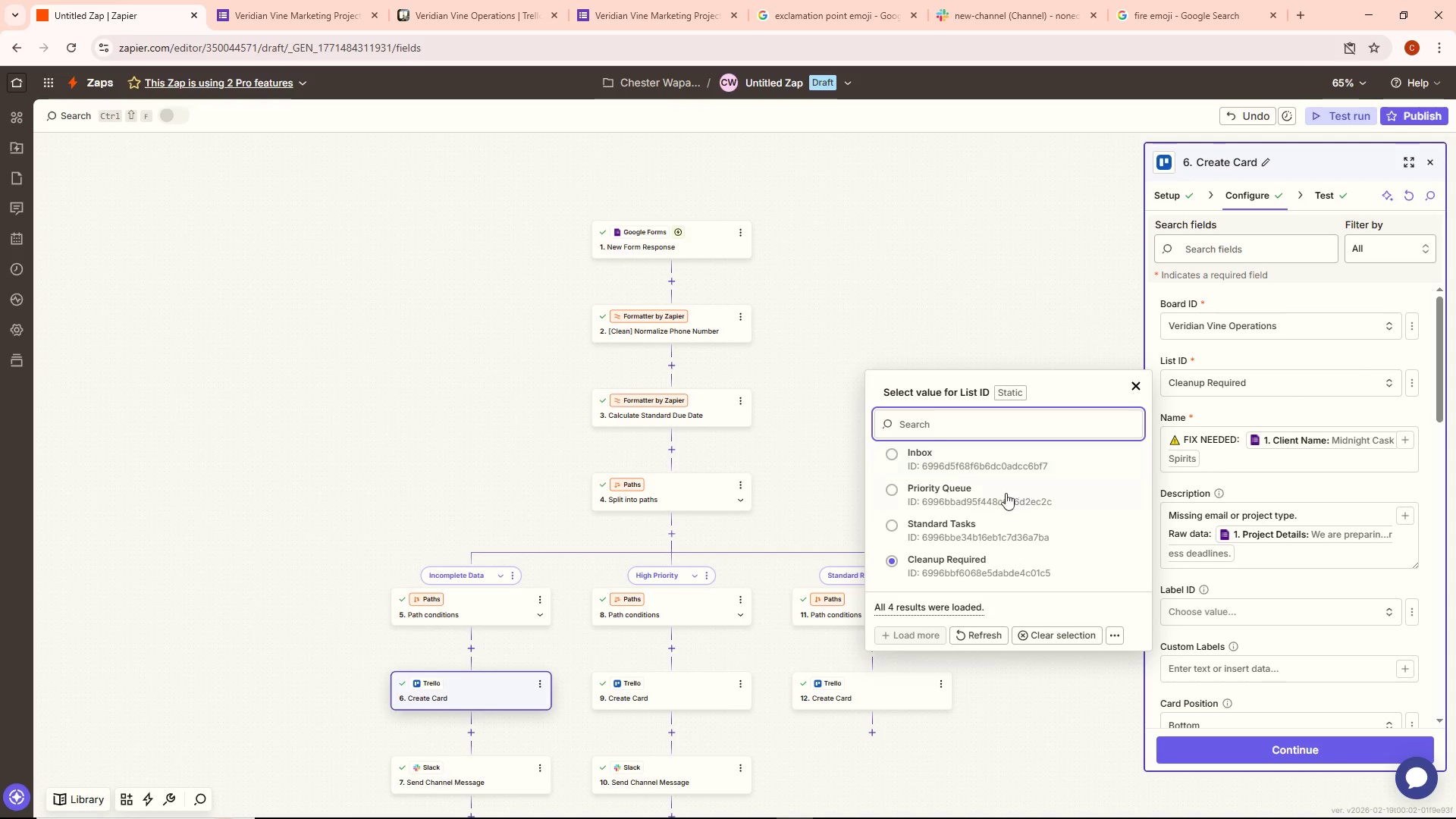 
left_click([999, 472])
 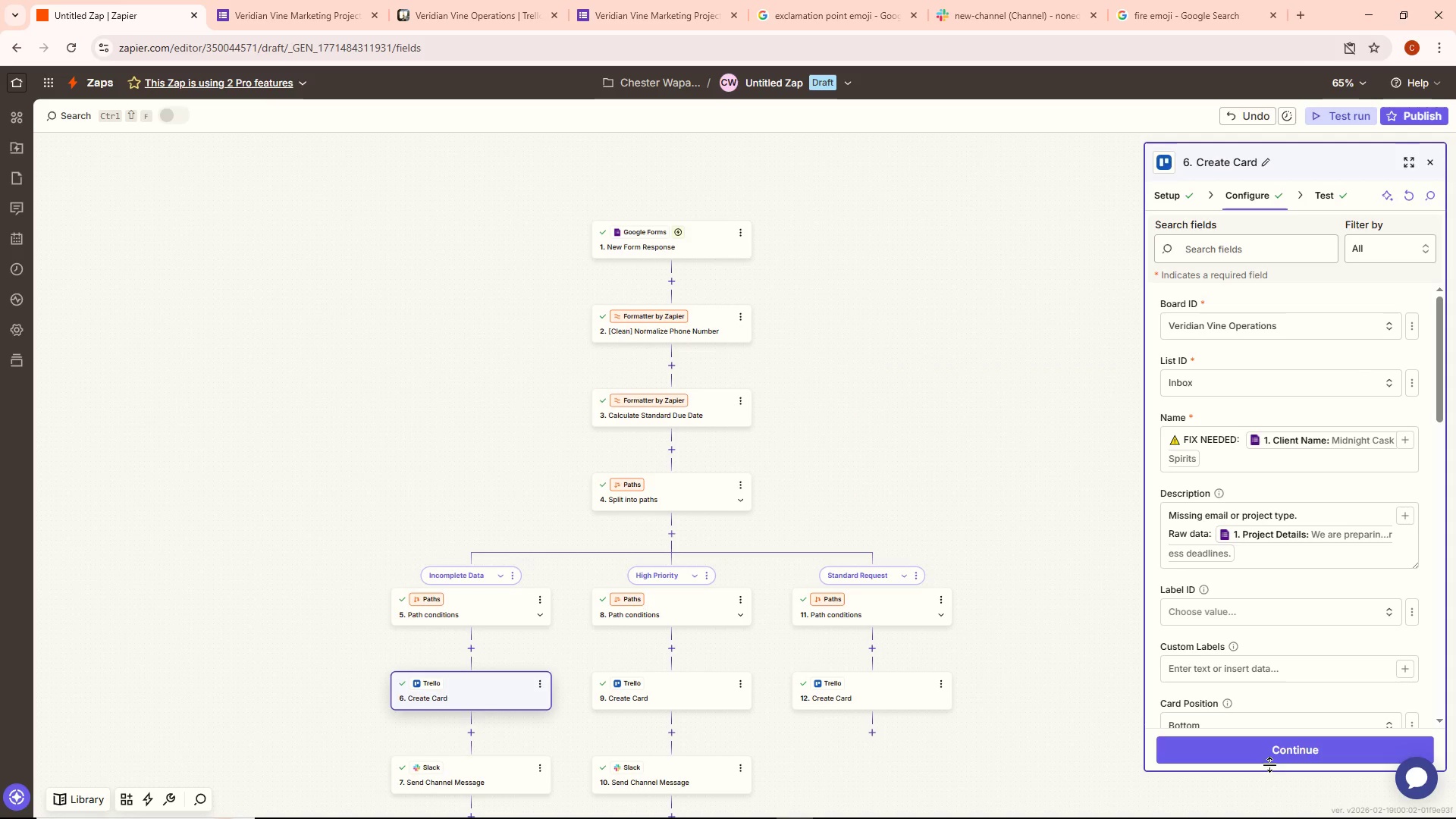 
left_click([1258, 757])
 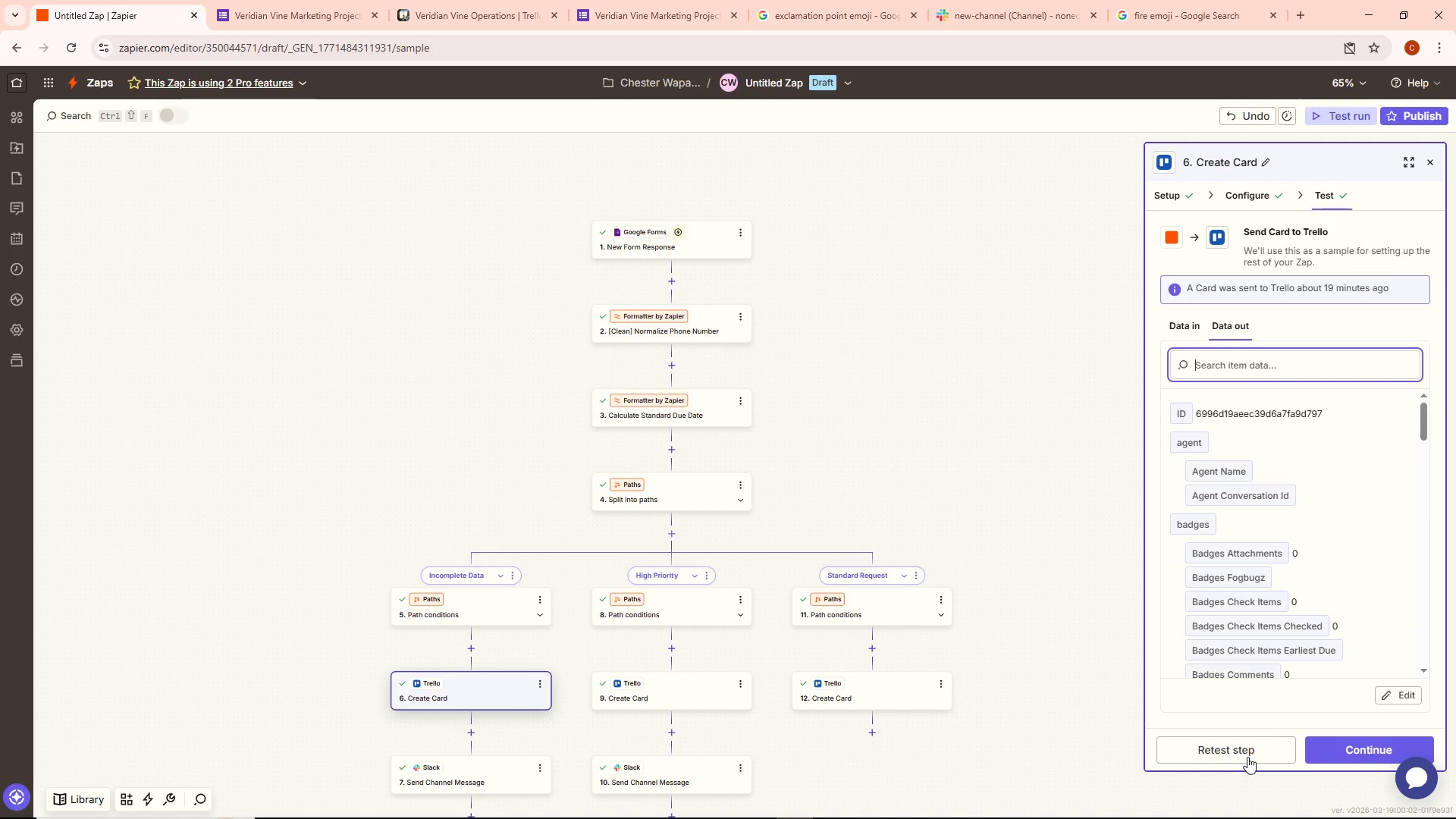 
left_click([1245, 753])
 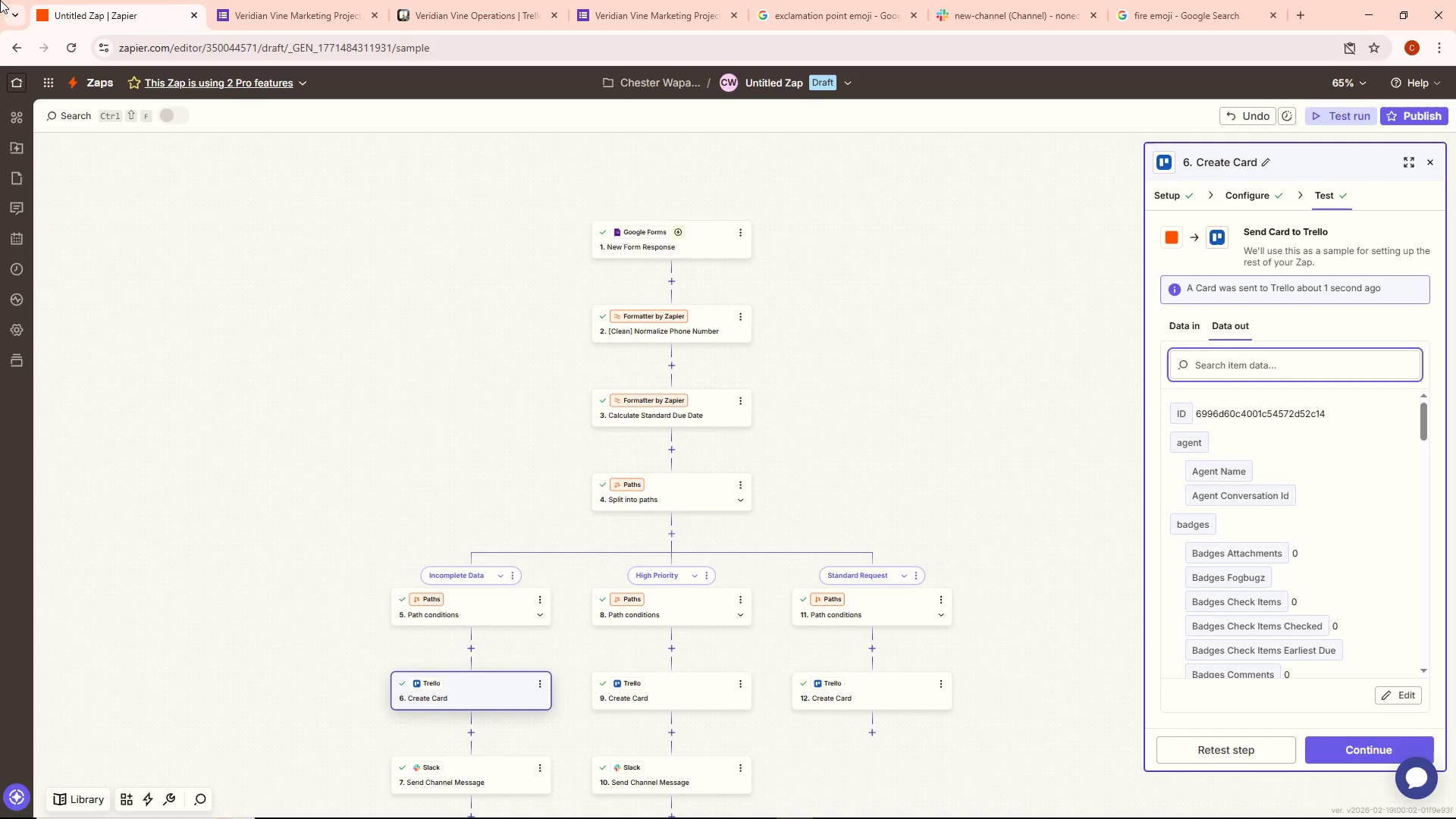 
left_click([466, 3])
 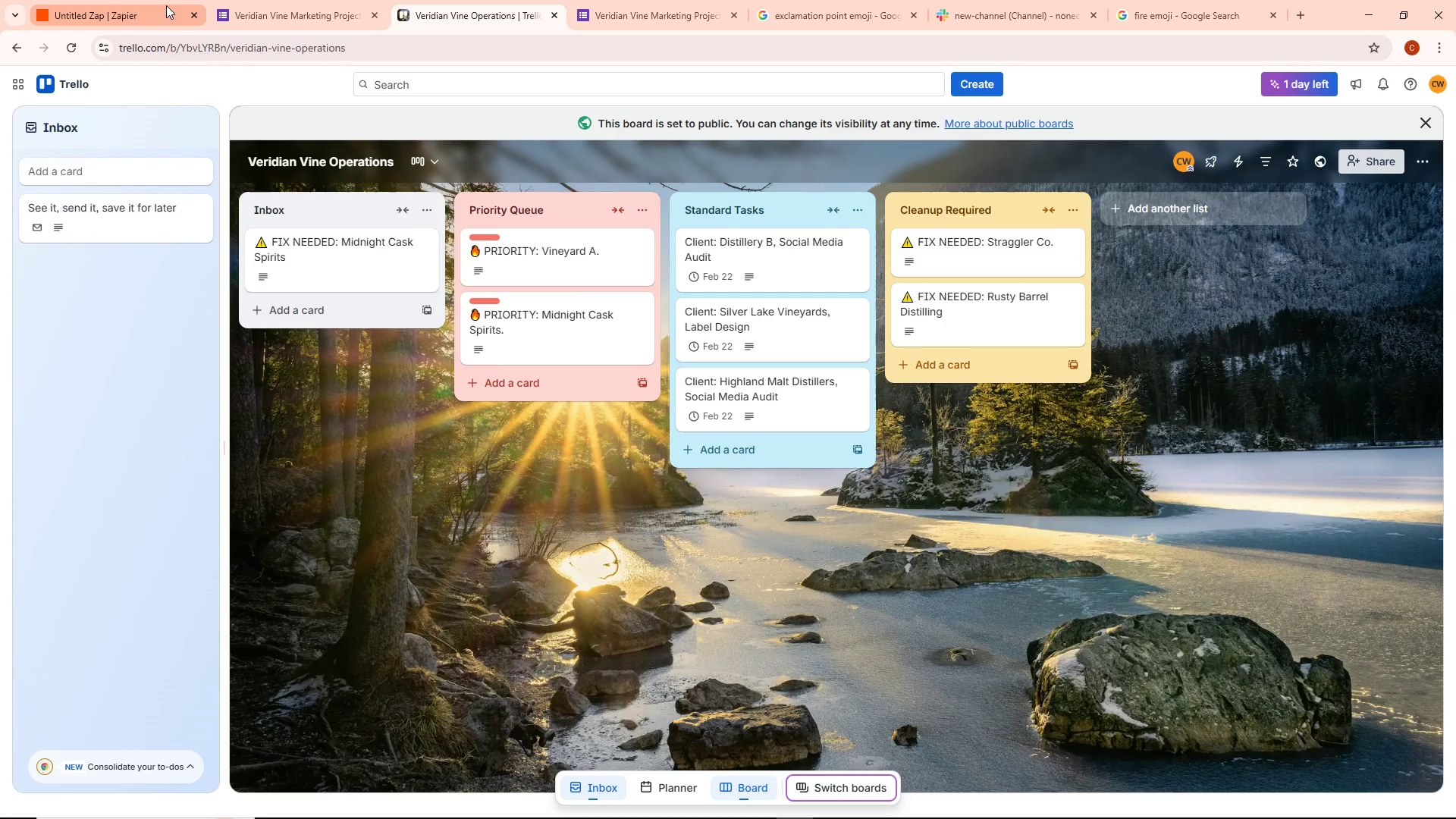 
left_click([127, 10])
 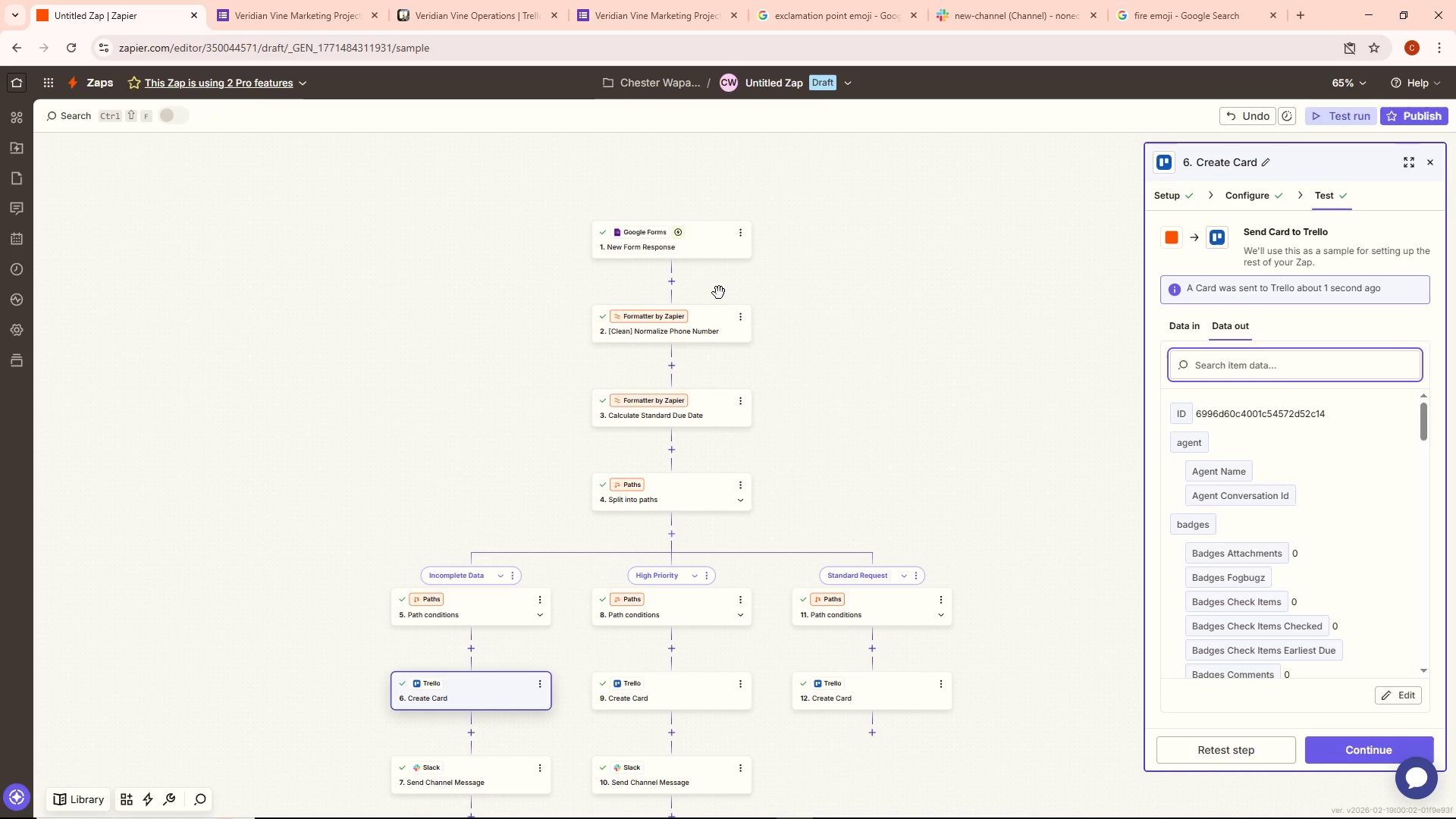 
left_click([690, 245])
 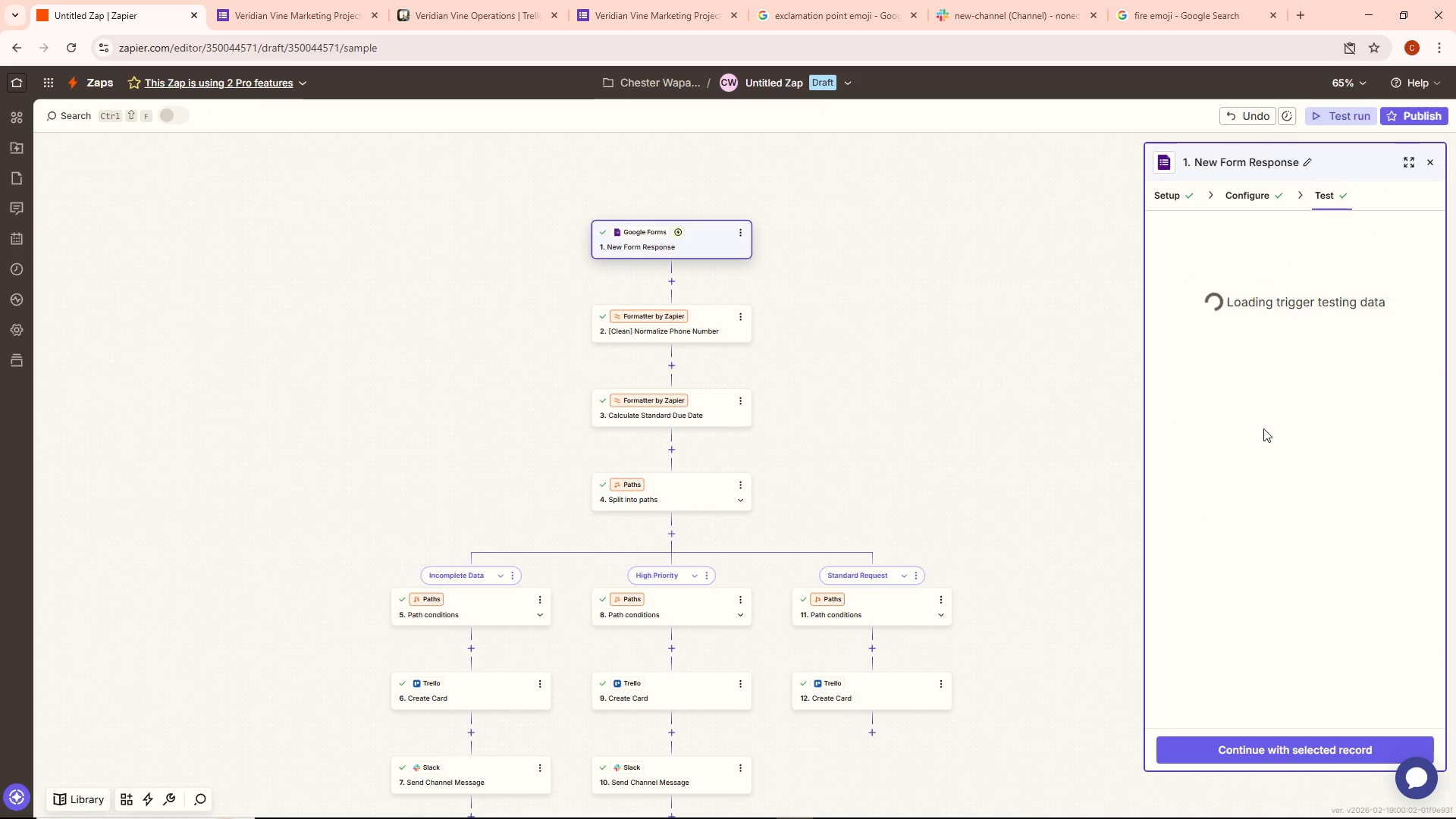 
left_click([1241, 425])
 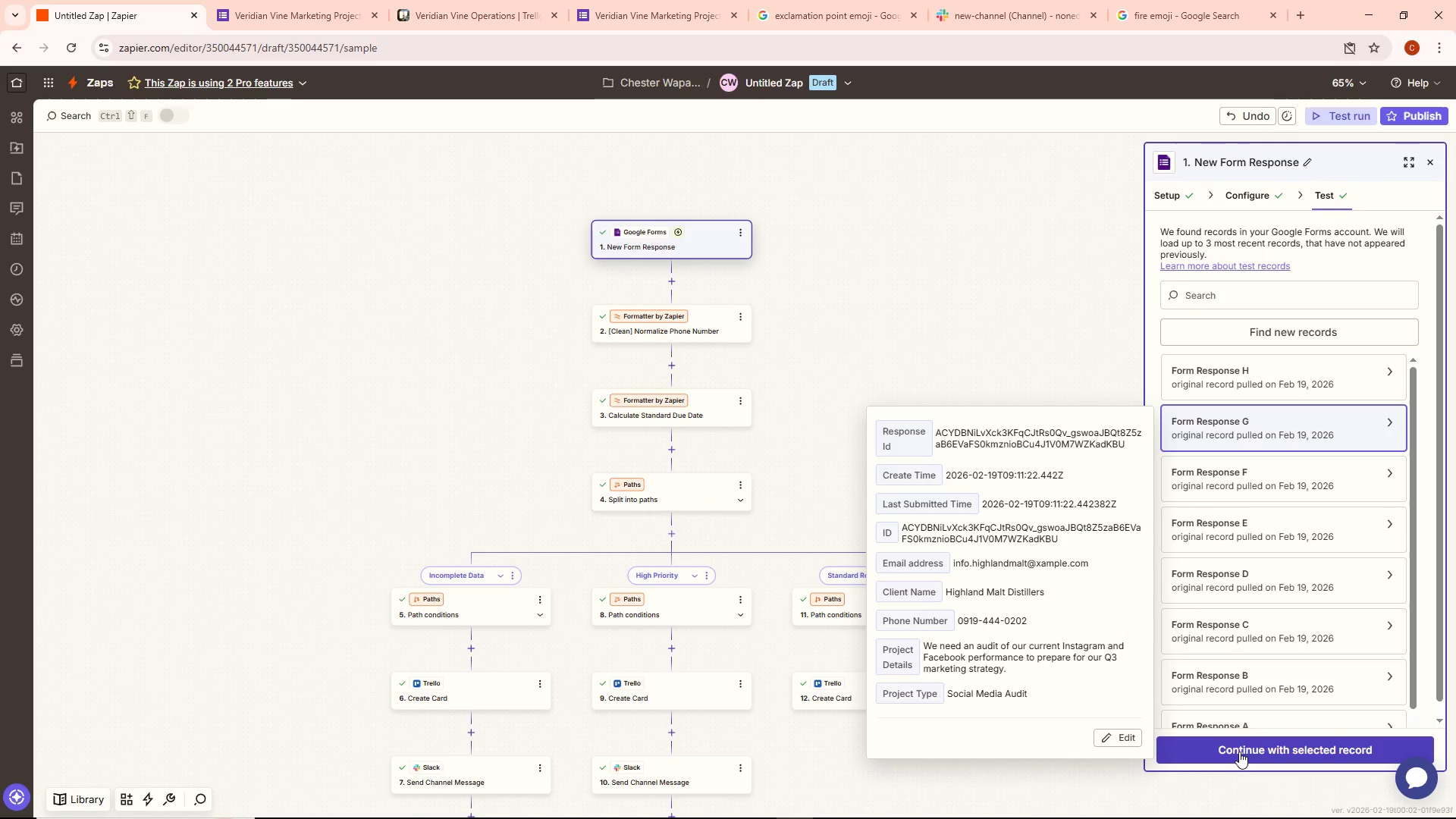 
left_click([1239, 752])
 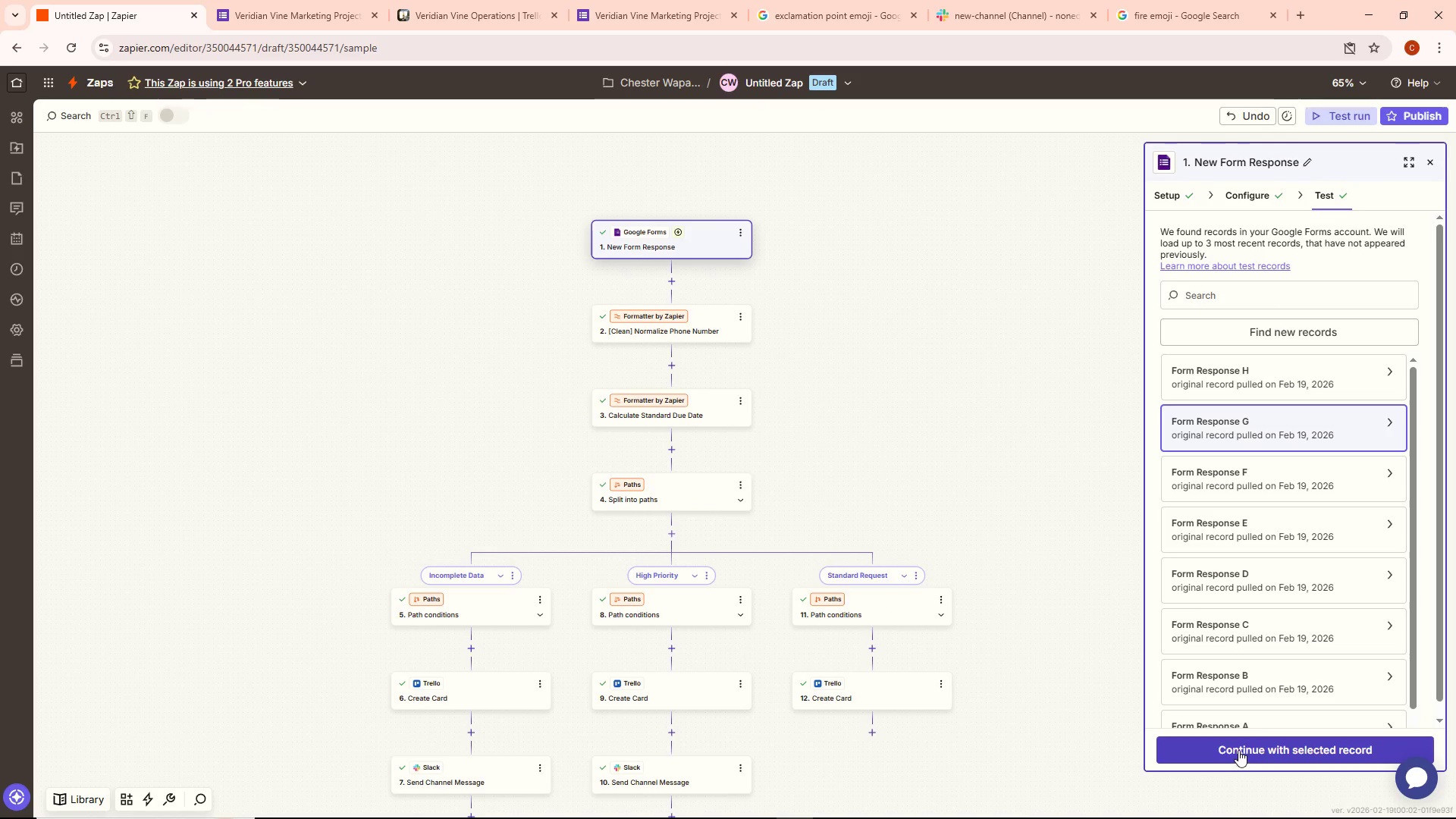 
left_click([1238, 750])
 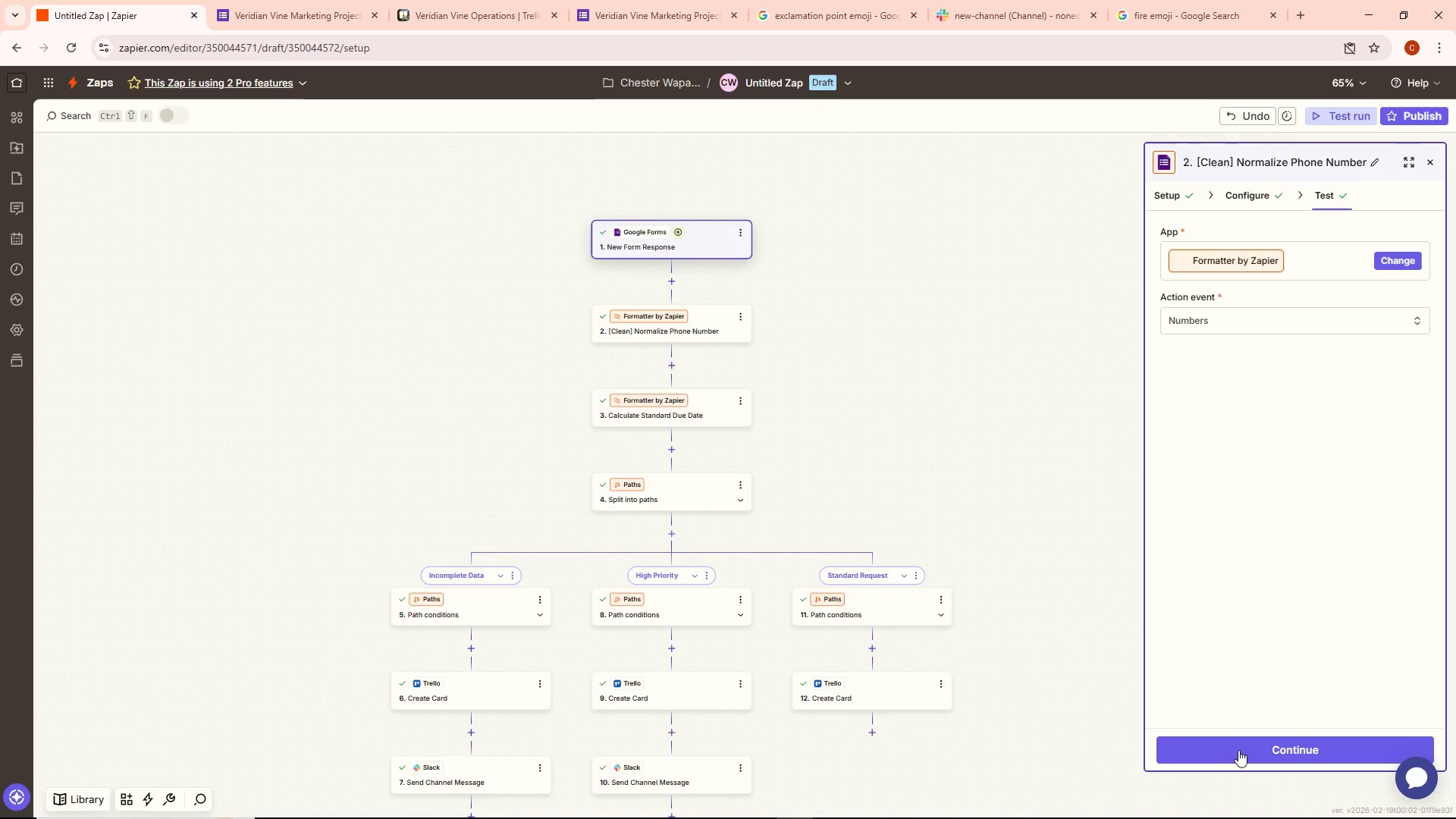 
left_click([1238, 752])
 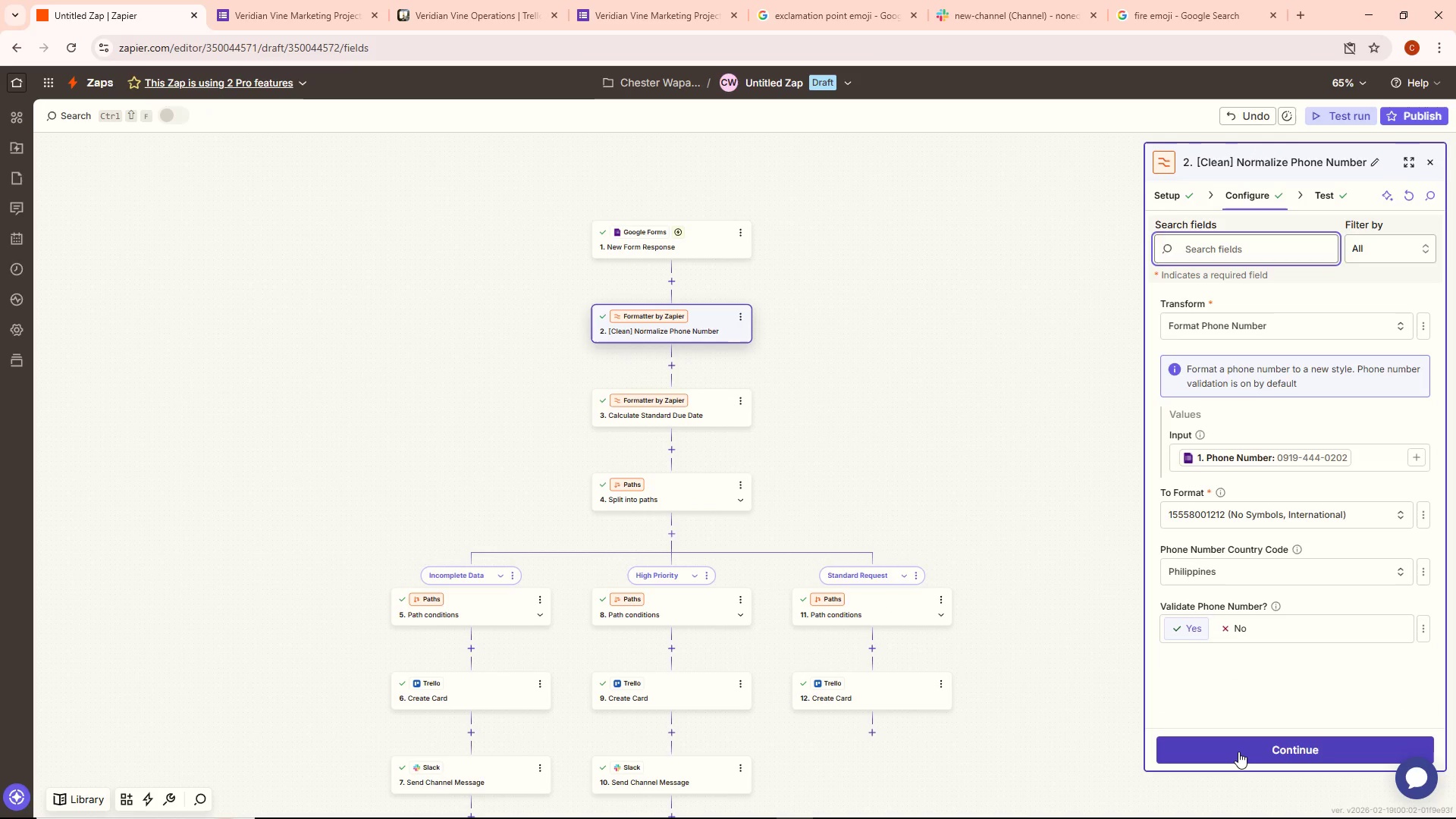 
left_click([1238, 752])
 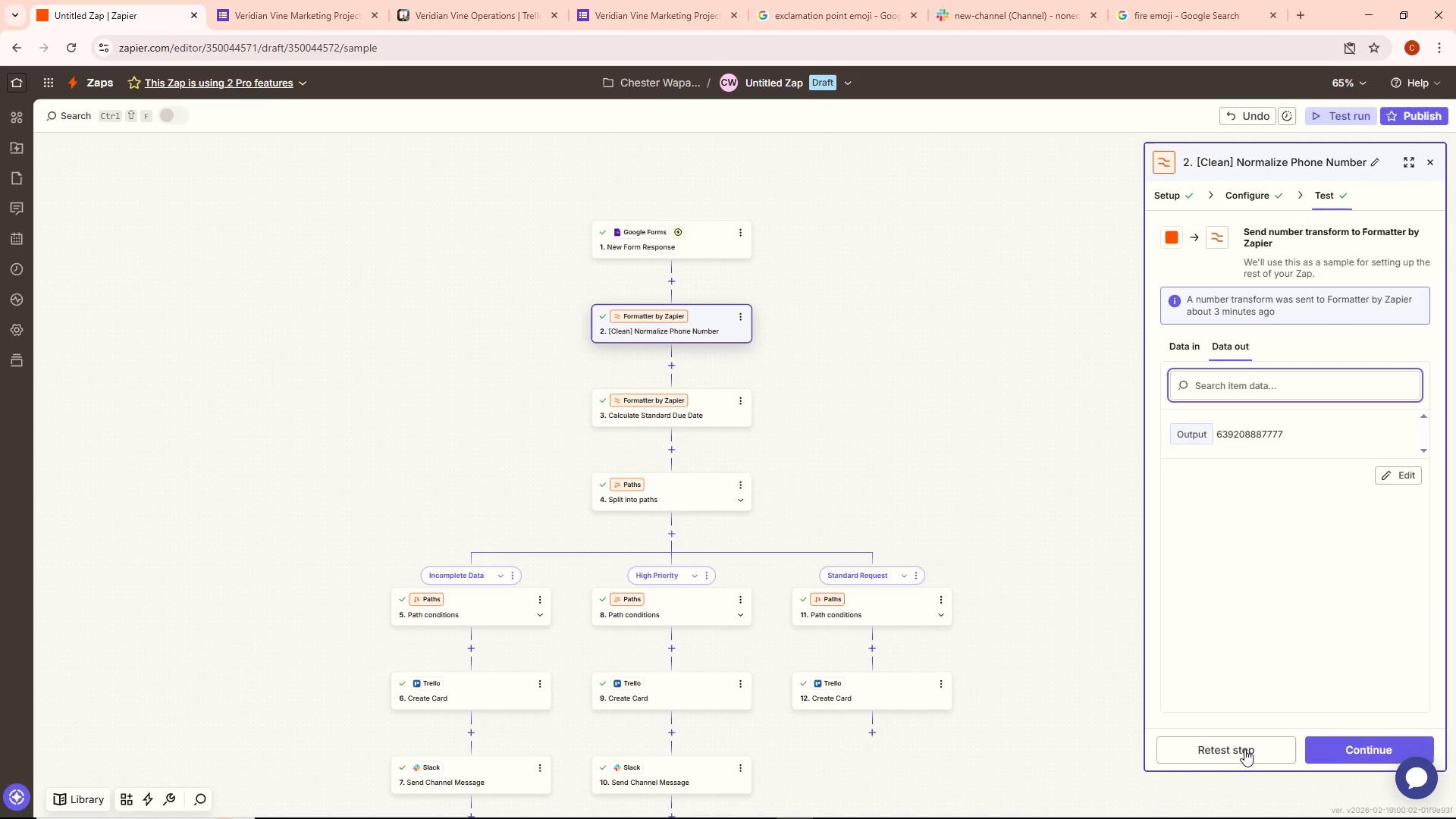 
left_click([1369, 749])
 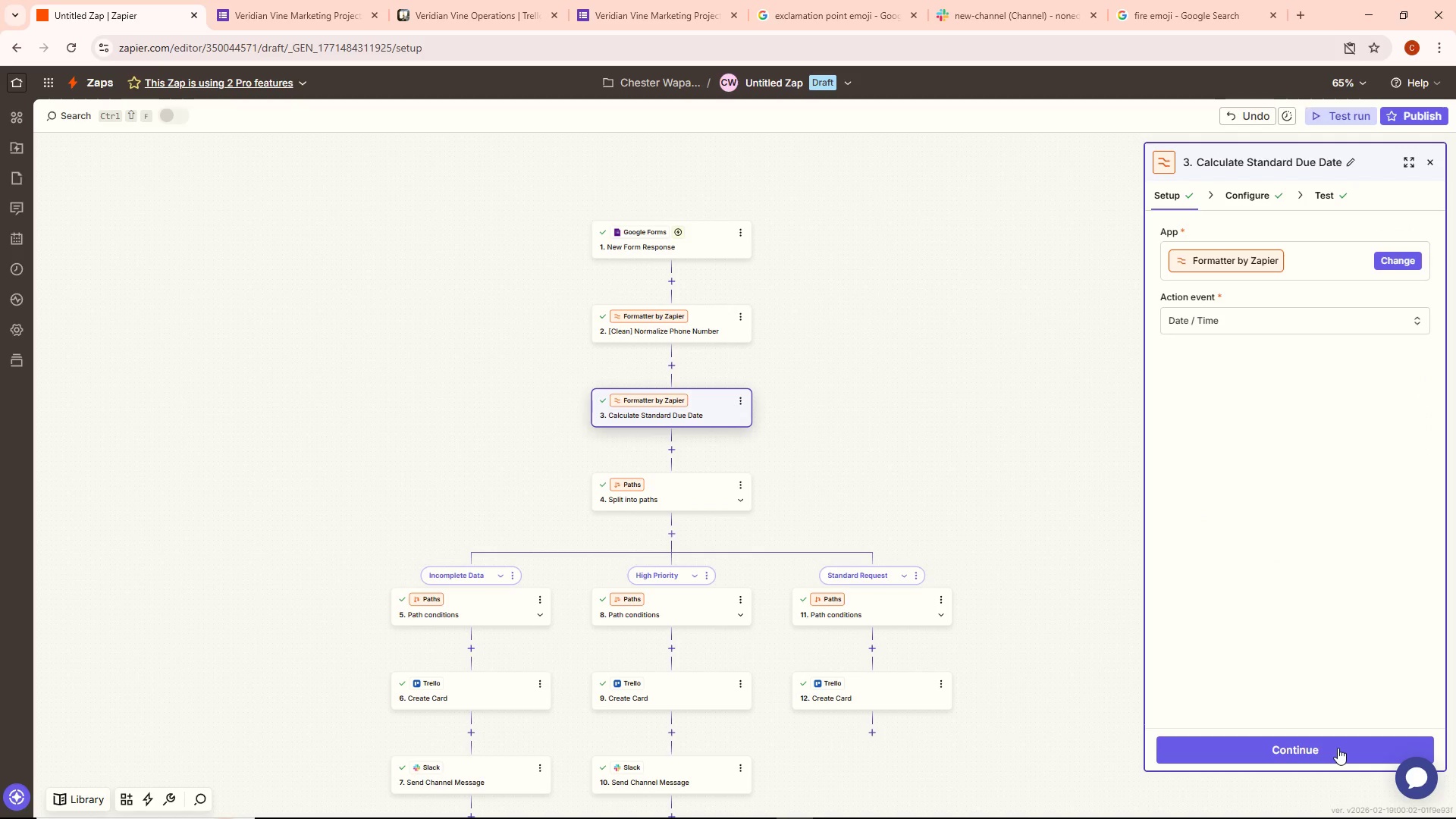 
left_click([1335, 748])
 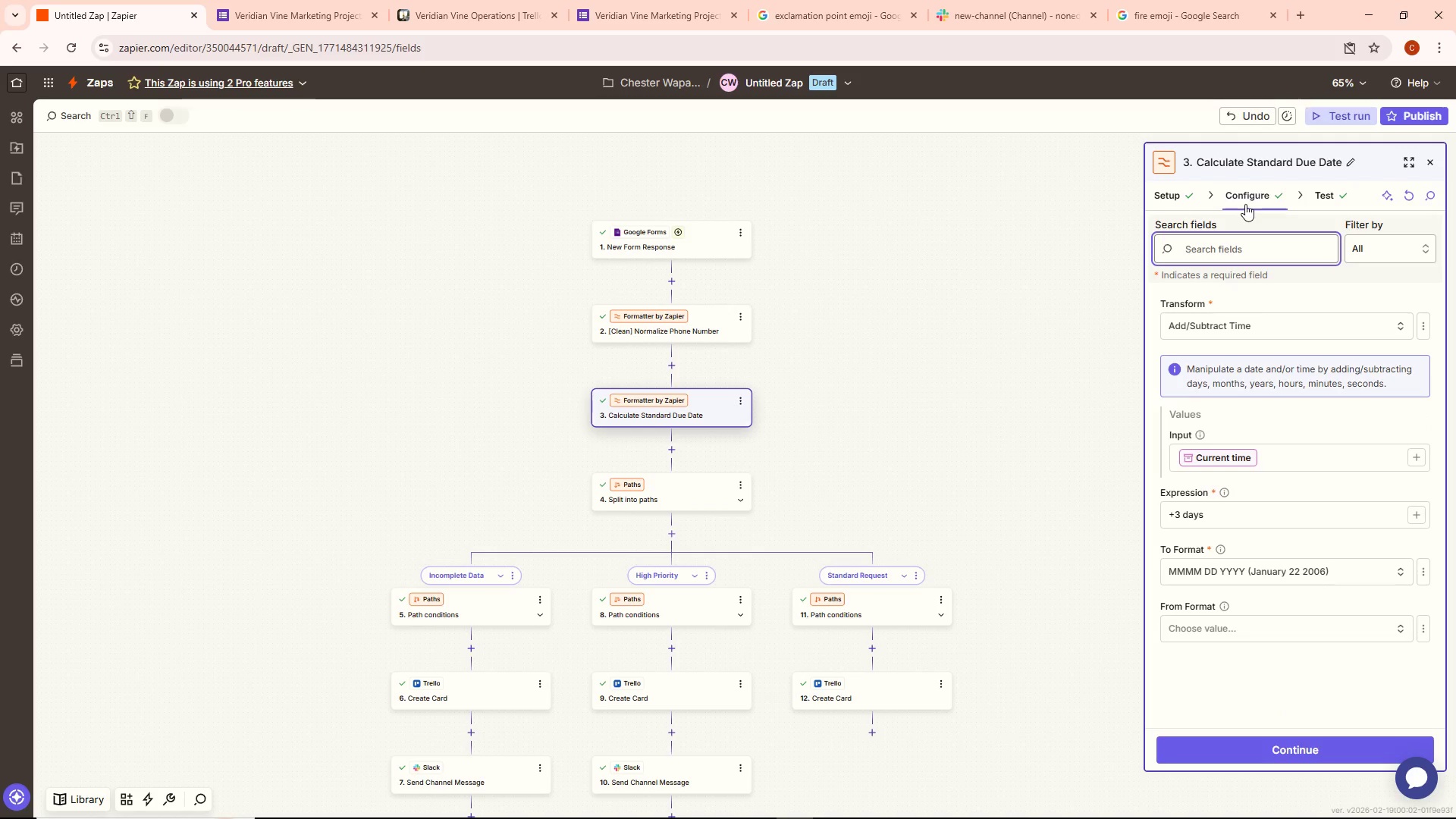 
left_click([1177, 198])
 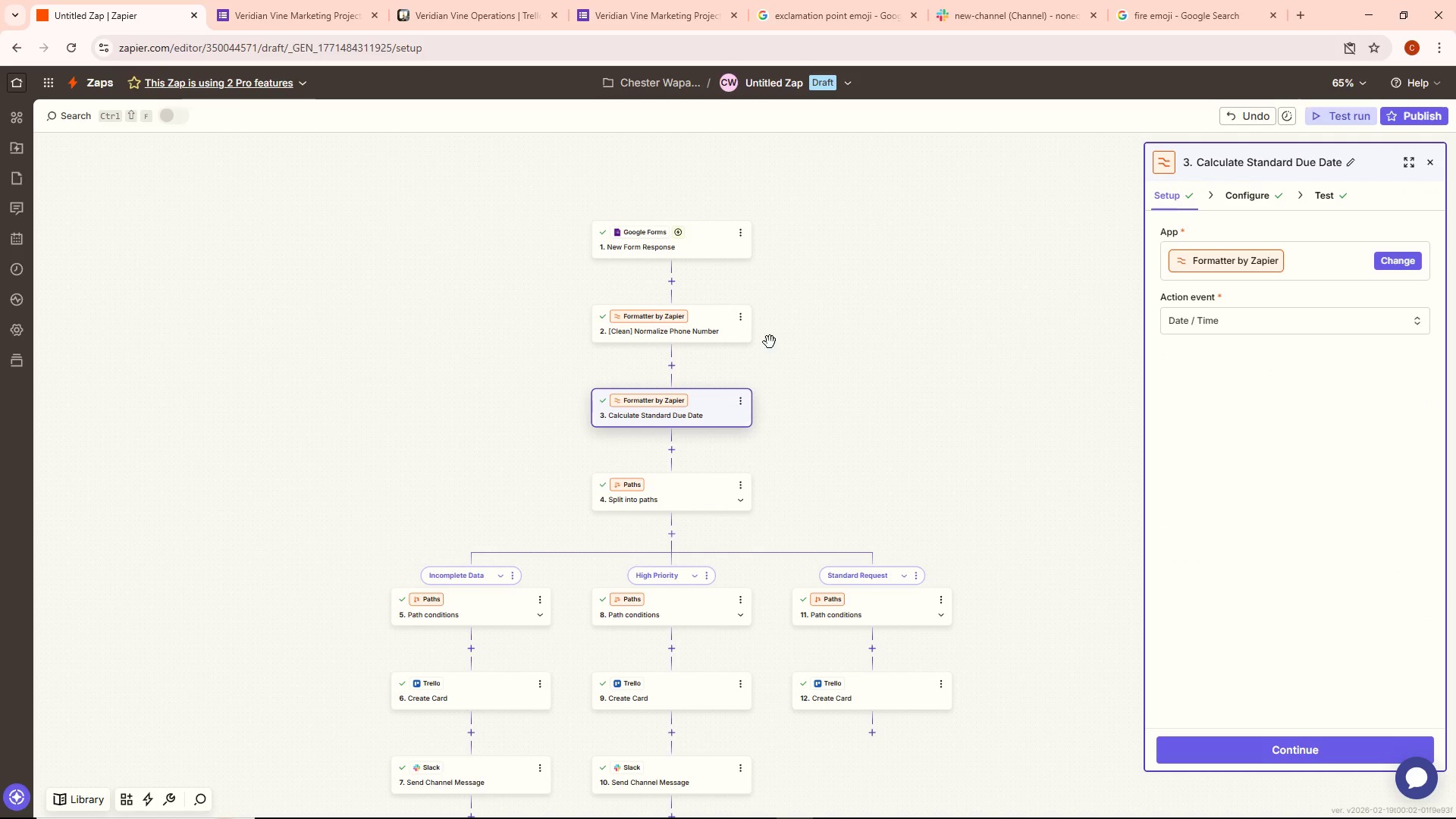 
double_click([710, 340])
 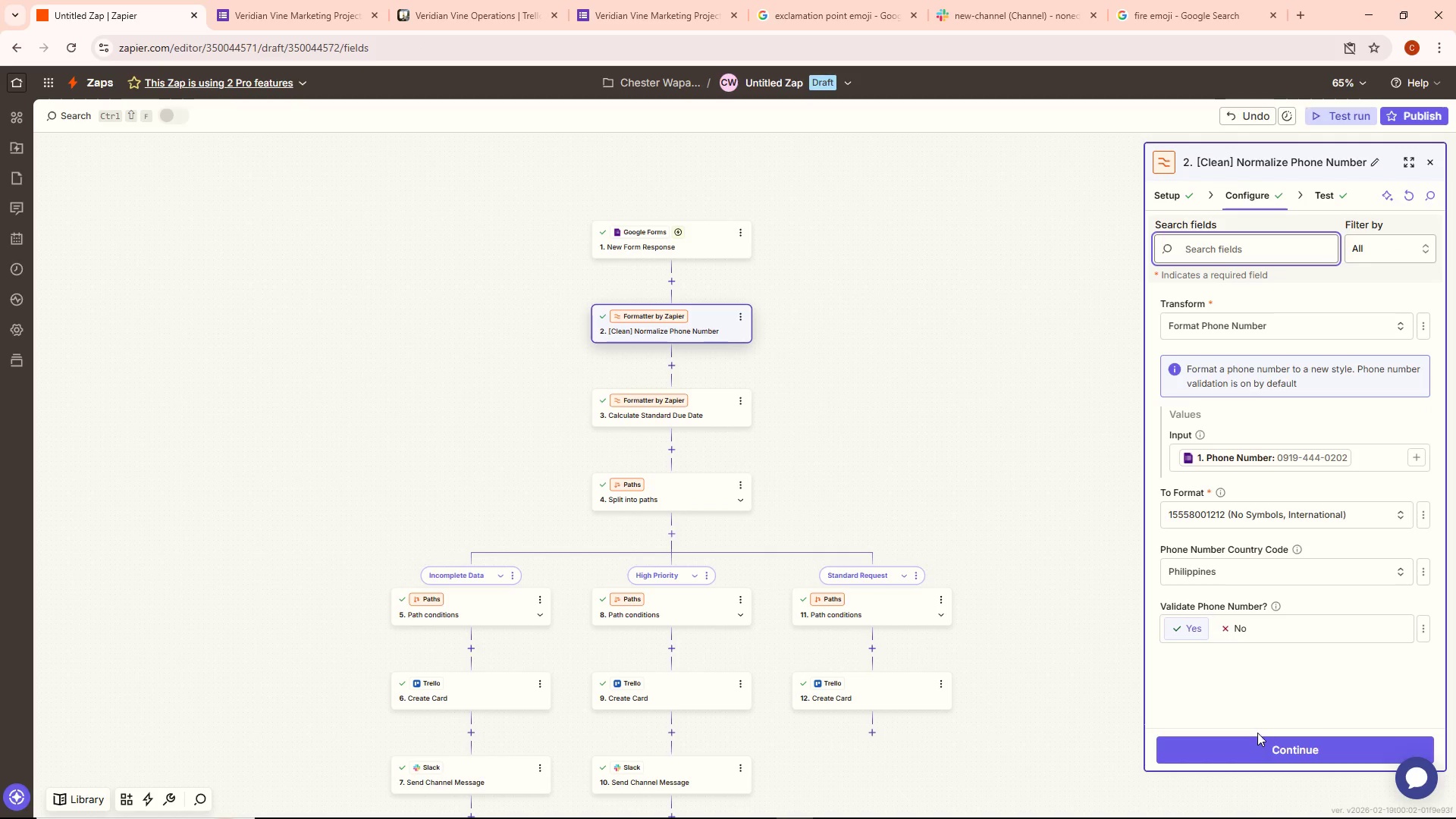 
left_click([1250, 742])
 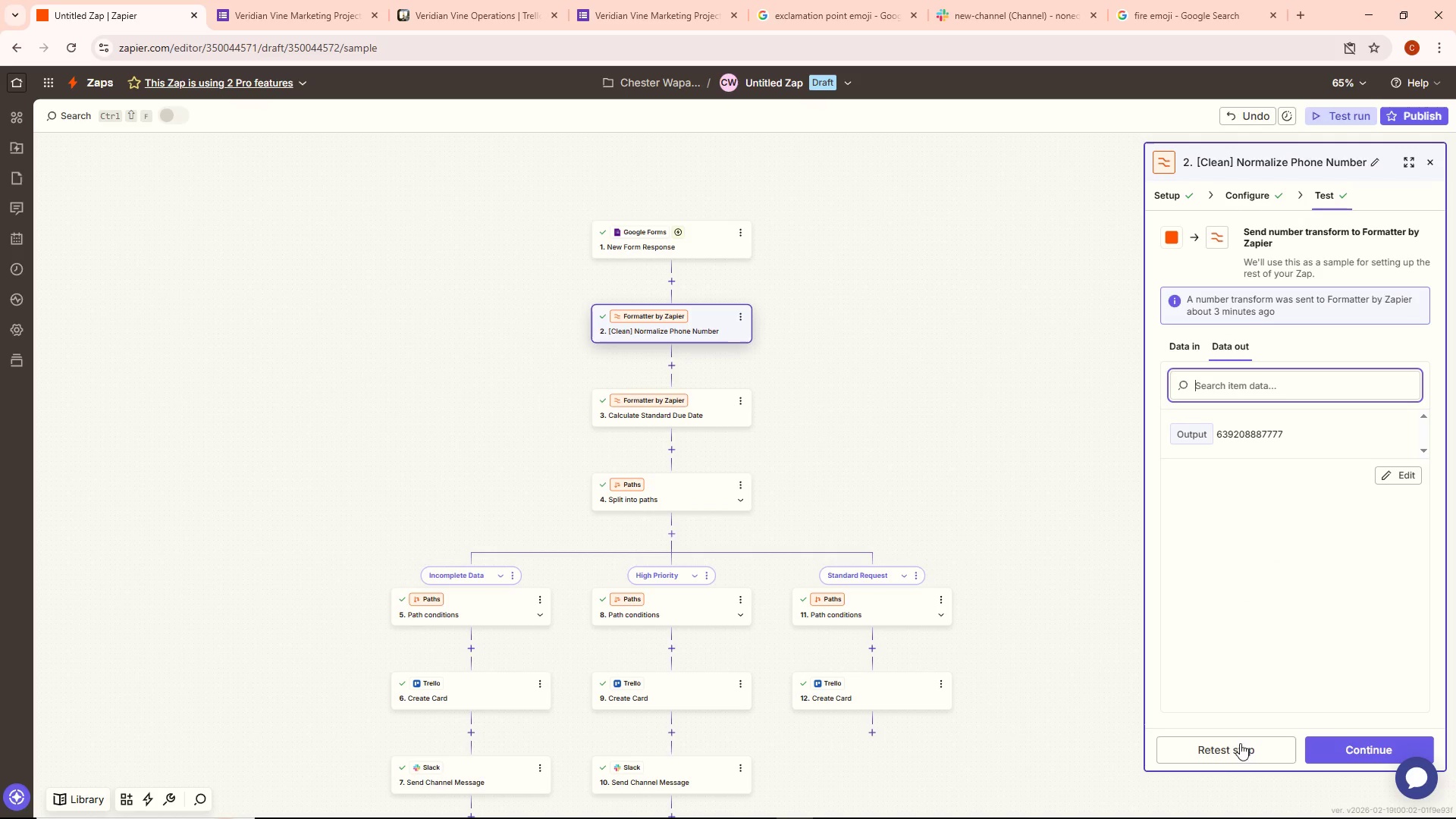 
left_click([1222, 747])
 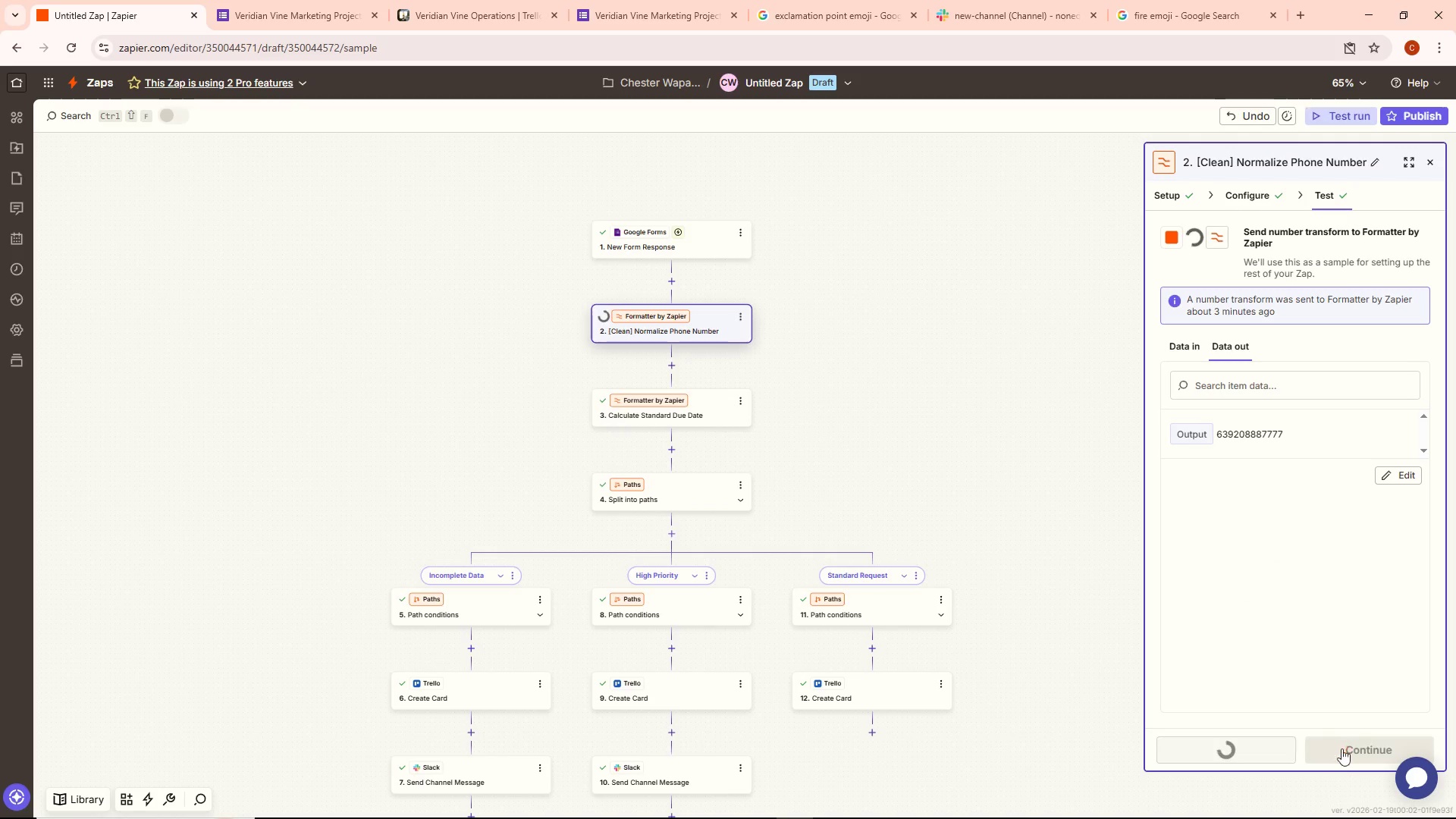 
left_click([1339, 755])
 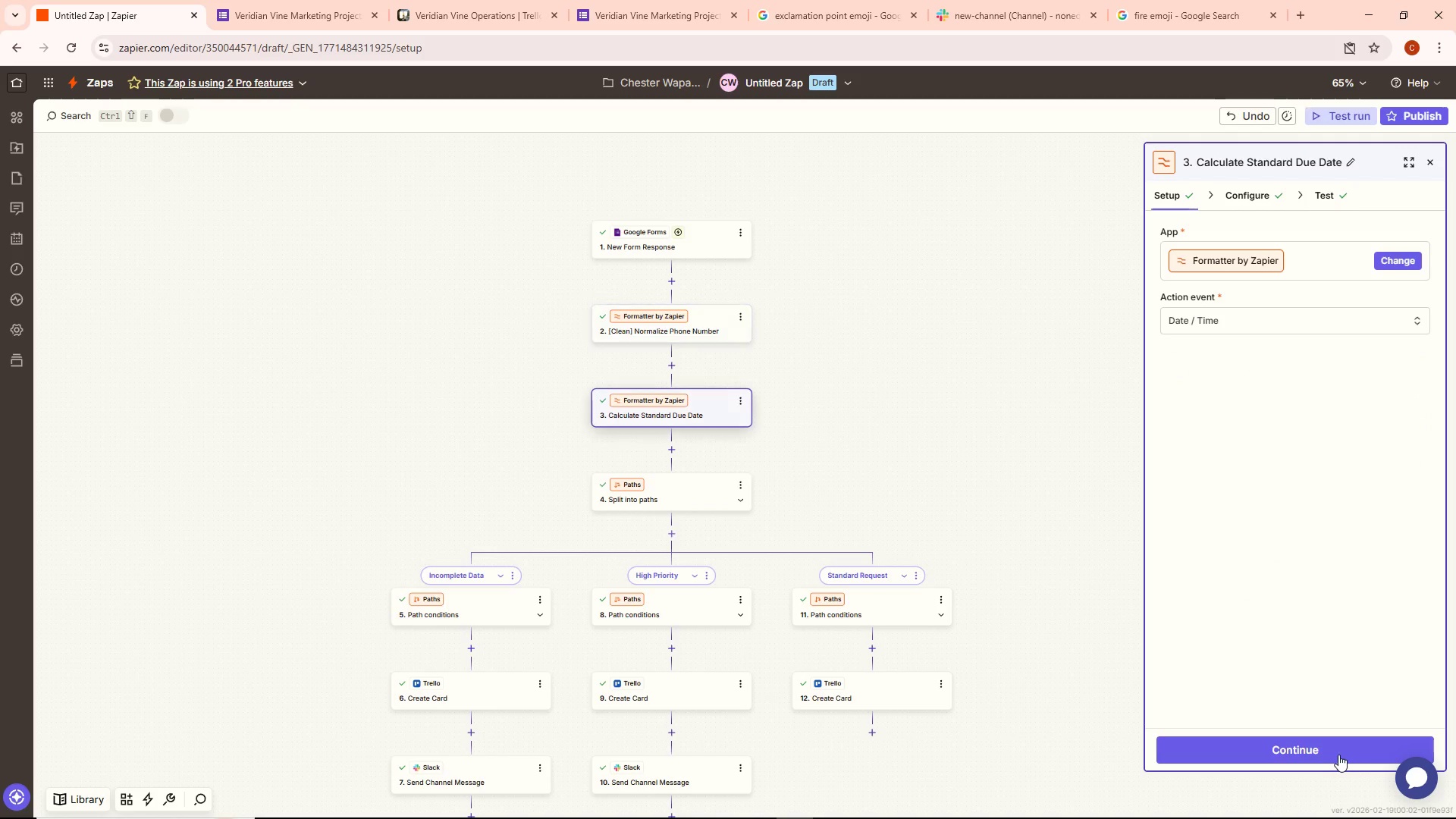 
left_click([1336, 754])
 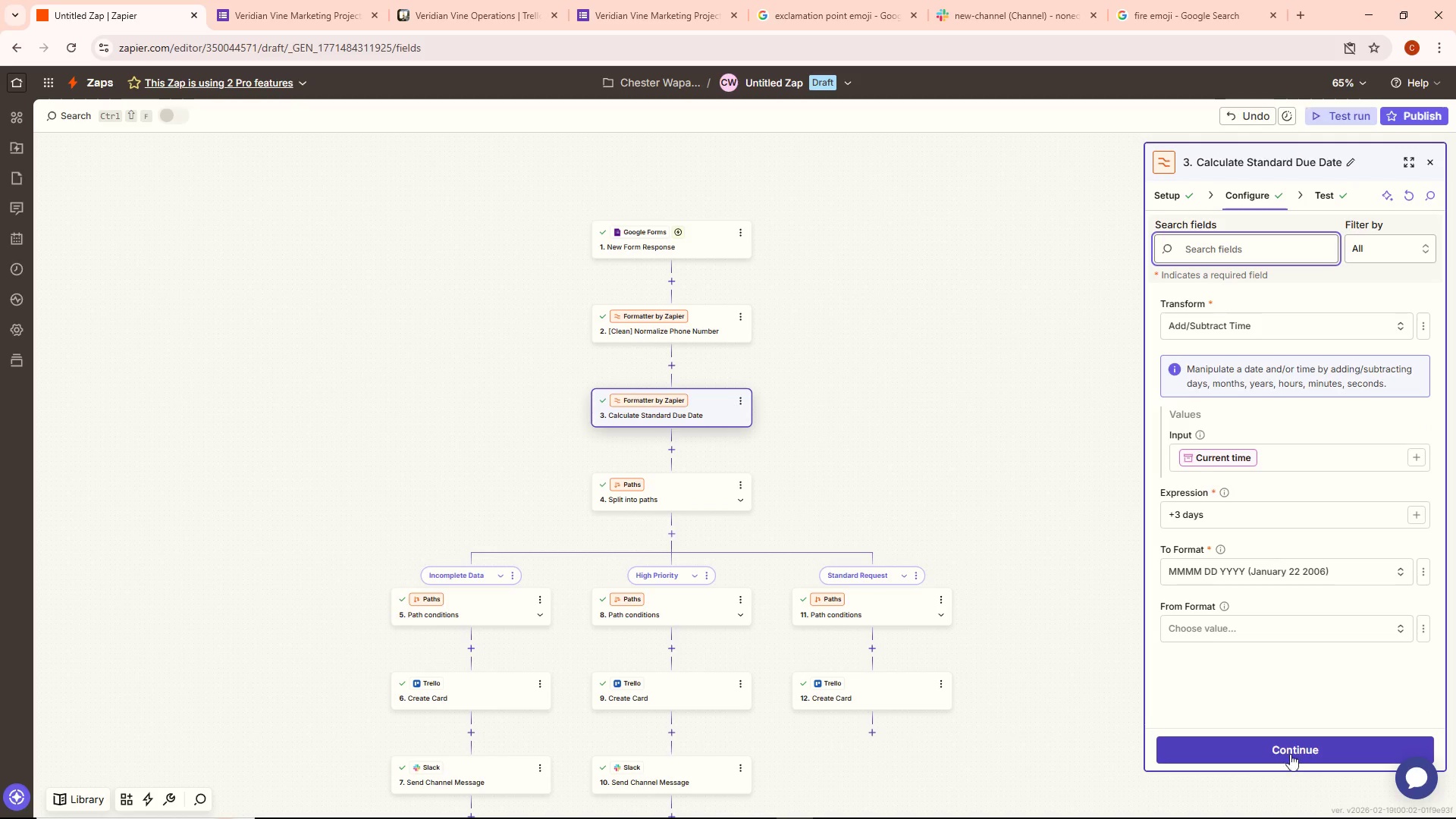 
left_click([1263, 753])
 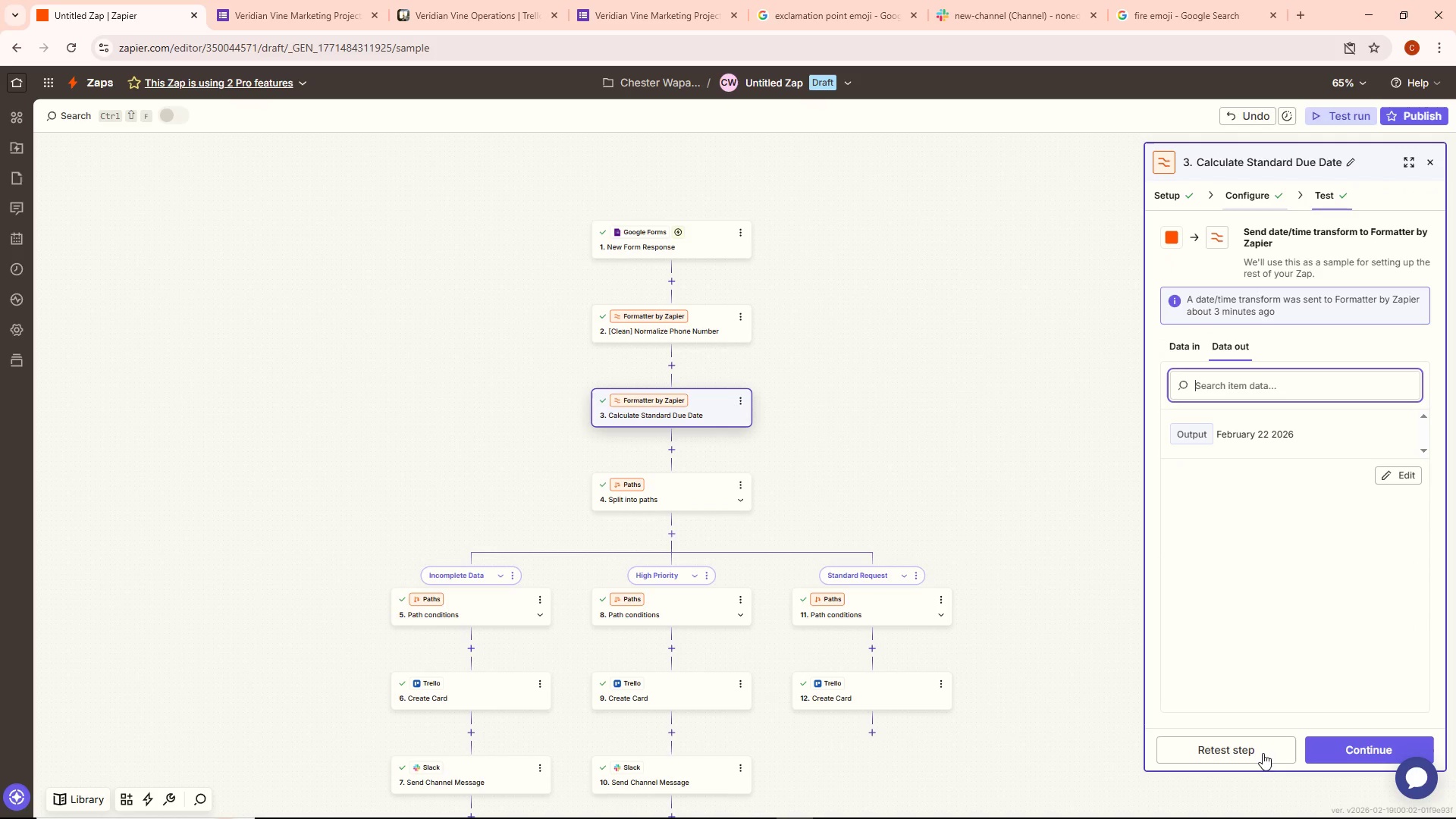 
left_click([1261, 753])
 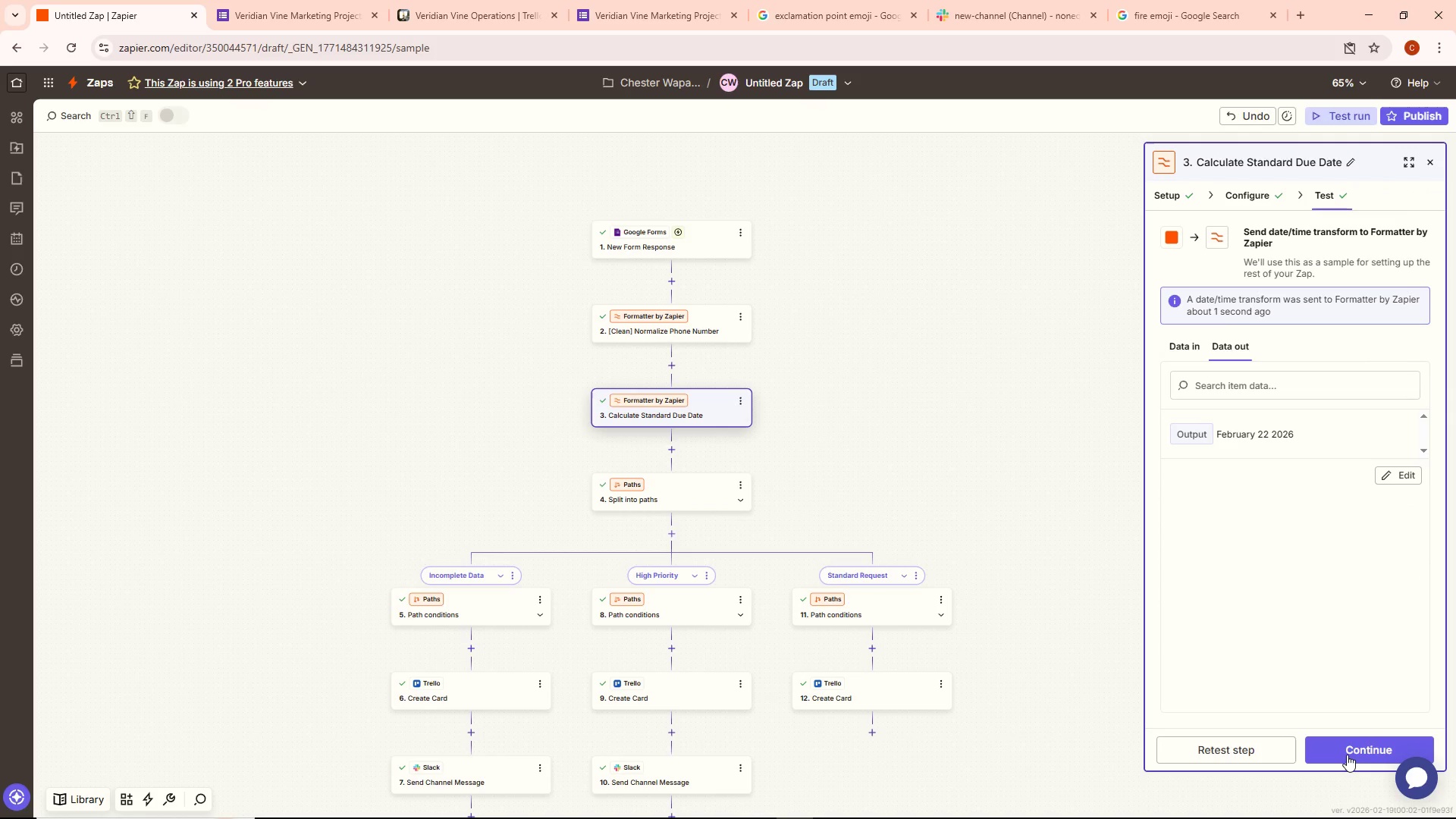 
left_click([1347, 751])
 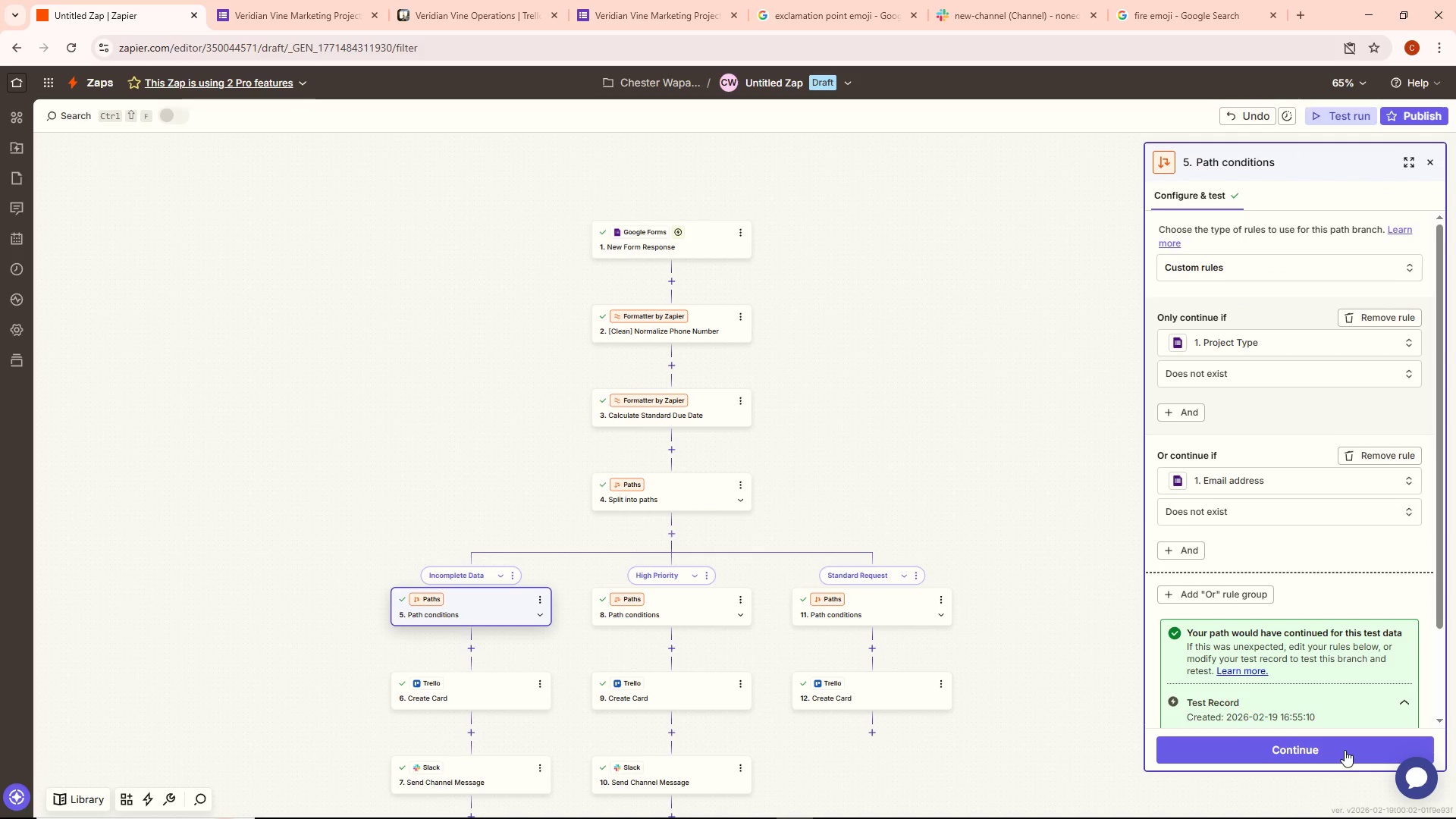 
left_click([1345, 750])
 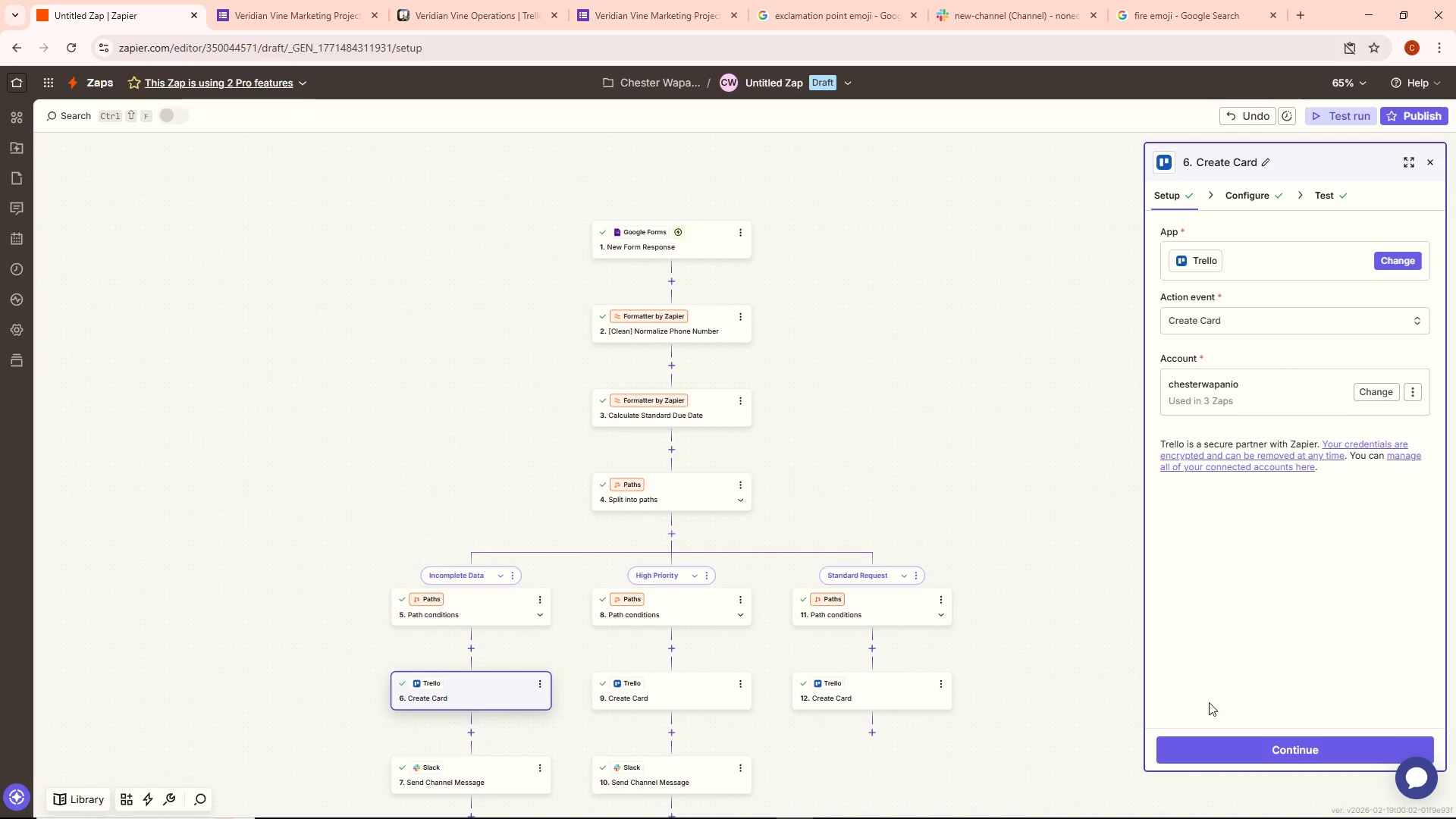 
left_click([1219, 755])
 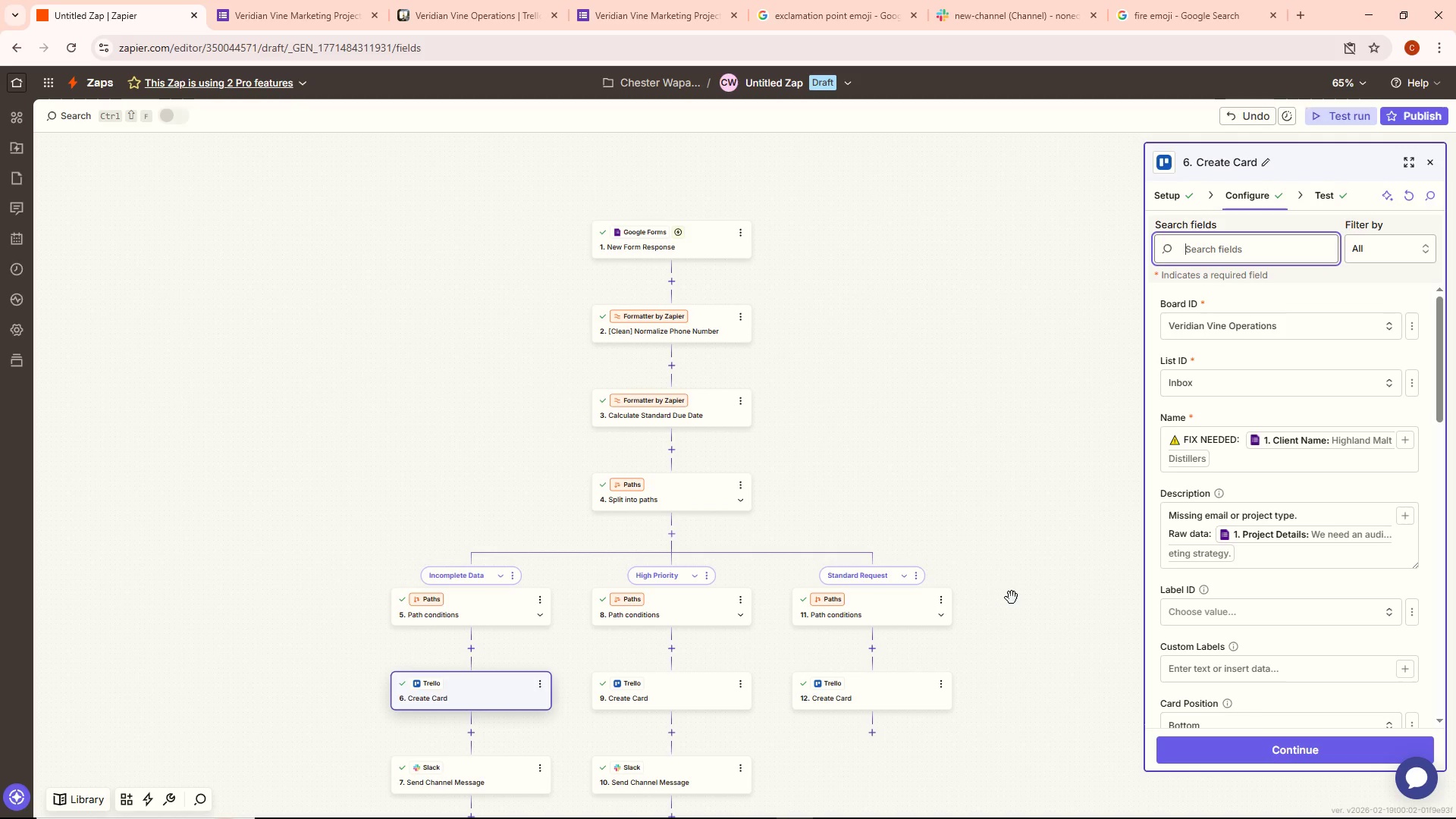 
wait(7.84)
 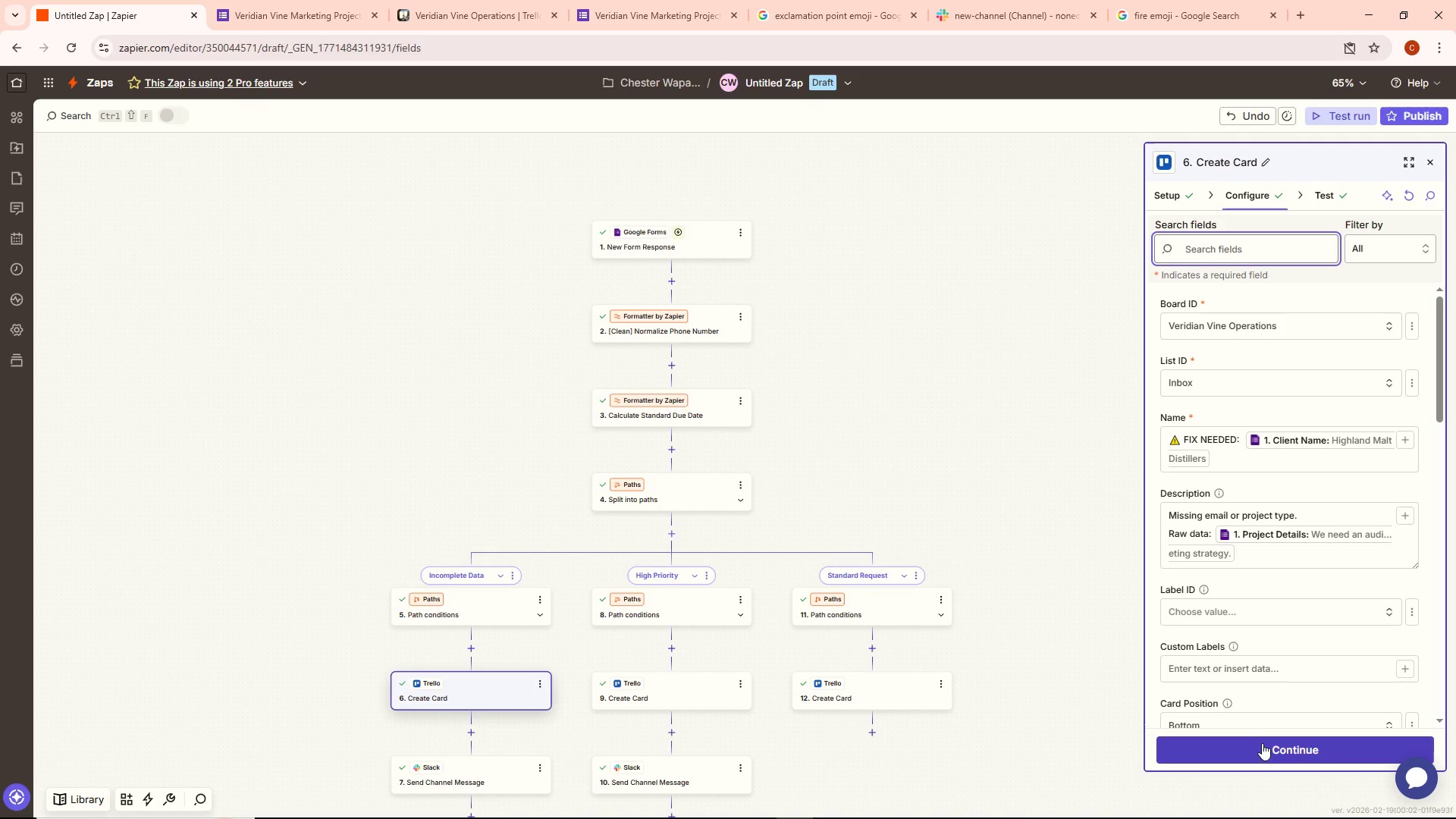 
left_click([1250, 752])
 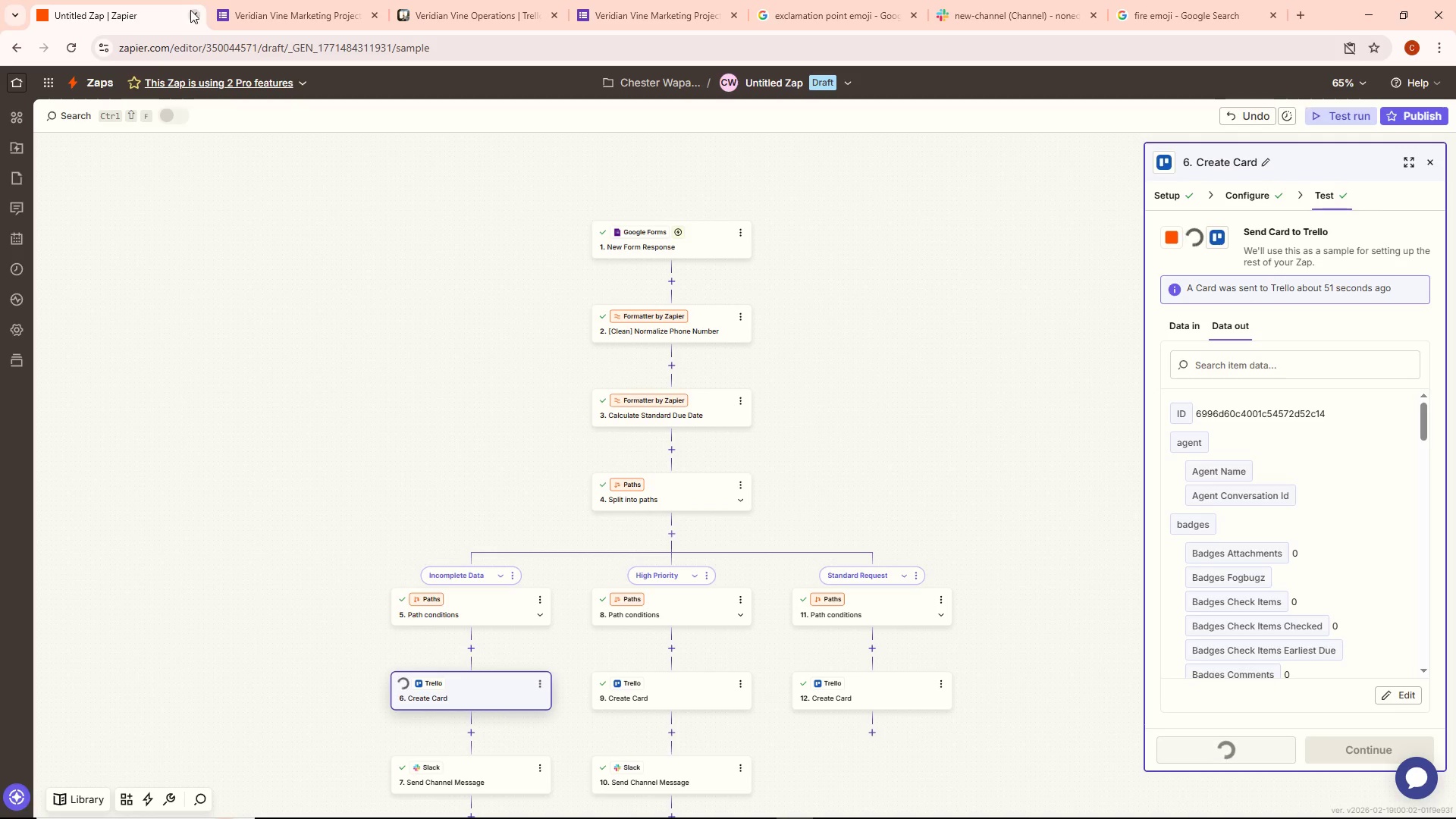 
mouse_move([475, 15])
 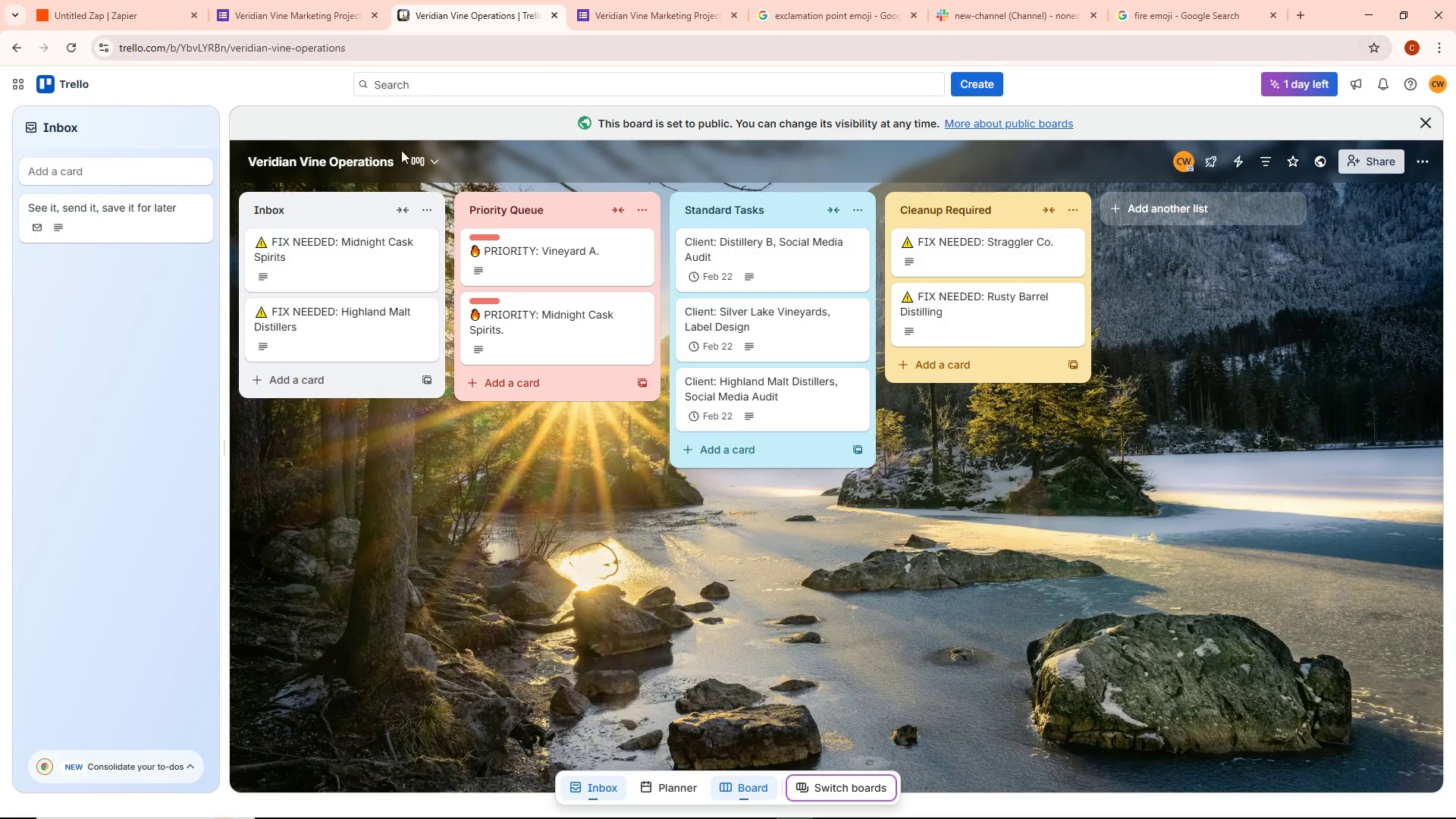 
left_click_drag(start_coordinate=[328, 243], to_coordinate=[334, 312])
 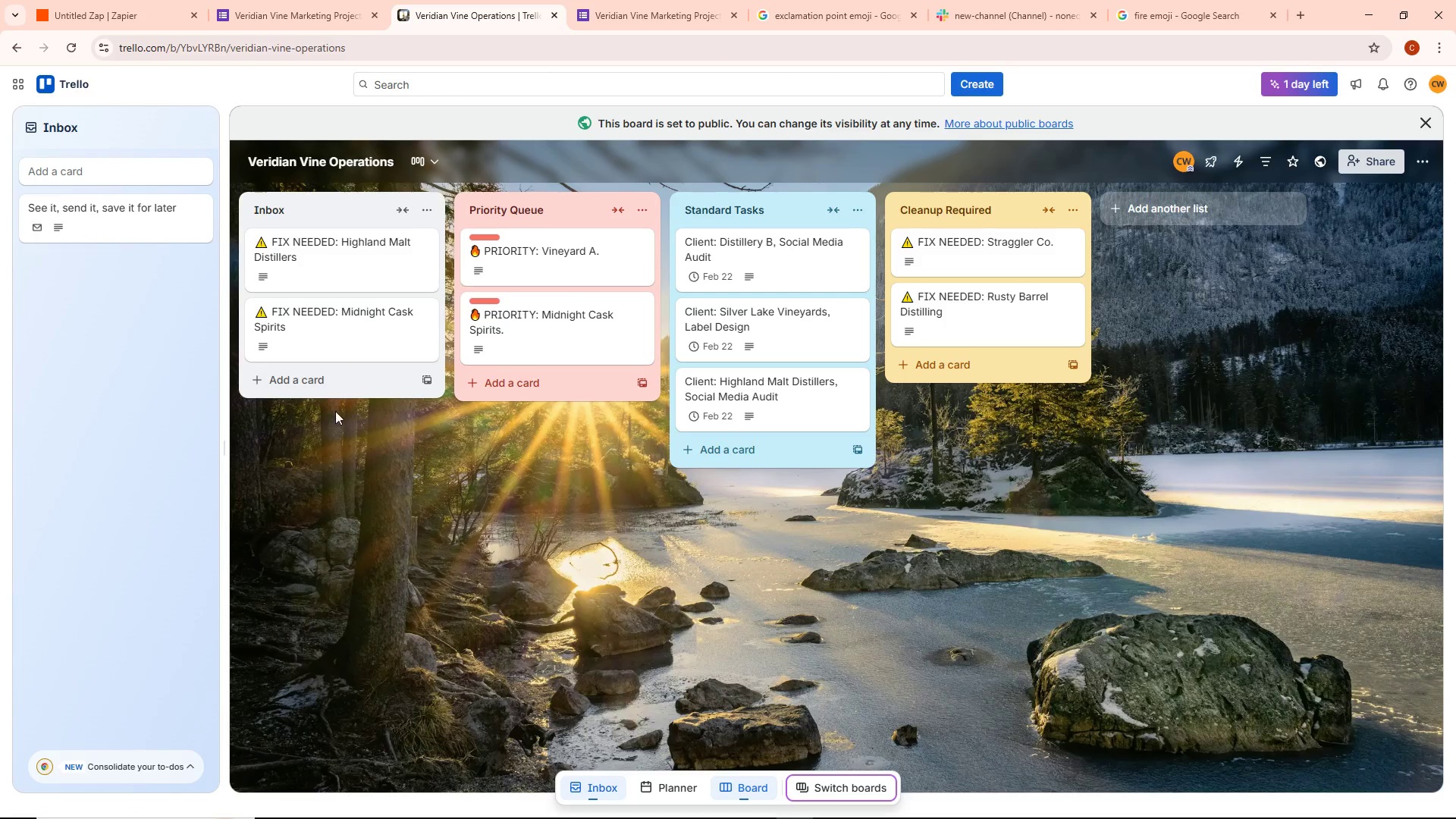 
mouse_move([124, 5])
 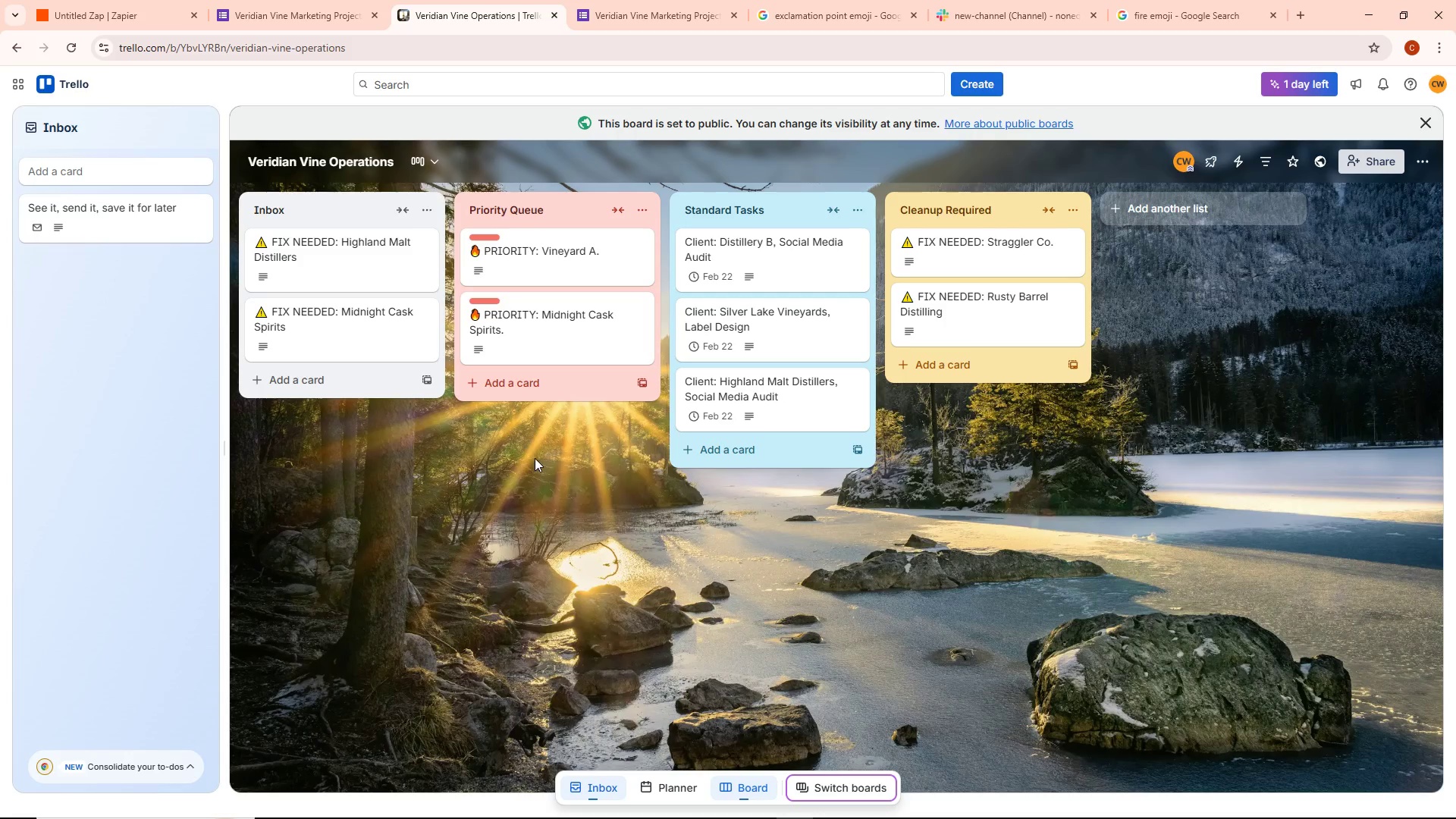 
wait(10.18)
 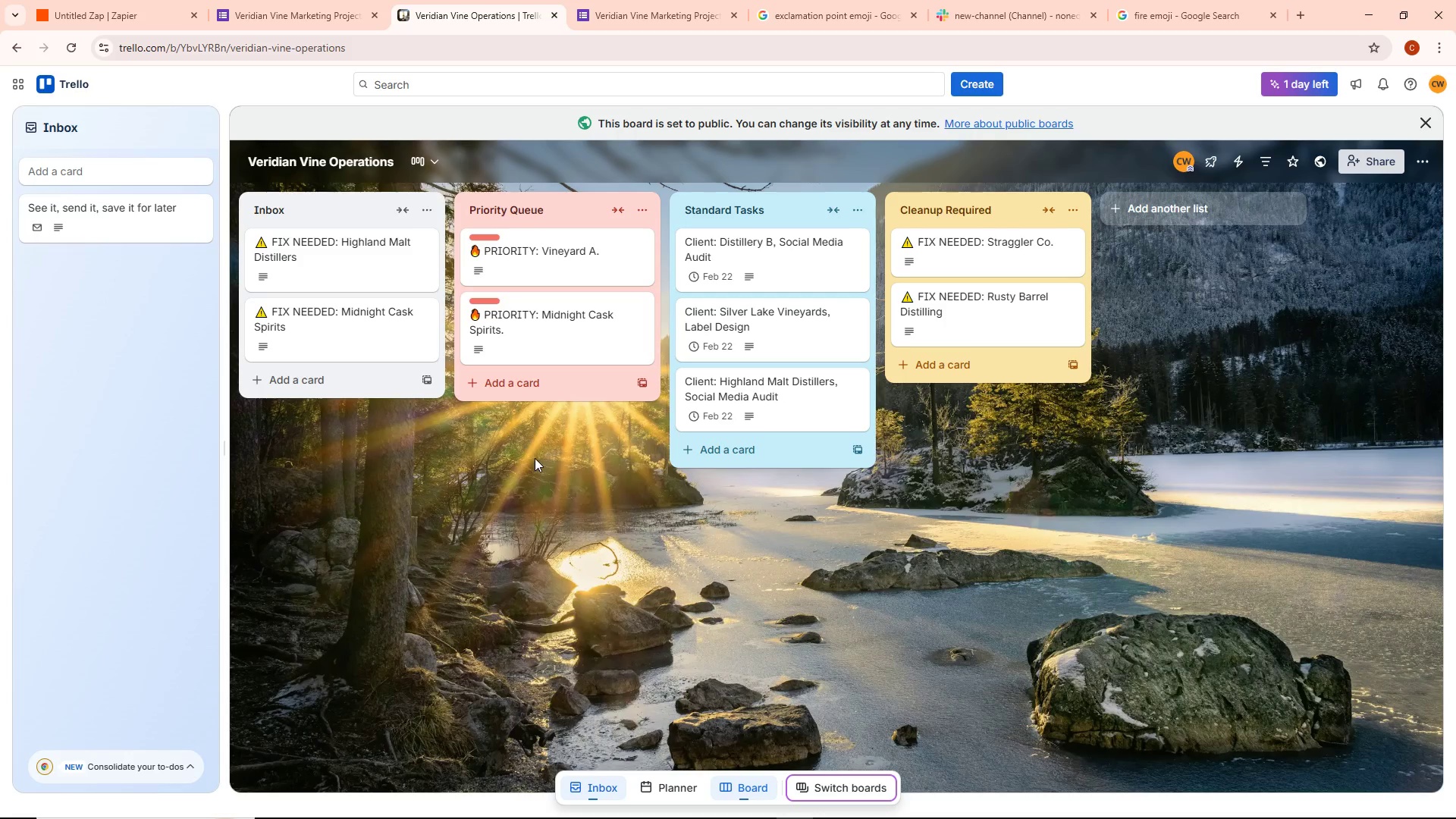 
left_click([431, 210])
 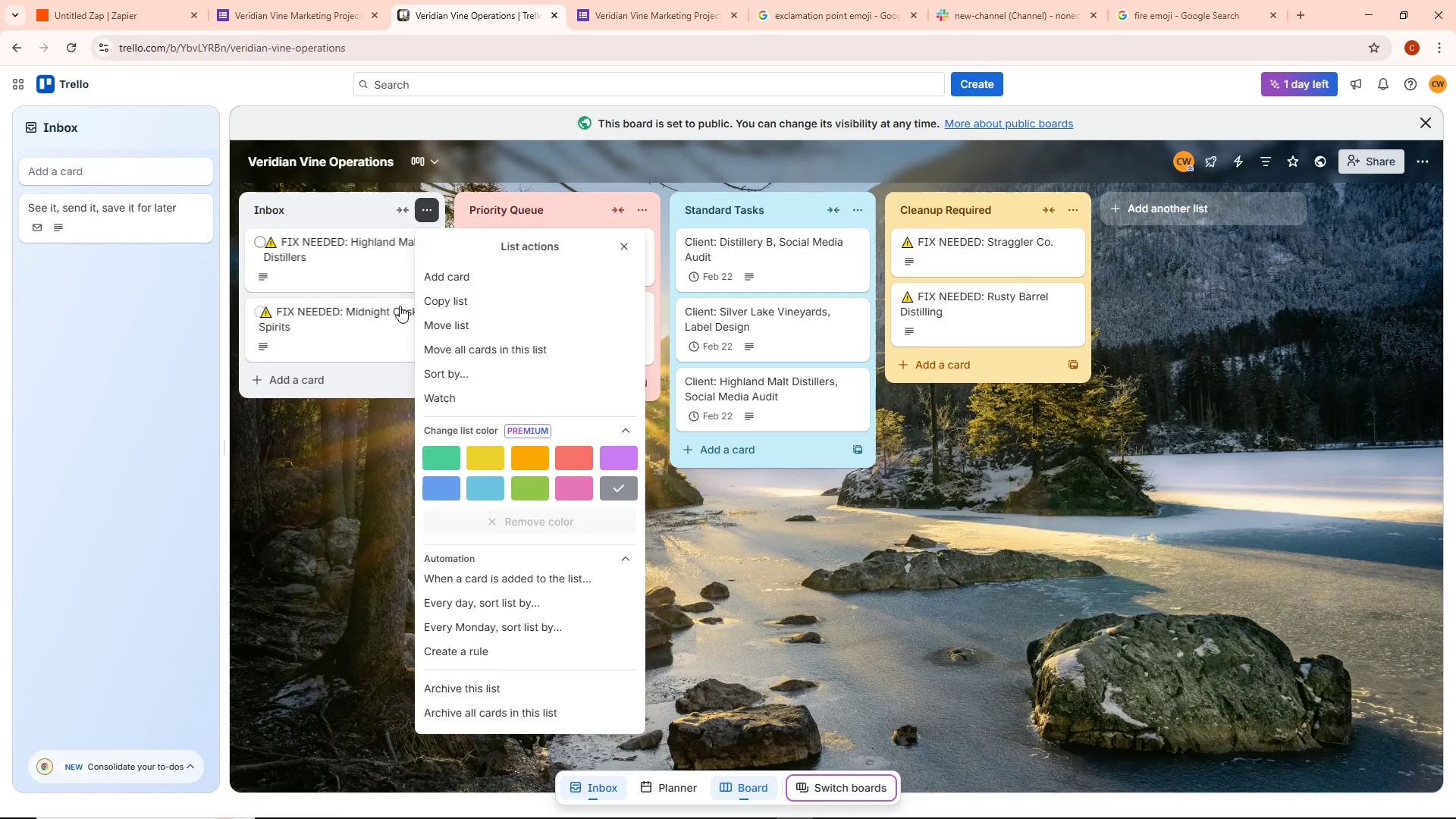 
right_click([323, 246])
 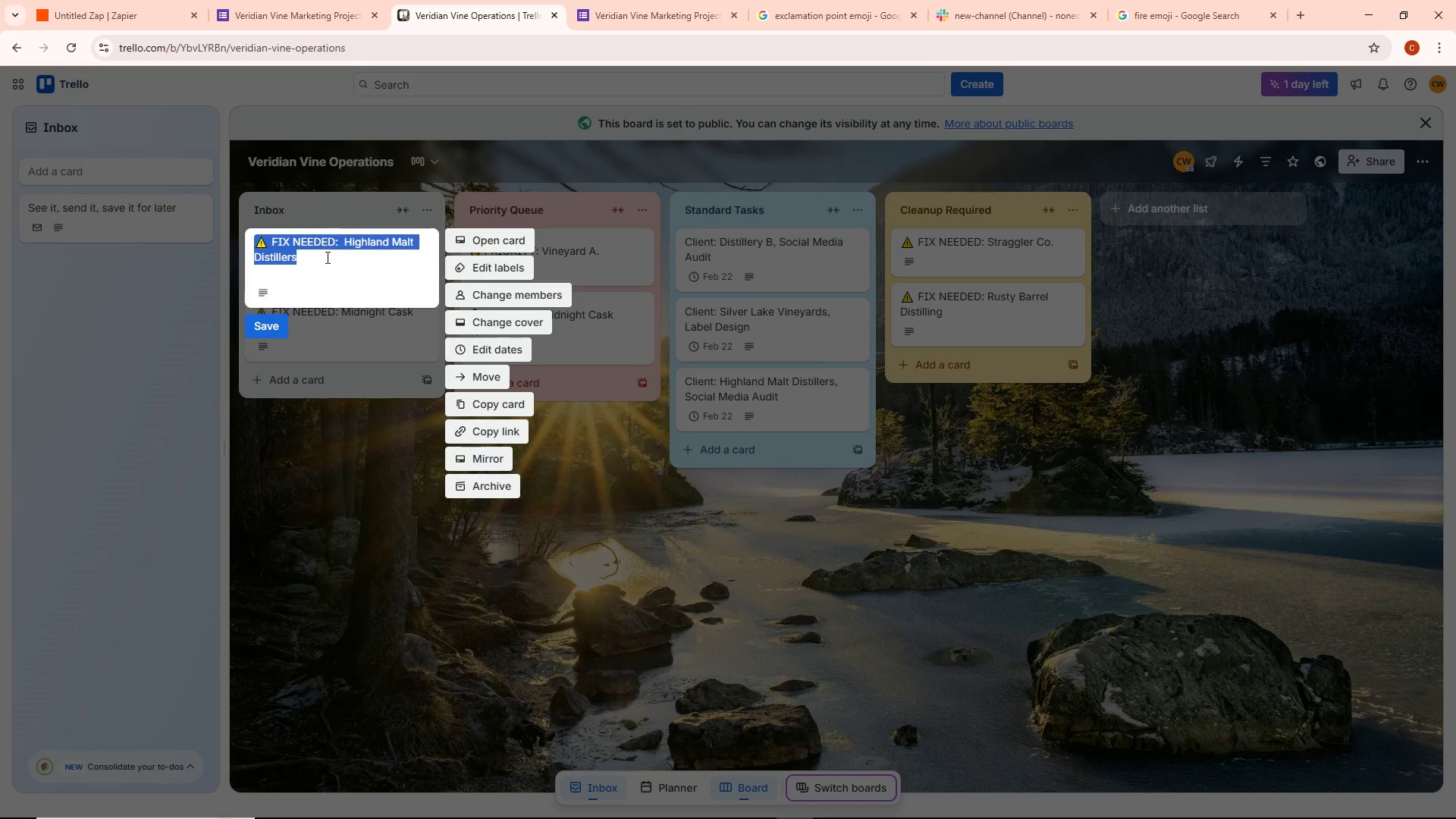 
left_click([343, 422])
 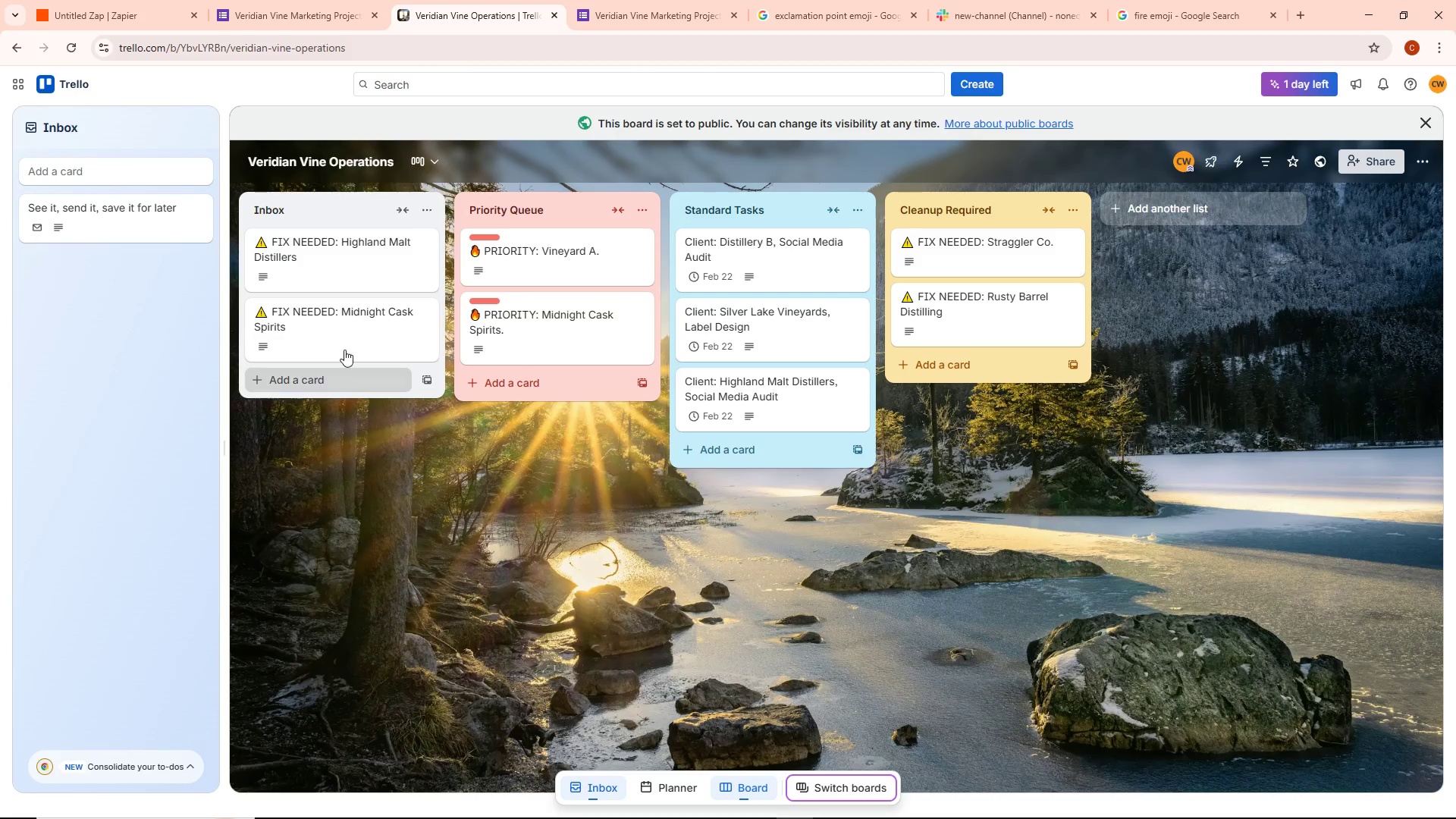 
right_click([350, 316])
 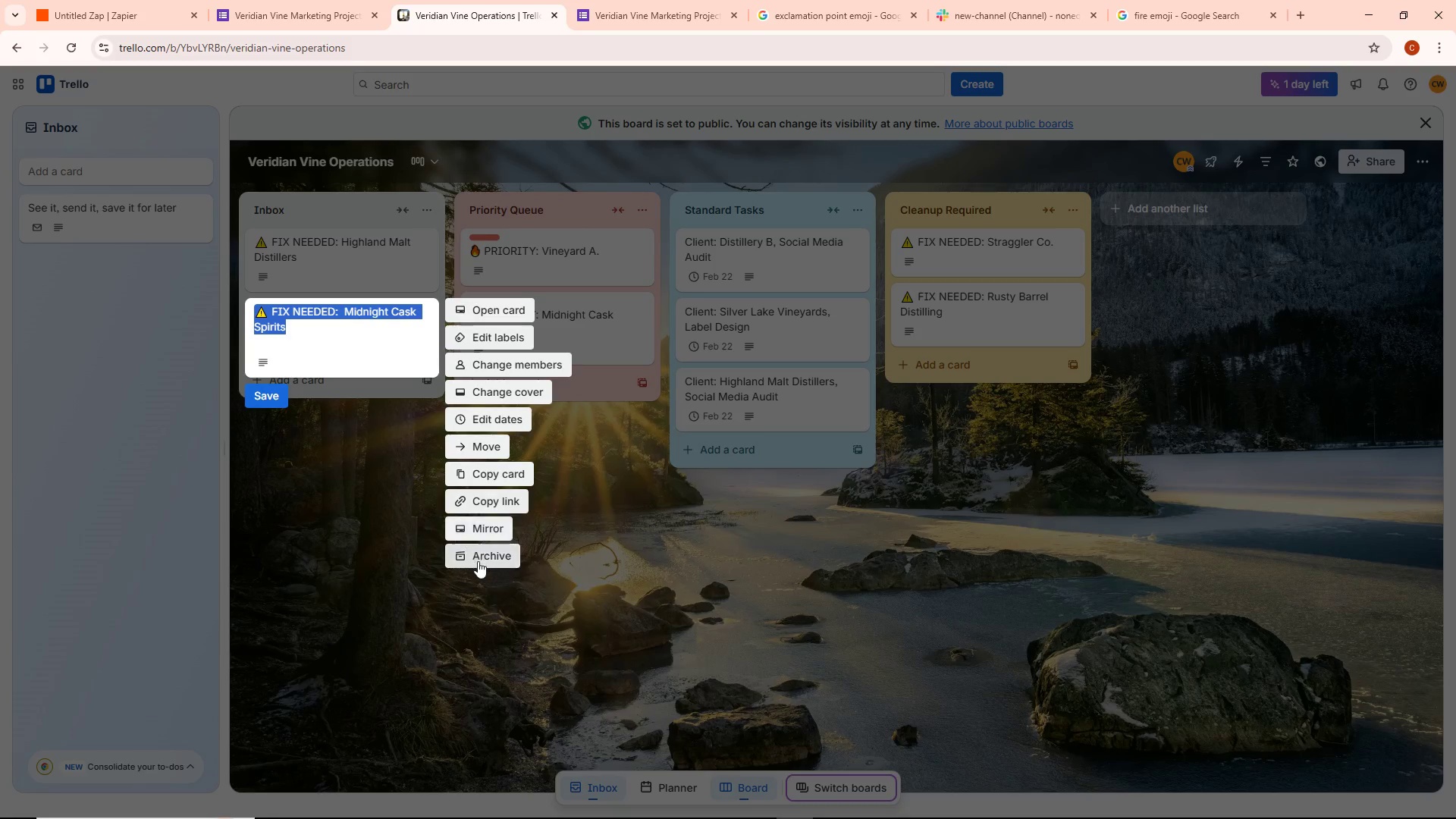 
left_click([478, 554])
 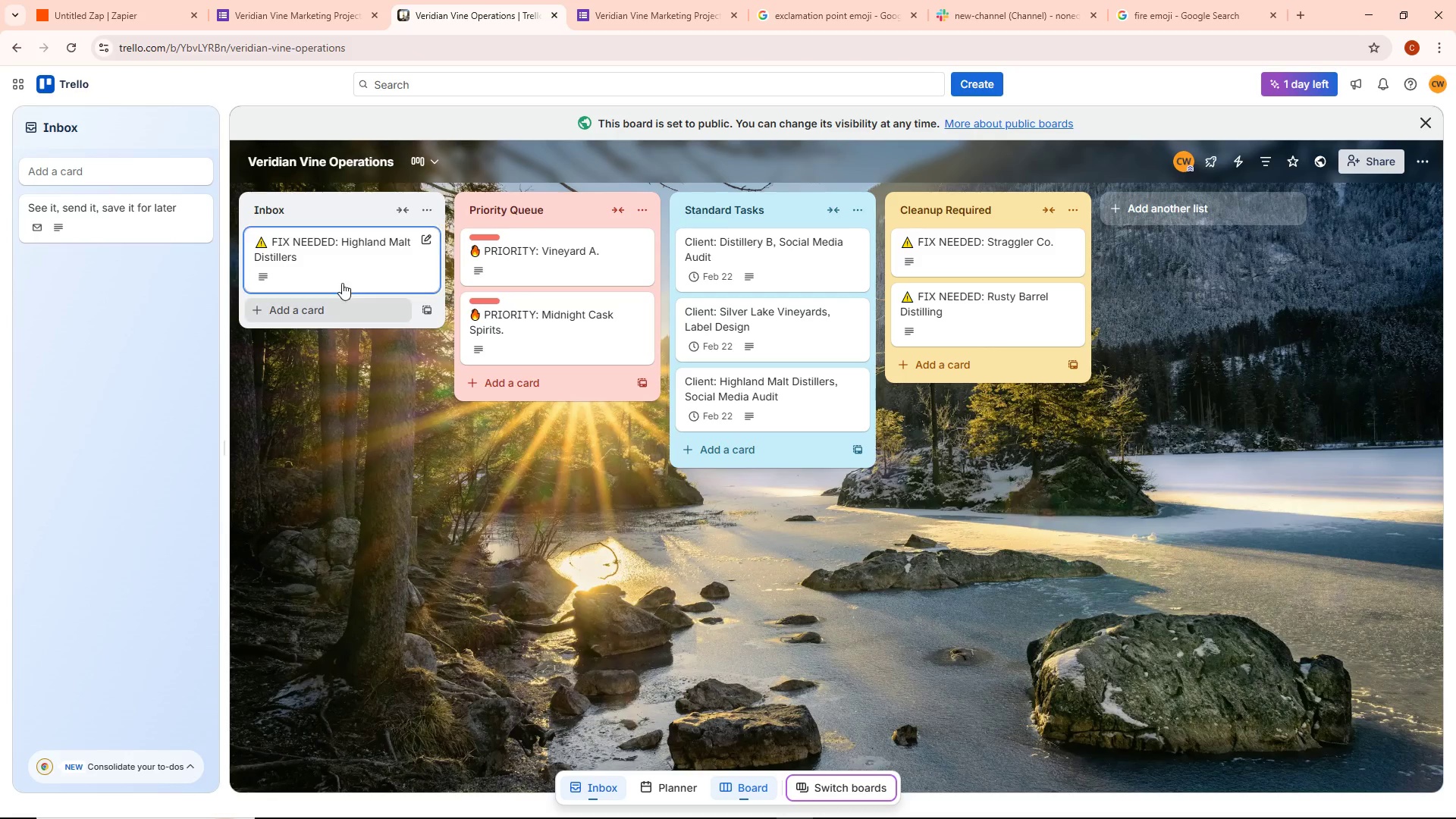 
right_click([351, 257])
 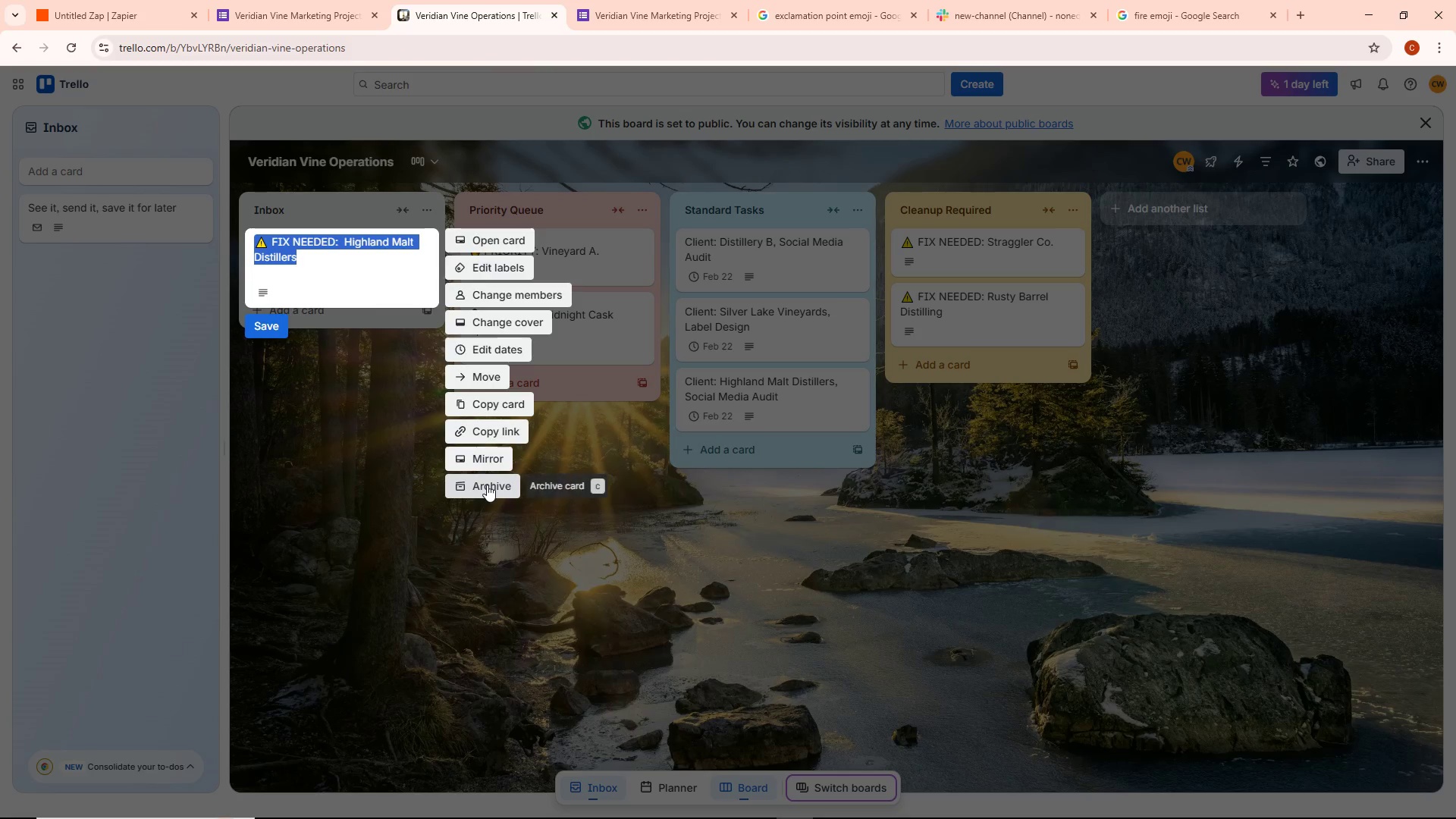 
left_click([487, 485])
 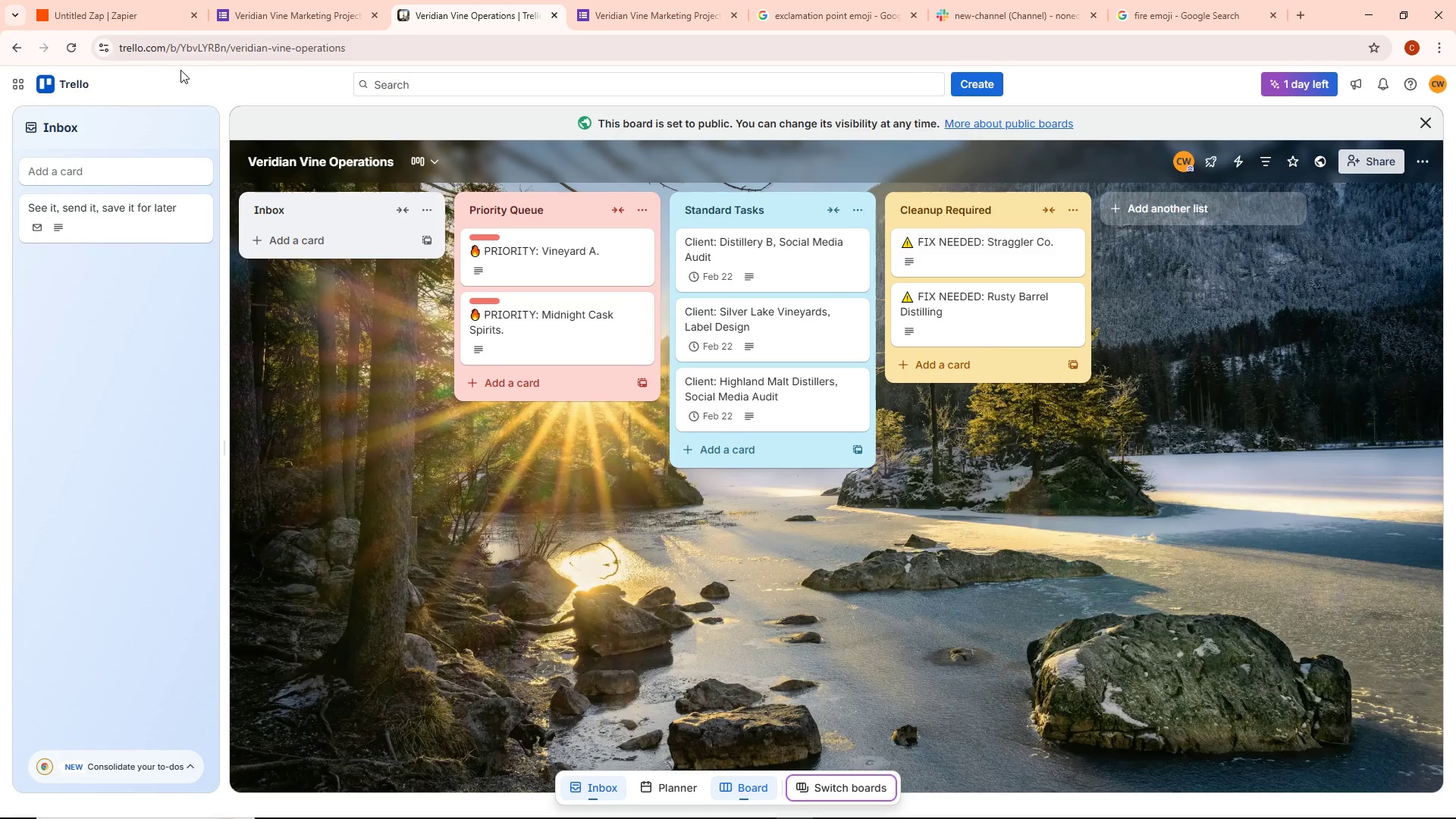 
left_click([127, 8])
 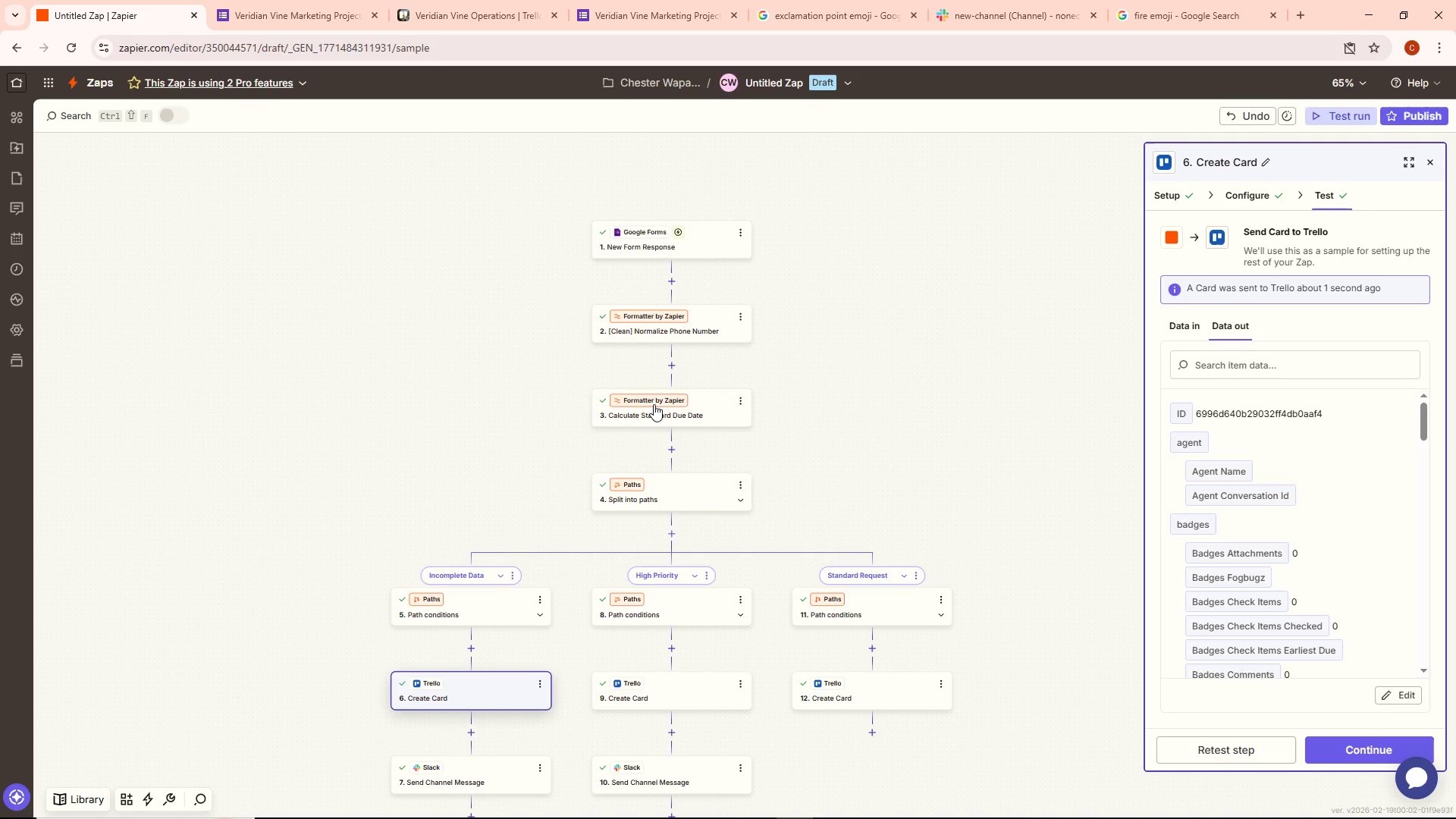 
wait(6.34)
 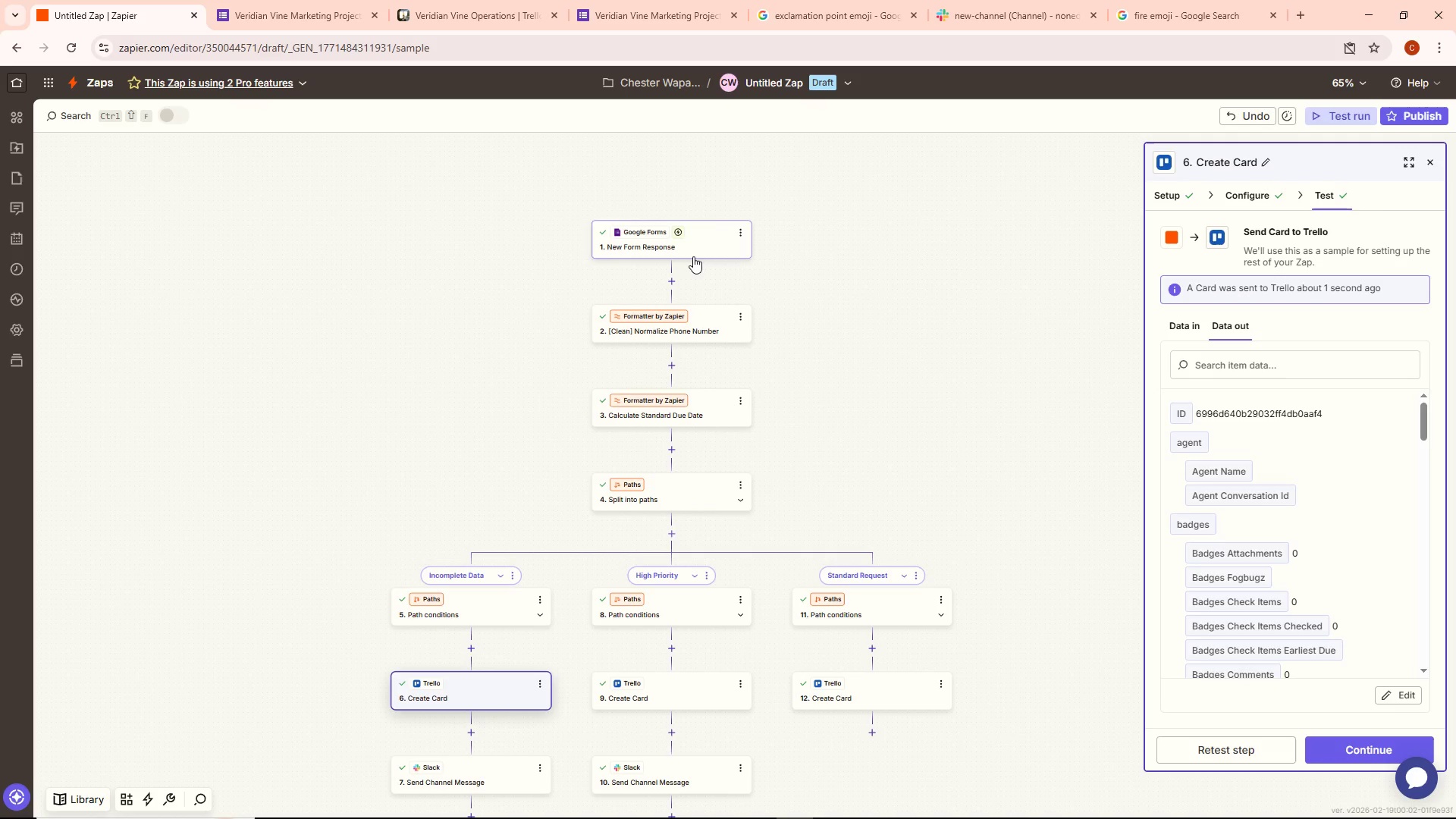 
left_click([473, 689])
 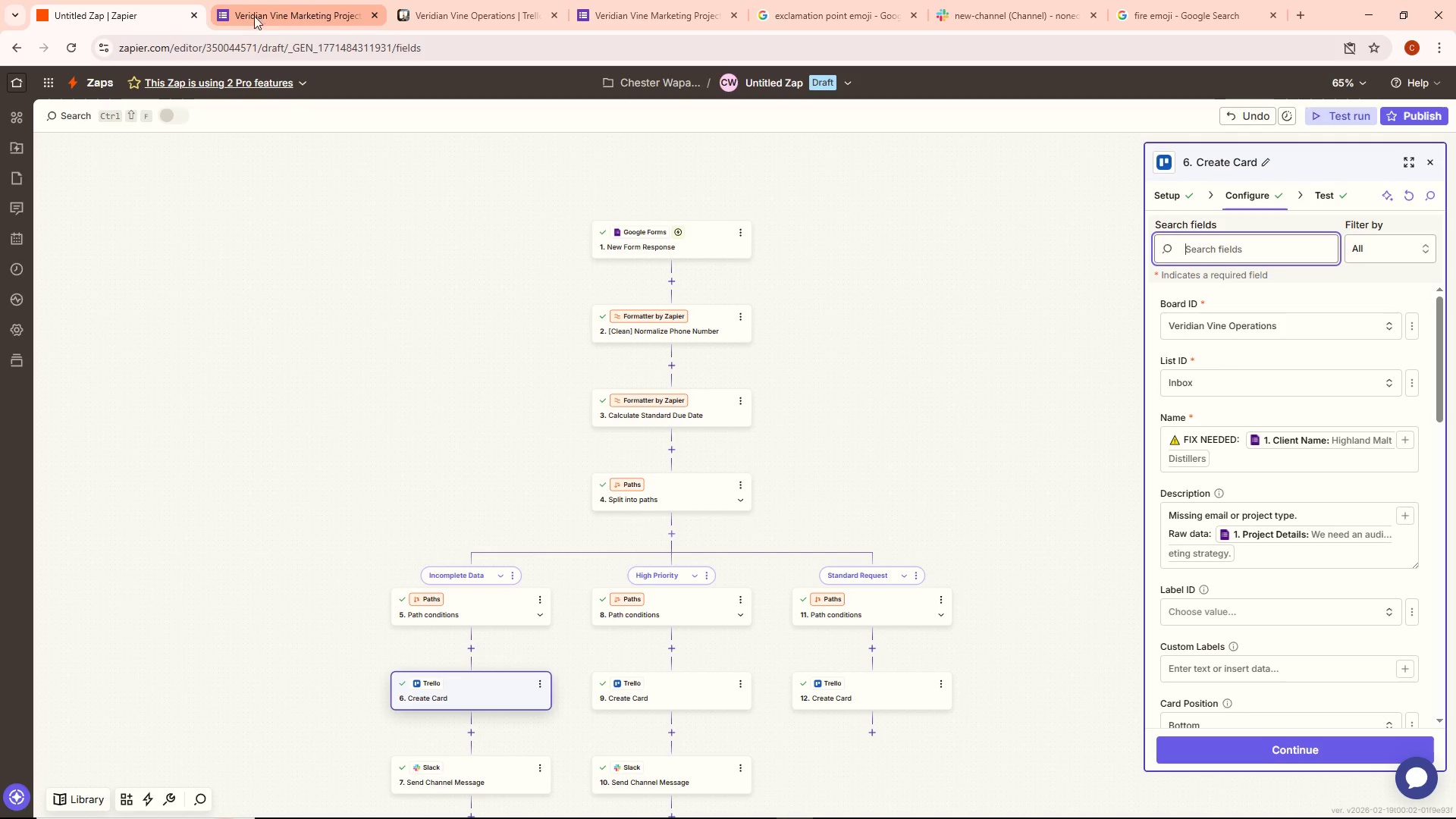 
double_click([698, 243])
 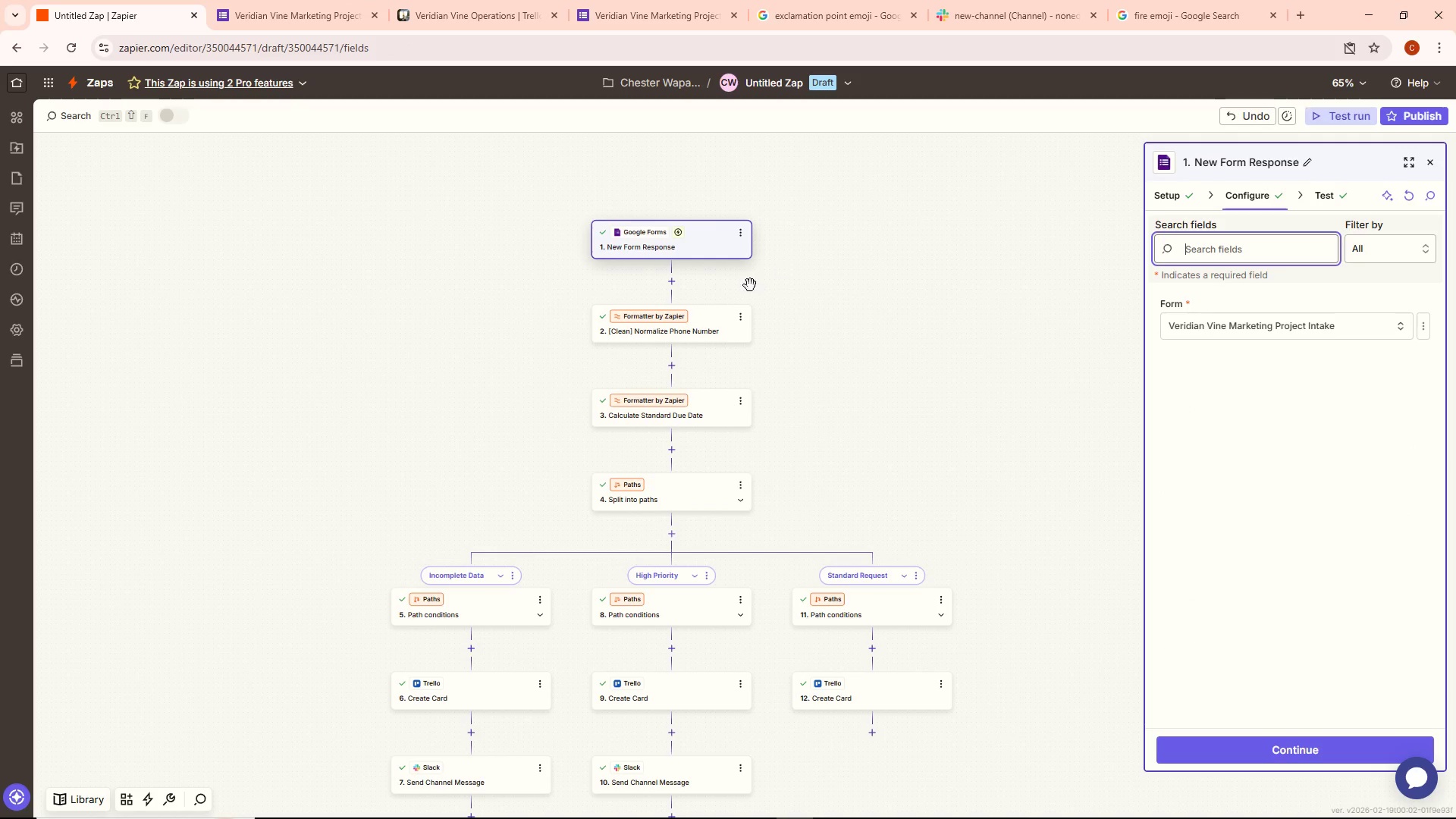 
double_click([698, 314])
 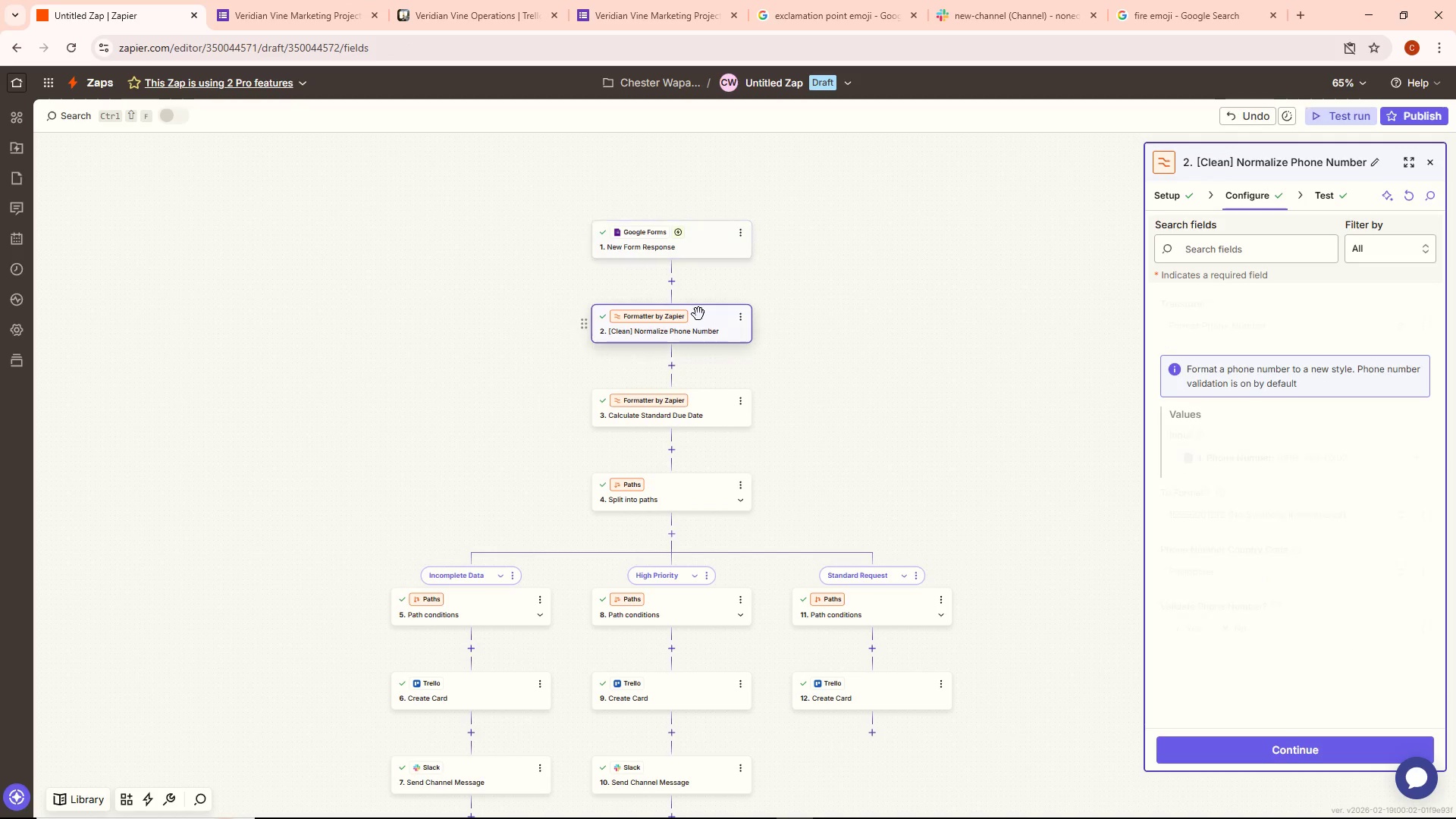 
double_click([698, 314])
 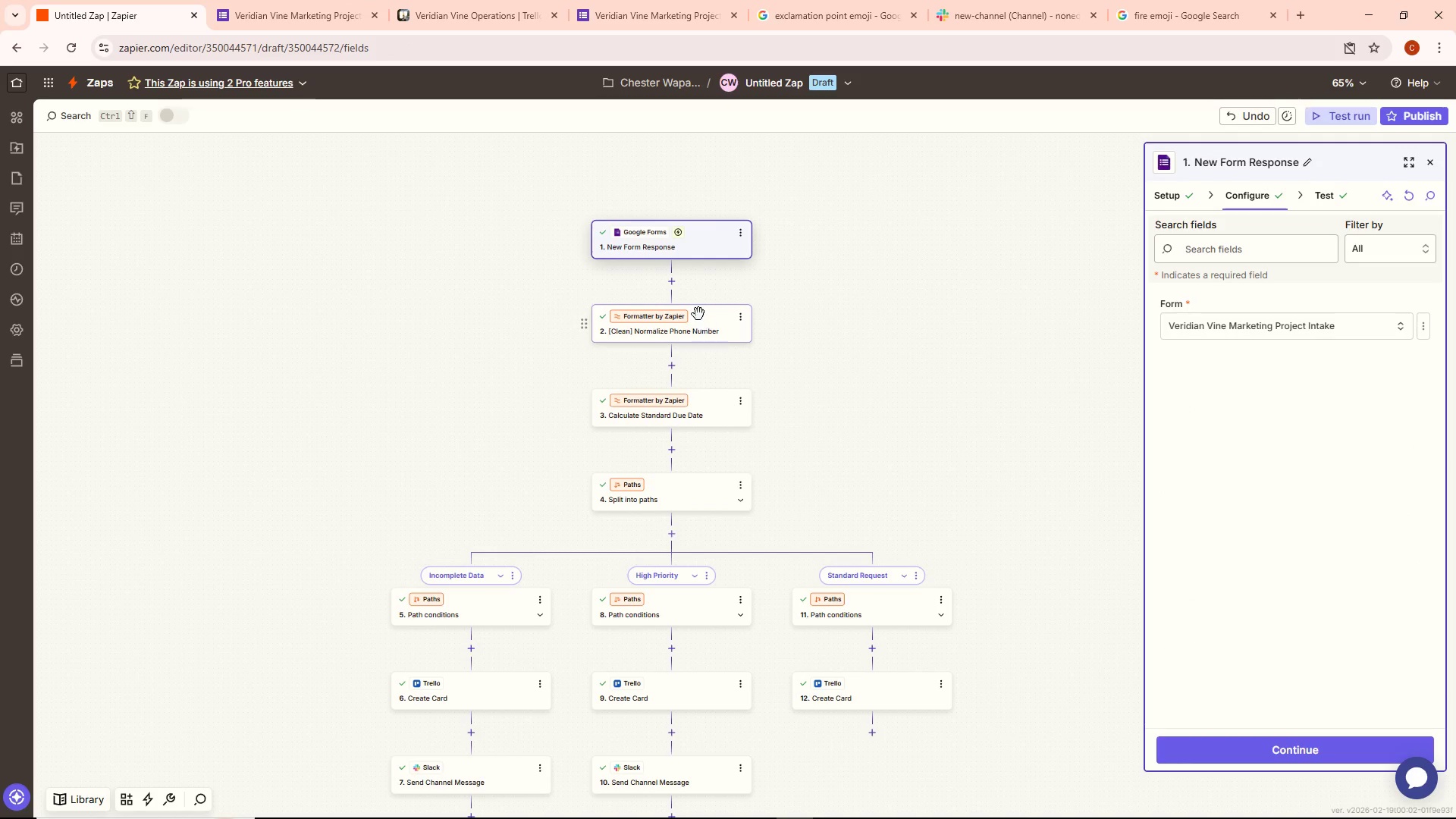 
triple_click([698, 314])
 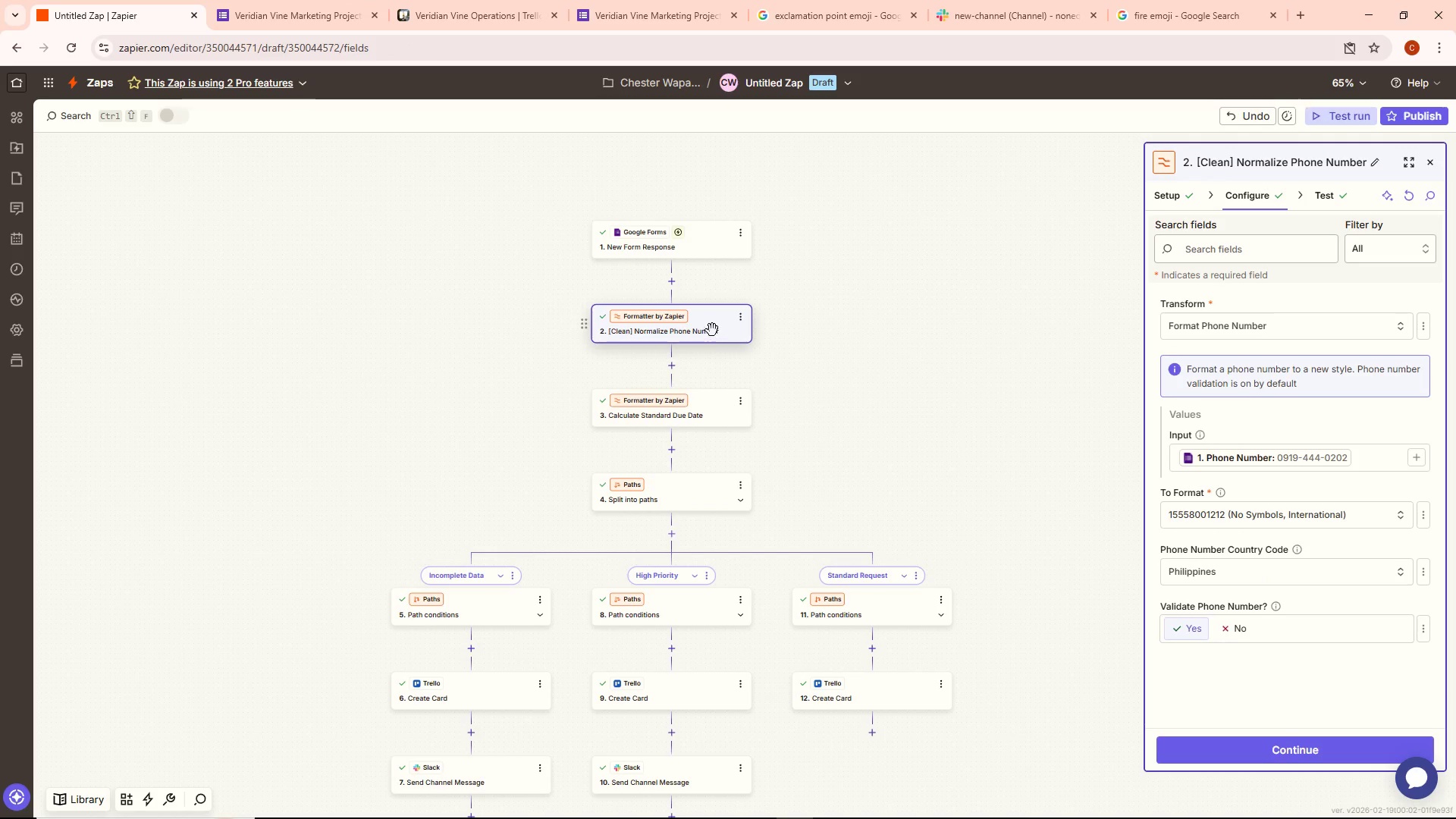 
left_click([662, 232])
 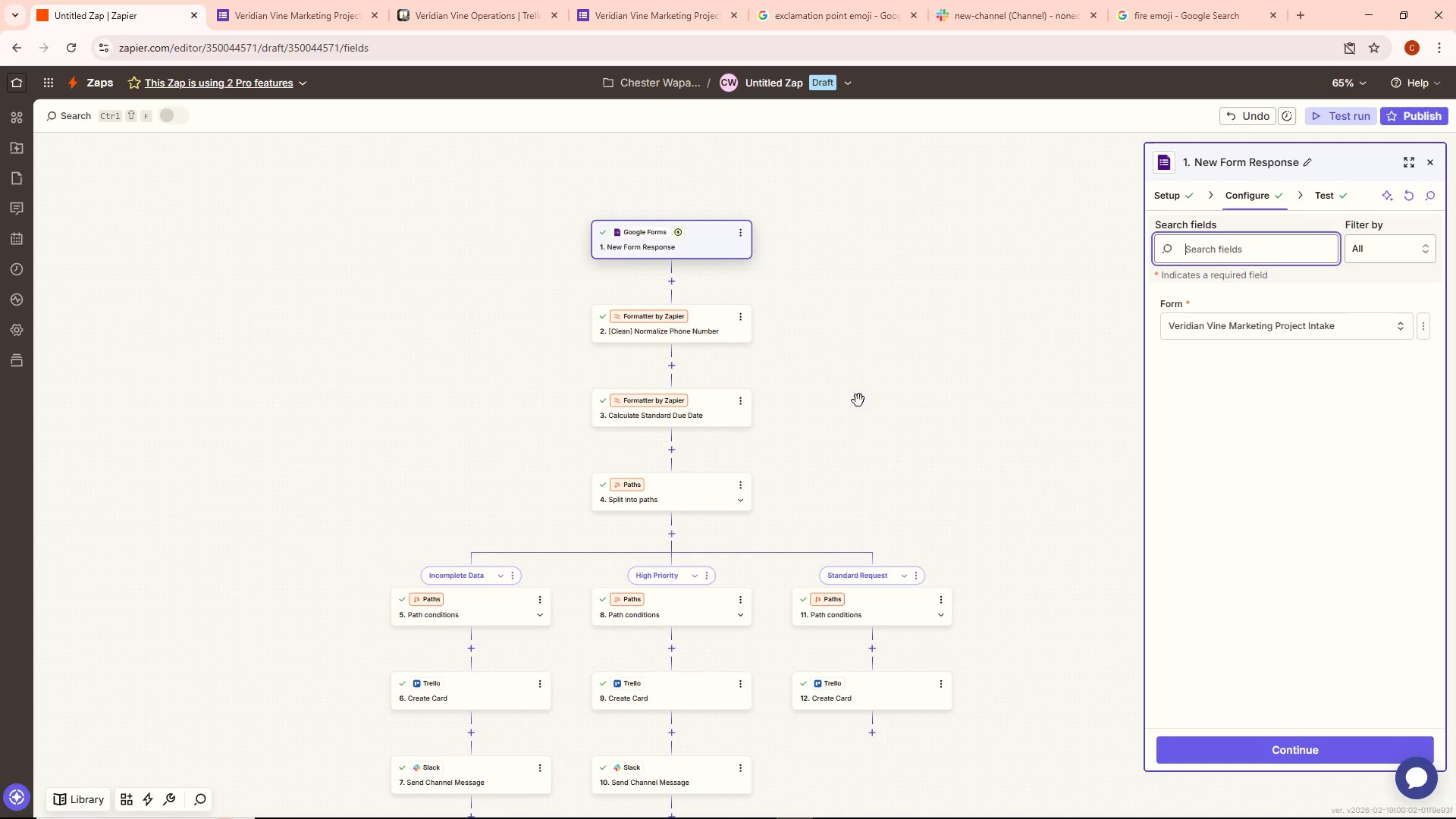 
left_click([691, 345])
 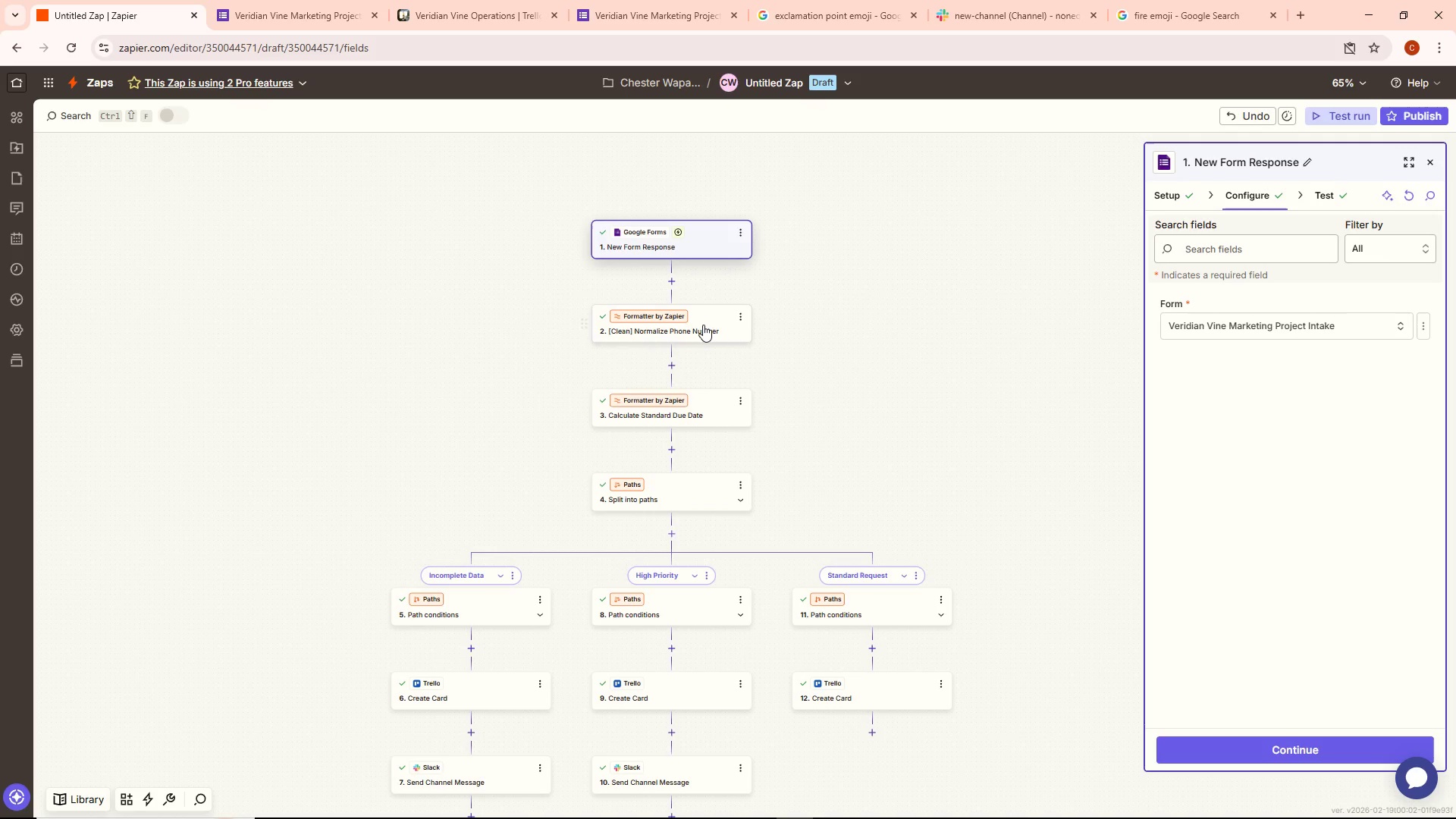 
double_click([705, 325])
 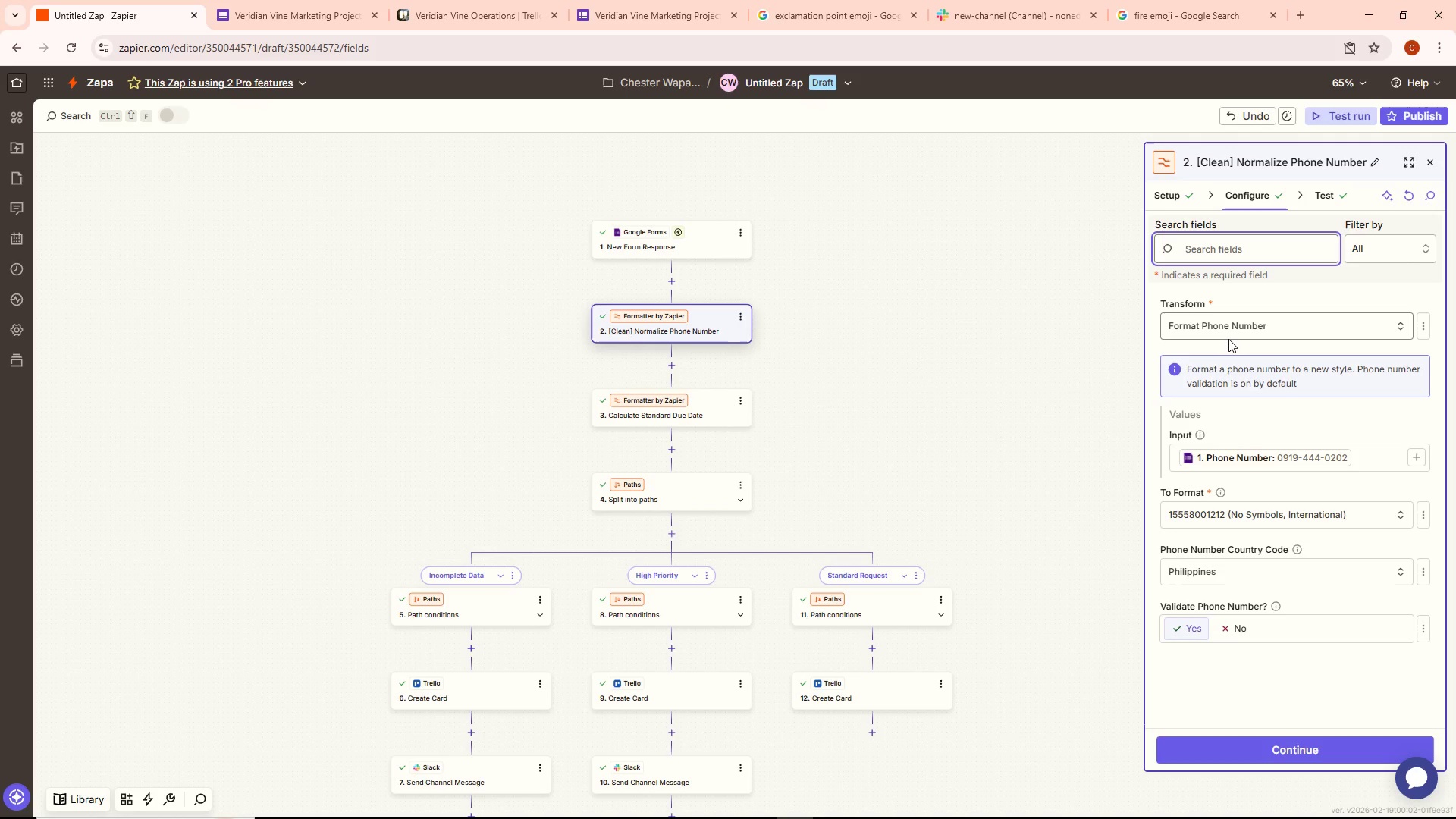 
wait(6.67)
 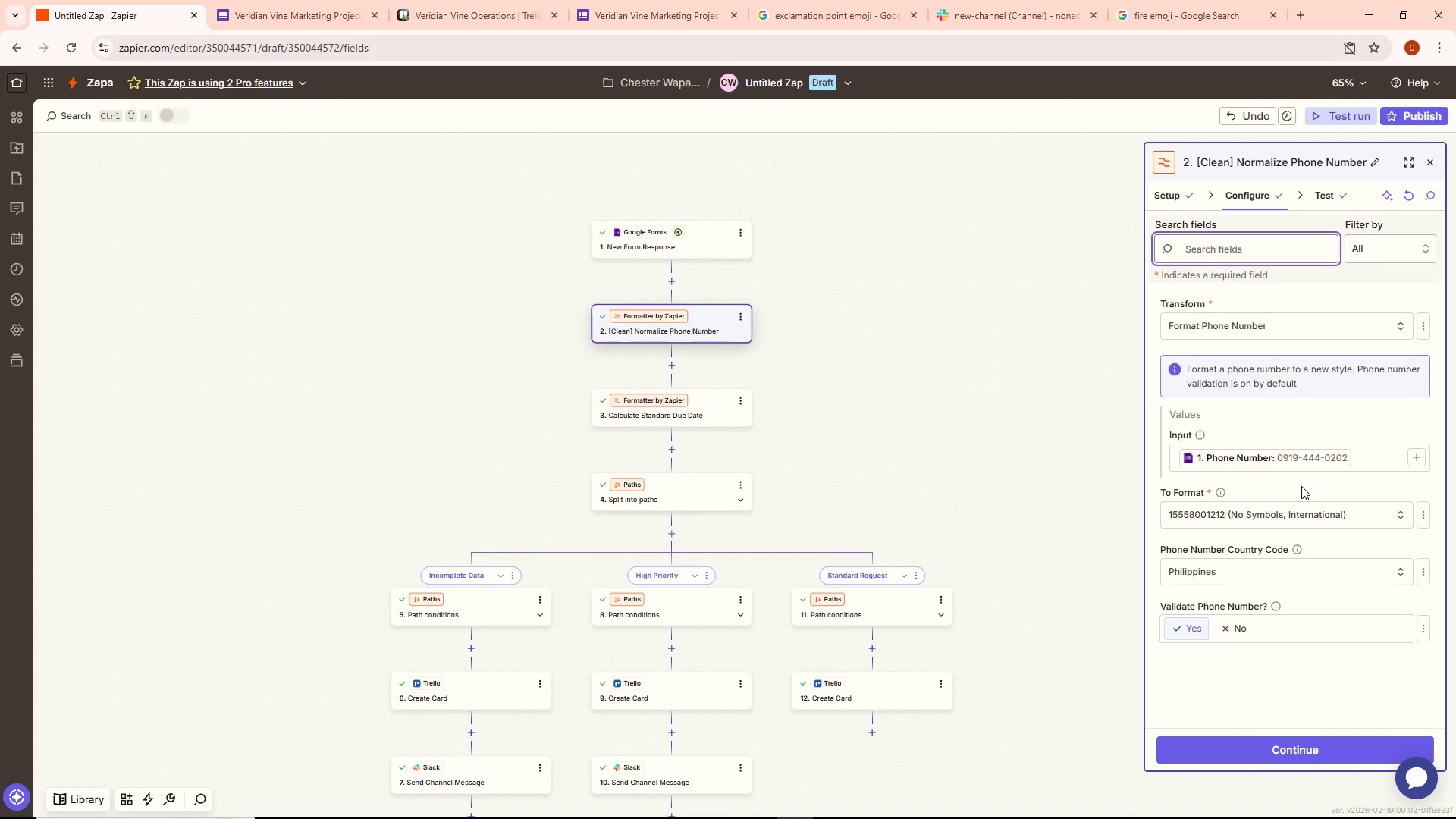 
left_click([706, 245])
 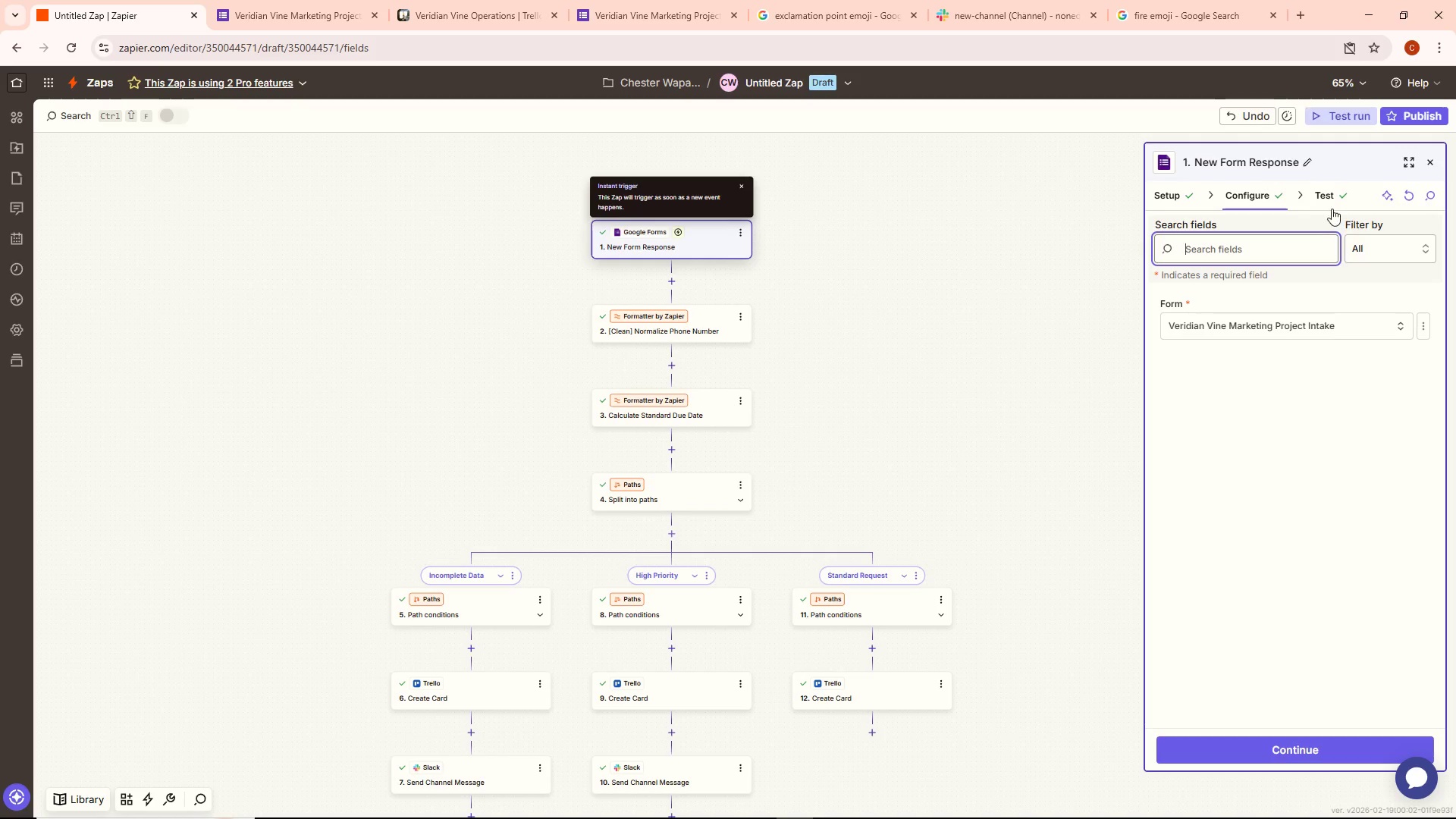 
double_click([1330, 205])
 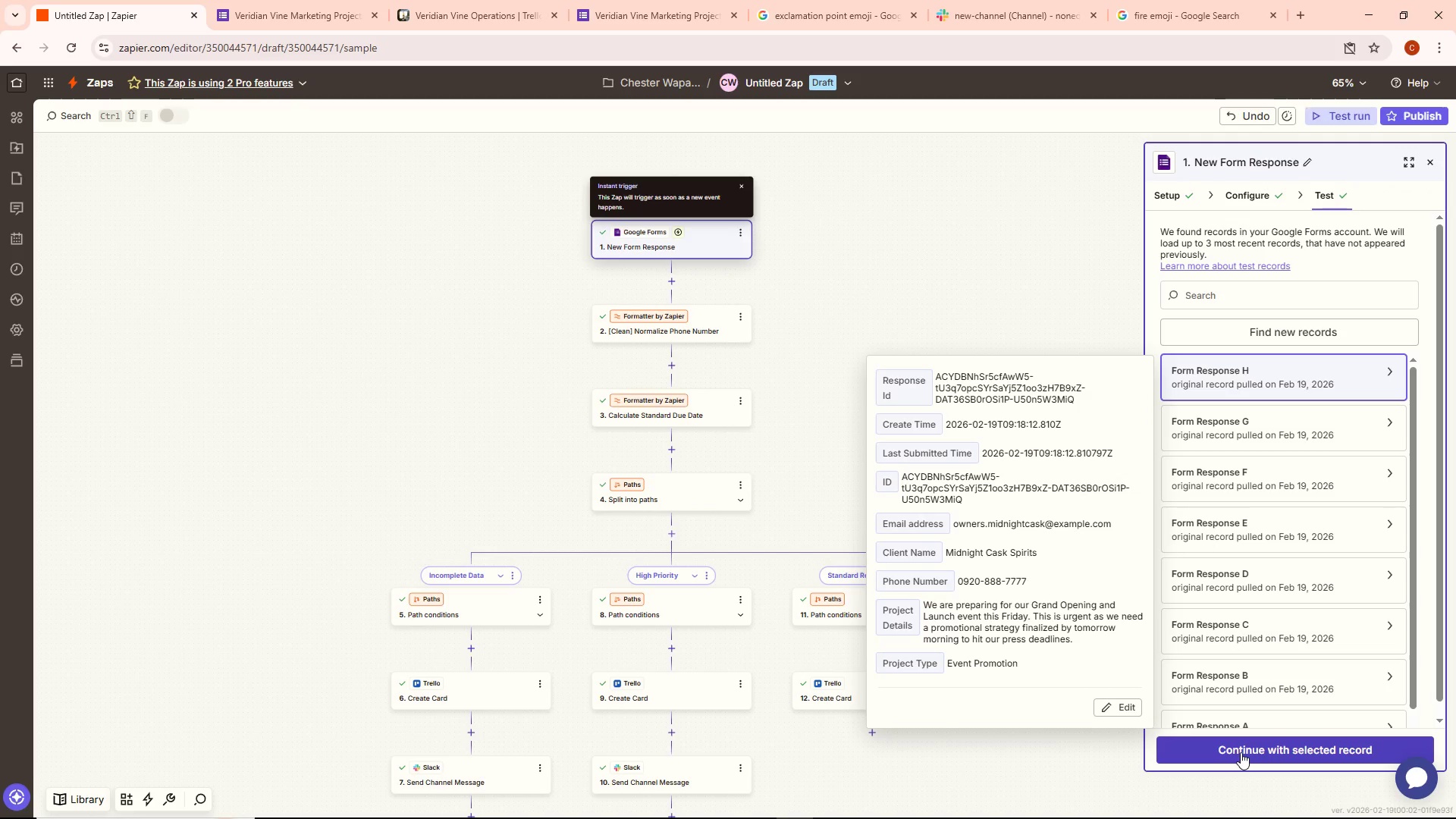 
wait(5.03)
 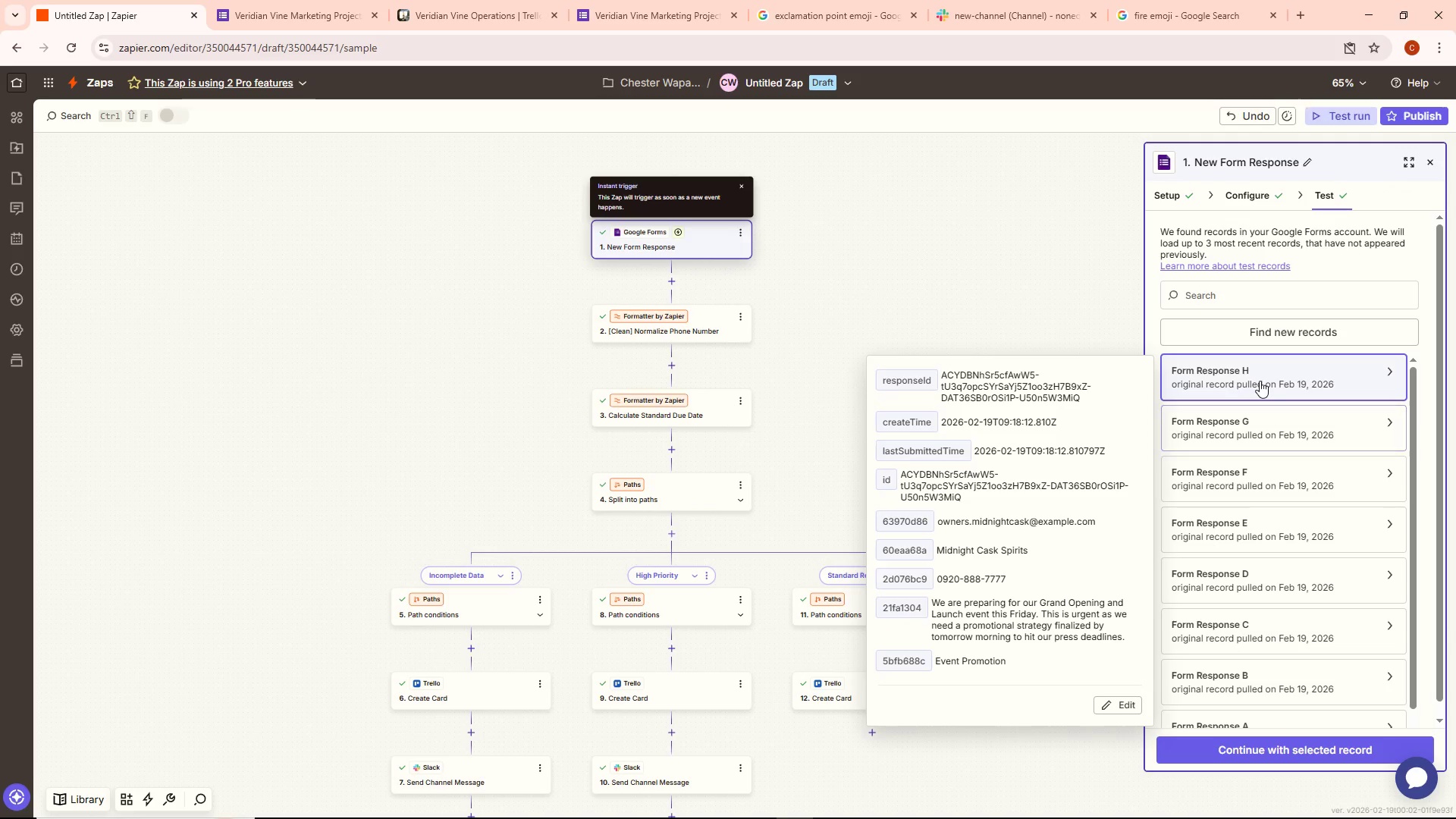 
left_click([1239, 748])
 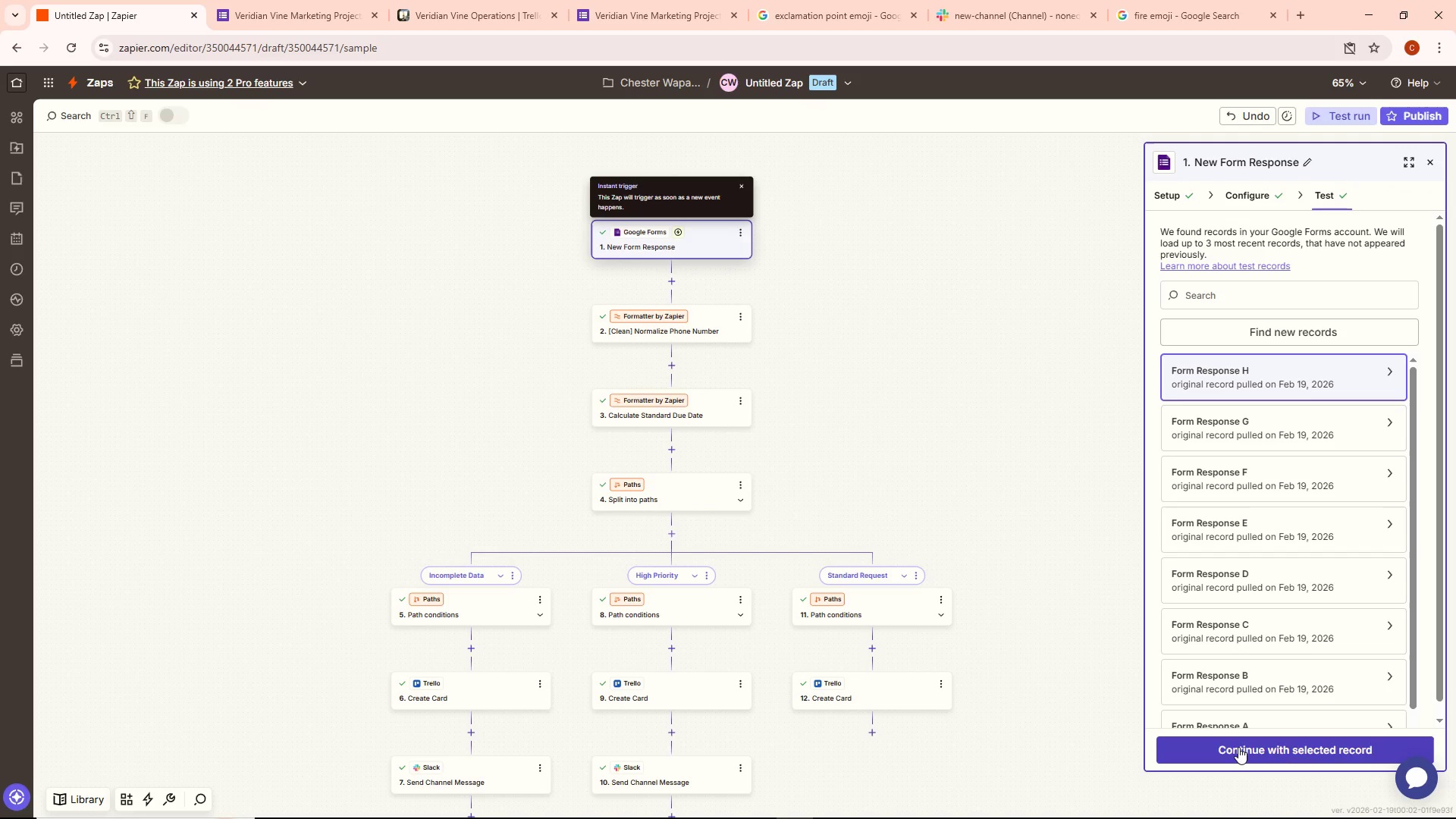 
left_click([1238, 747])
 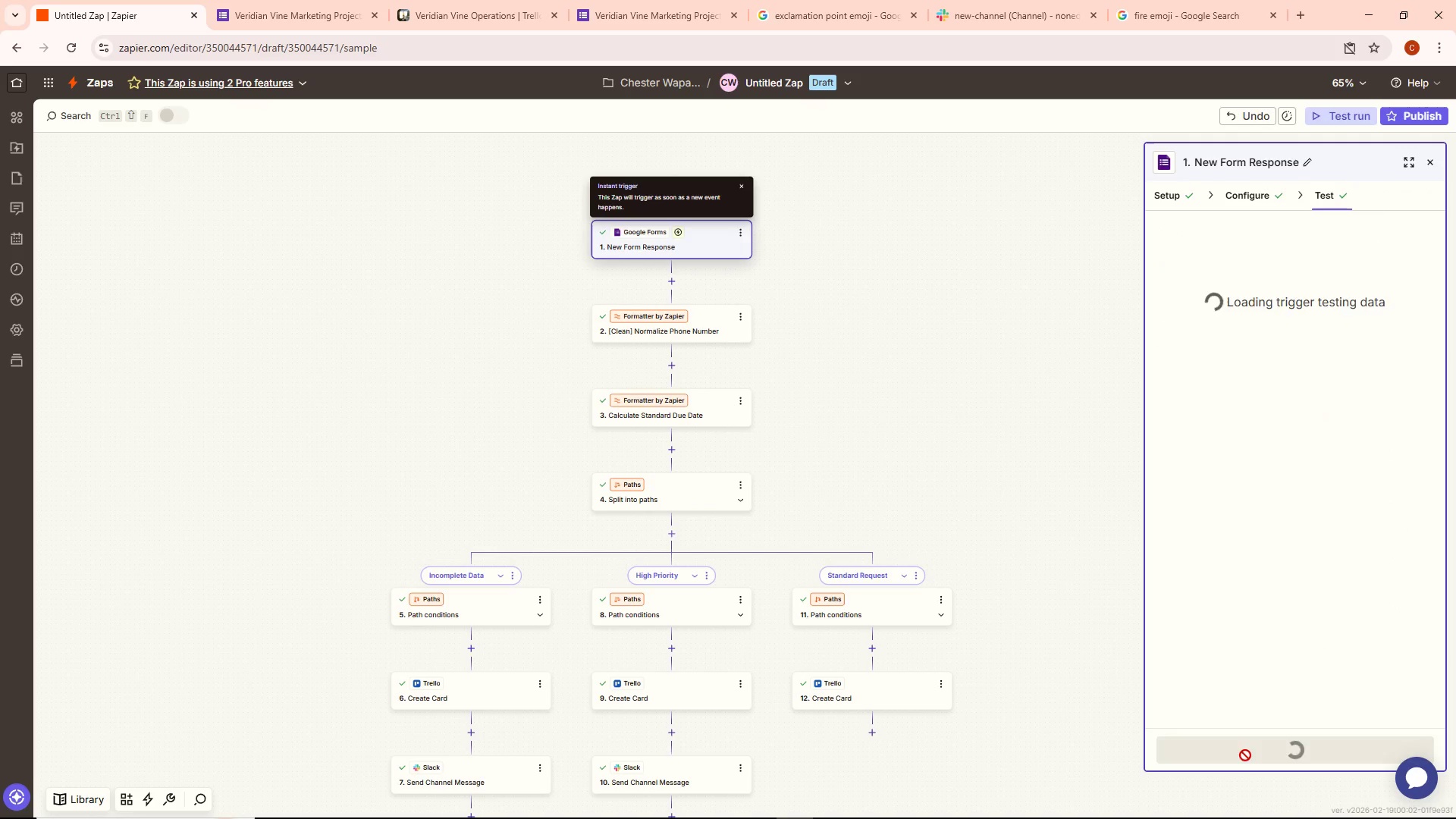 
left_click([1242, 753])
 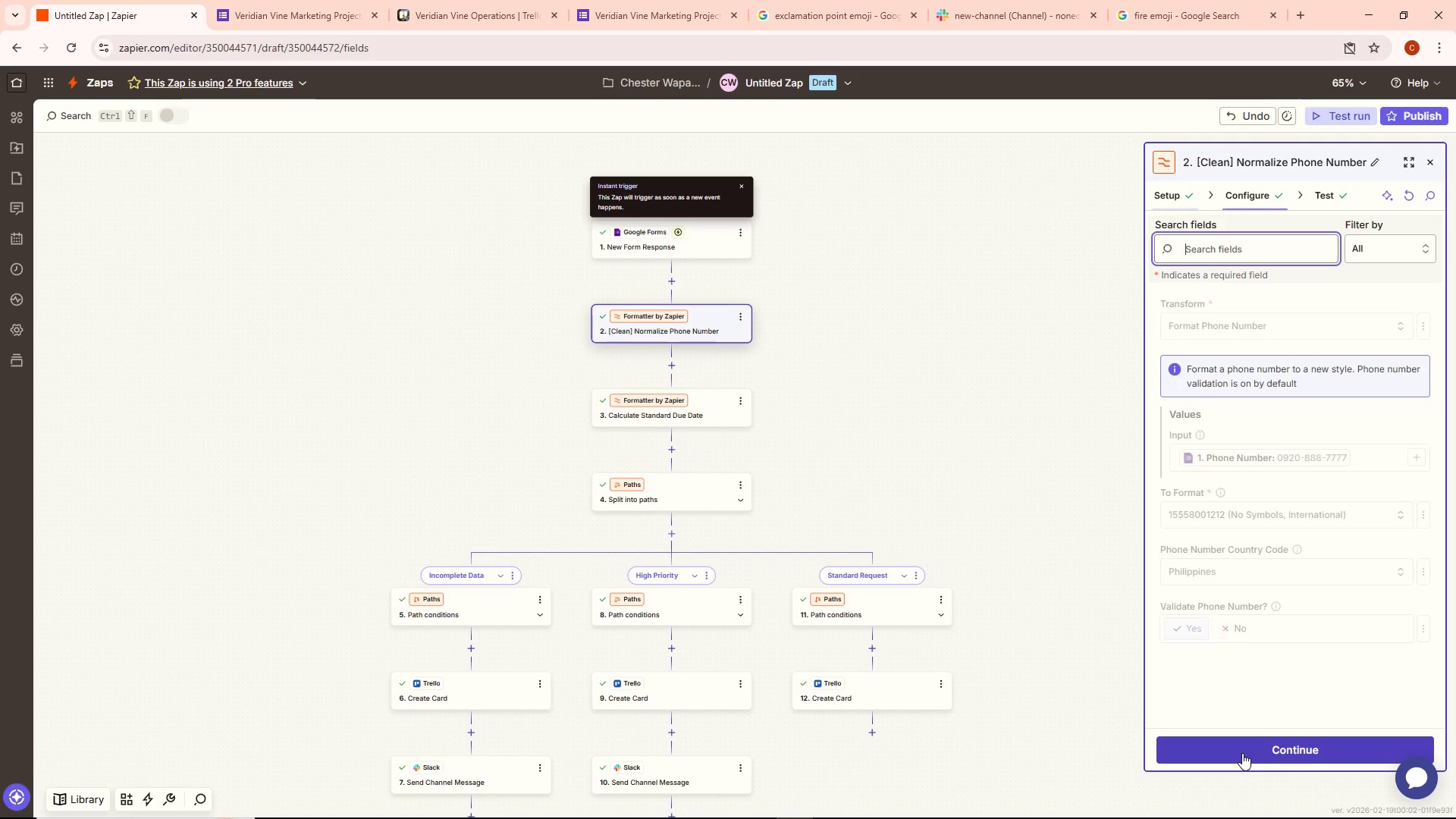 
left_click([1242, 753])
 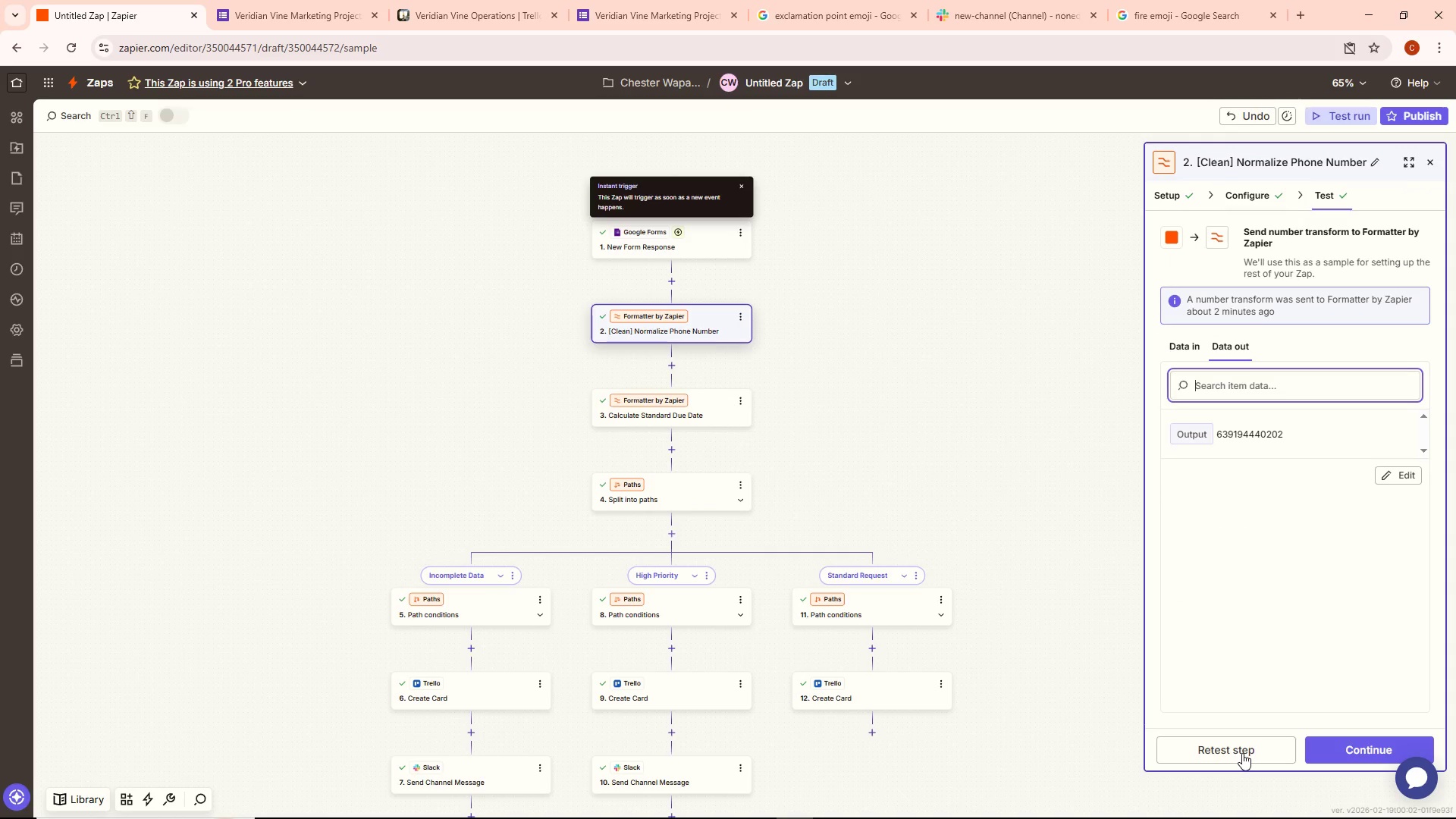 
left_click([1242, 752])
 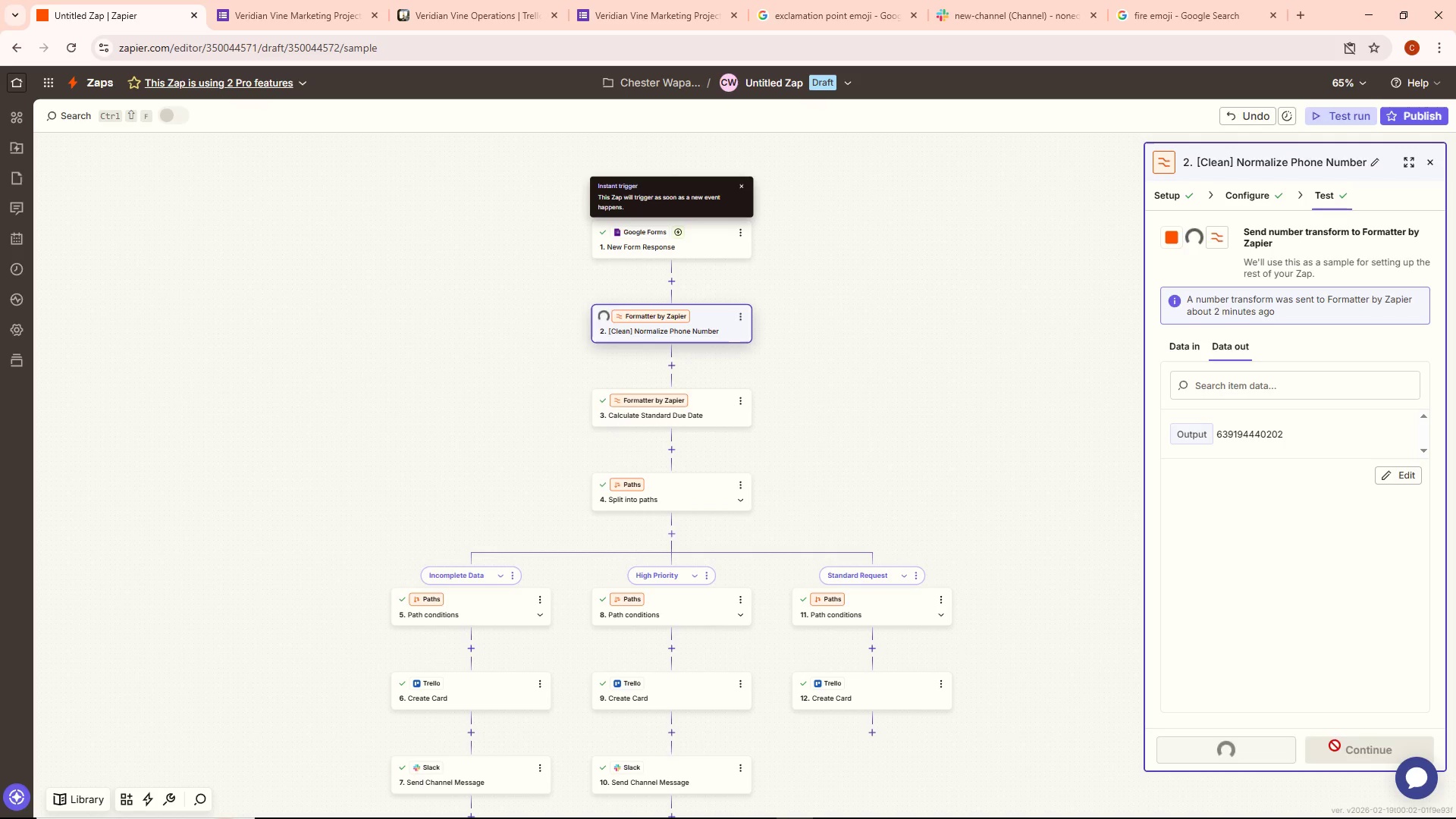 
left_click([1335, 747])
 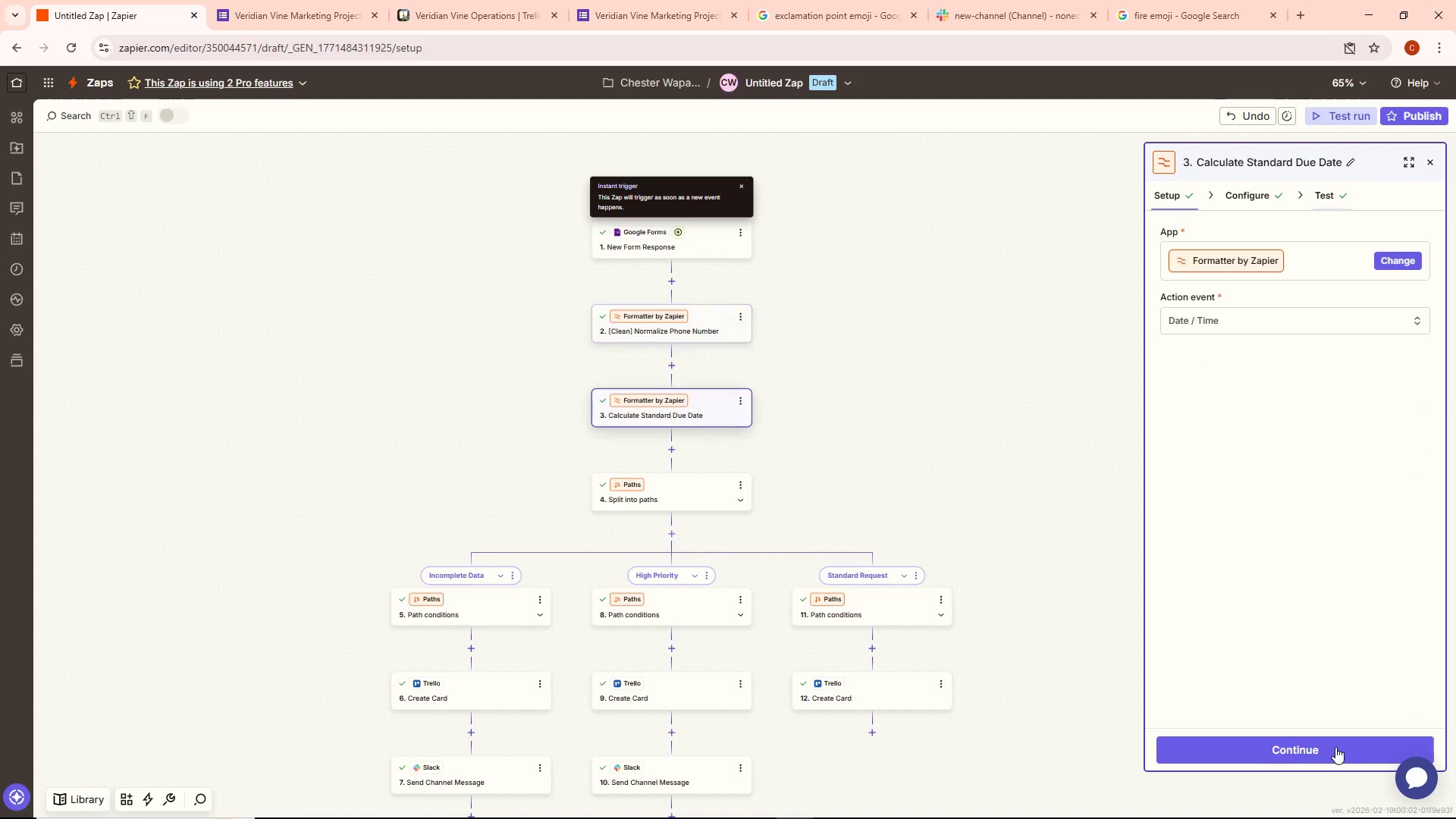 
left_click([1335, 748])
 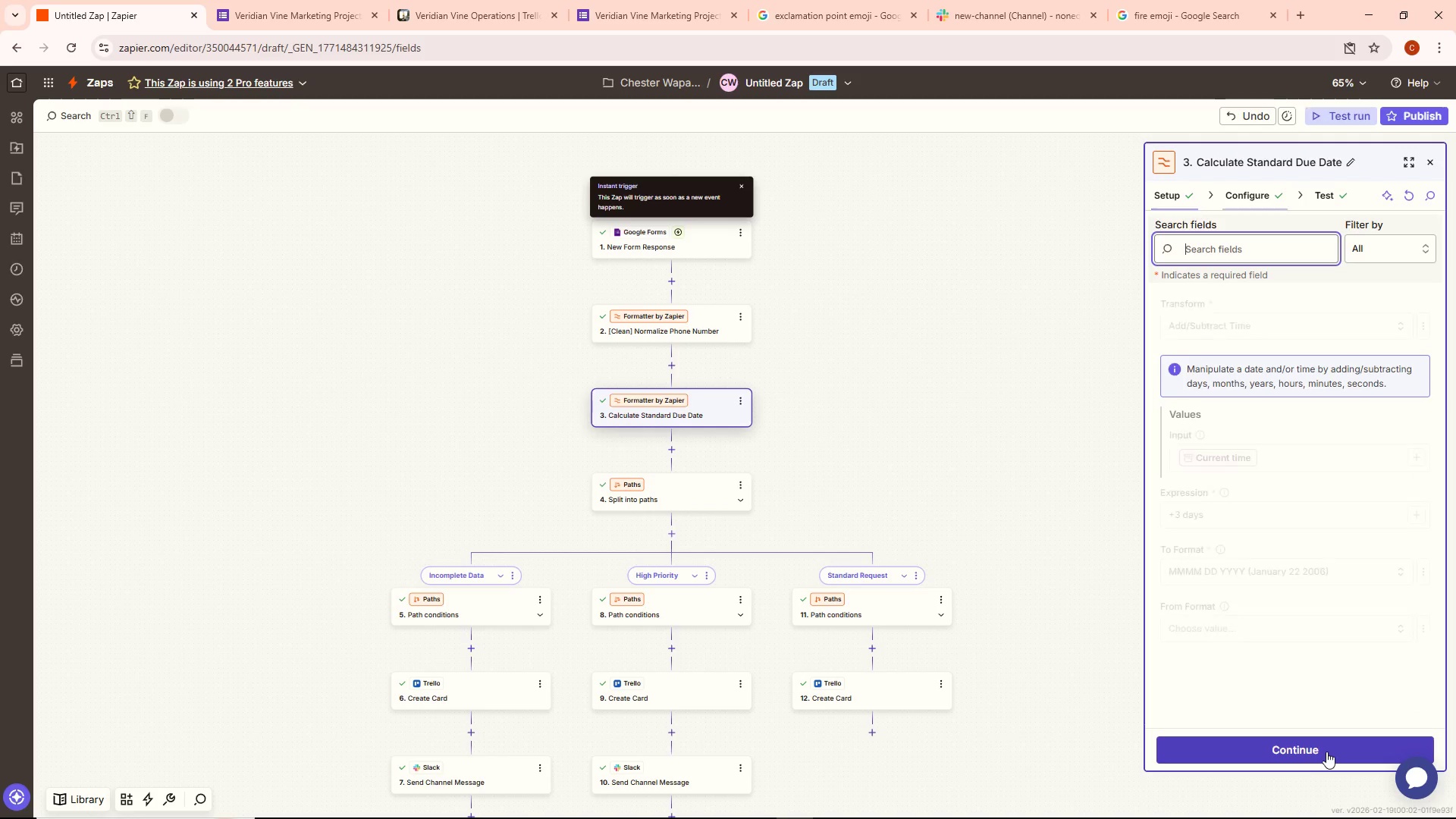 
left_click([1320, 752])
 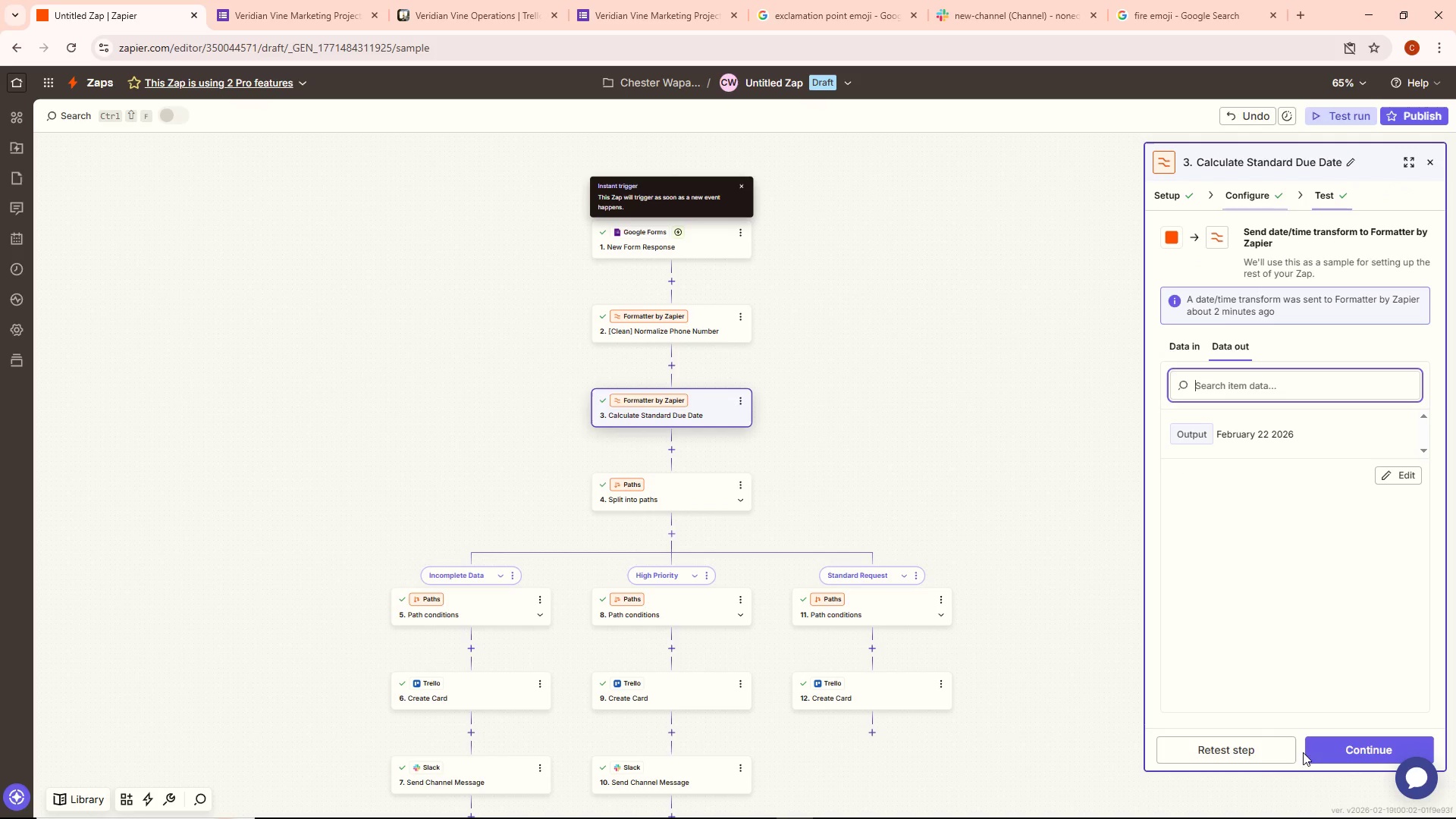 
left_click([1254, 752])
 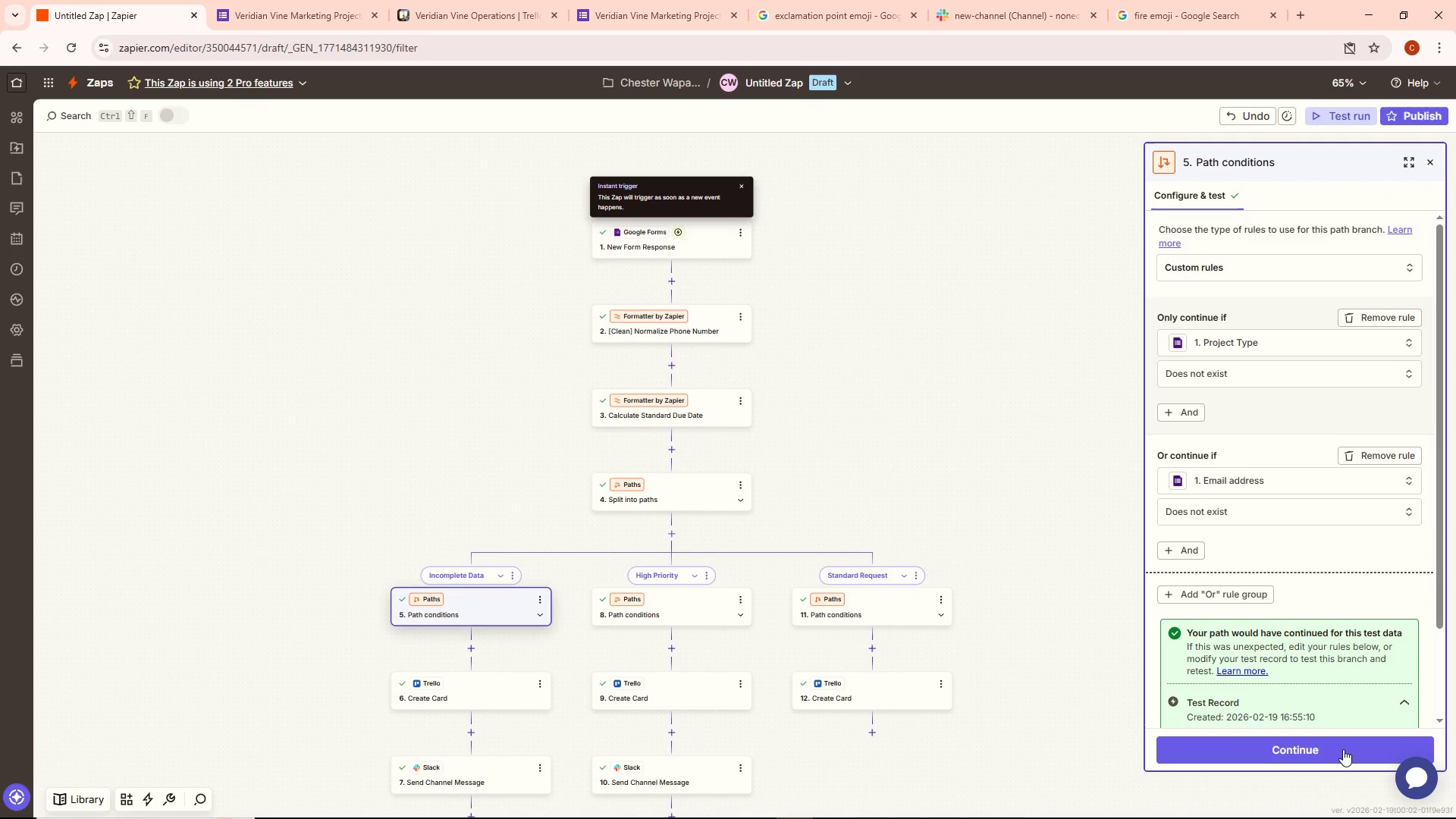 
double_click([687, 587])
 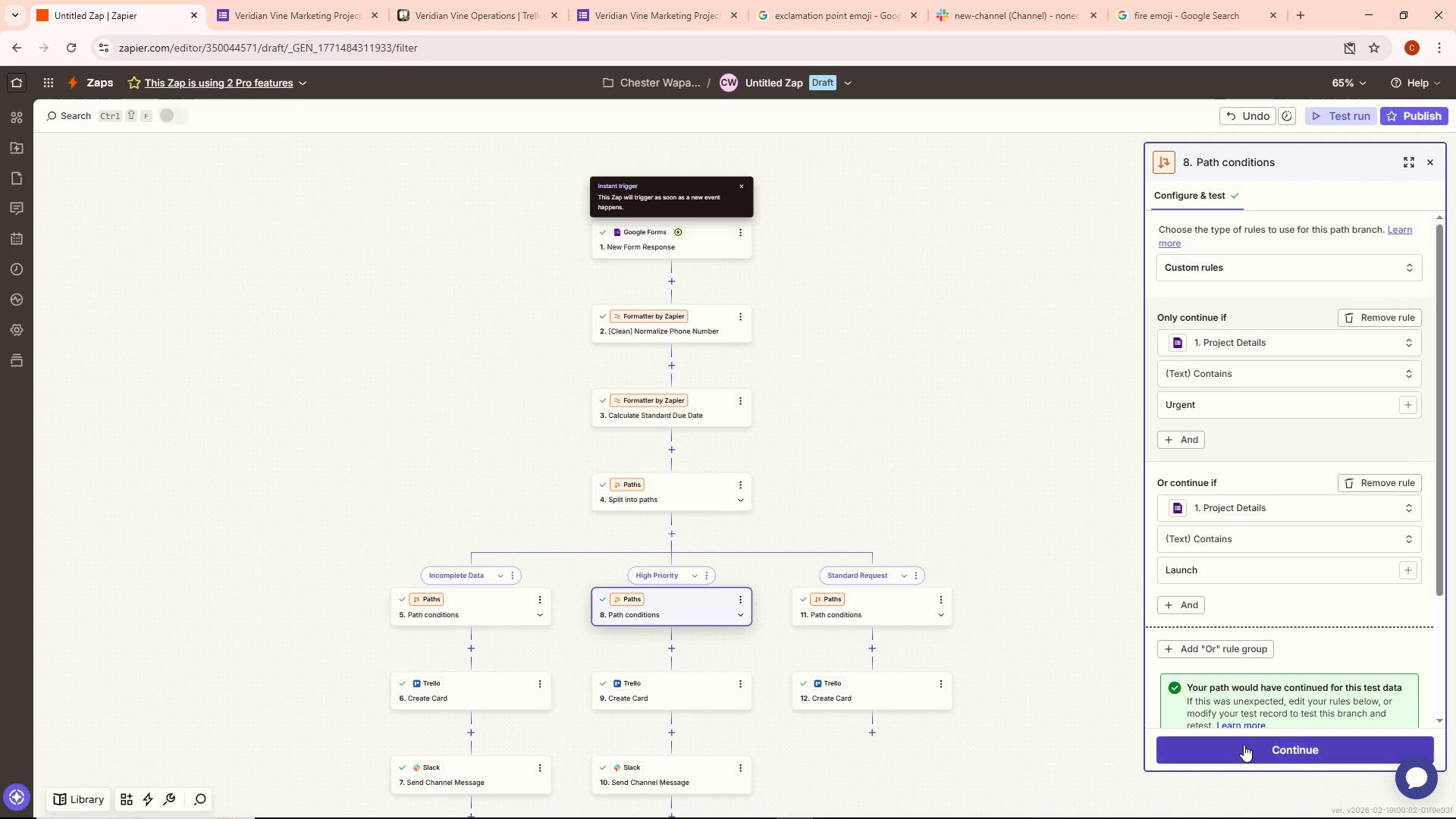 
left_click([1248, 745])
 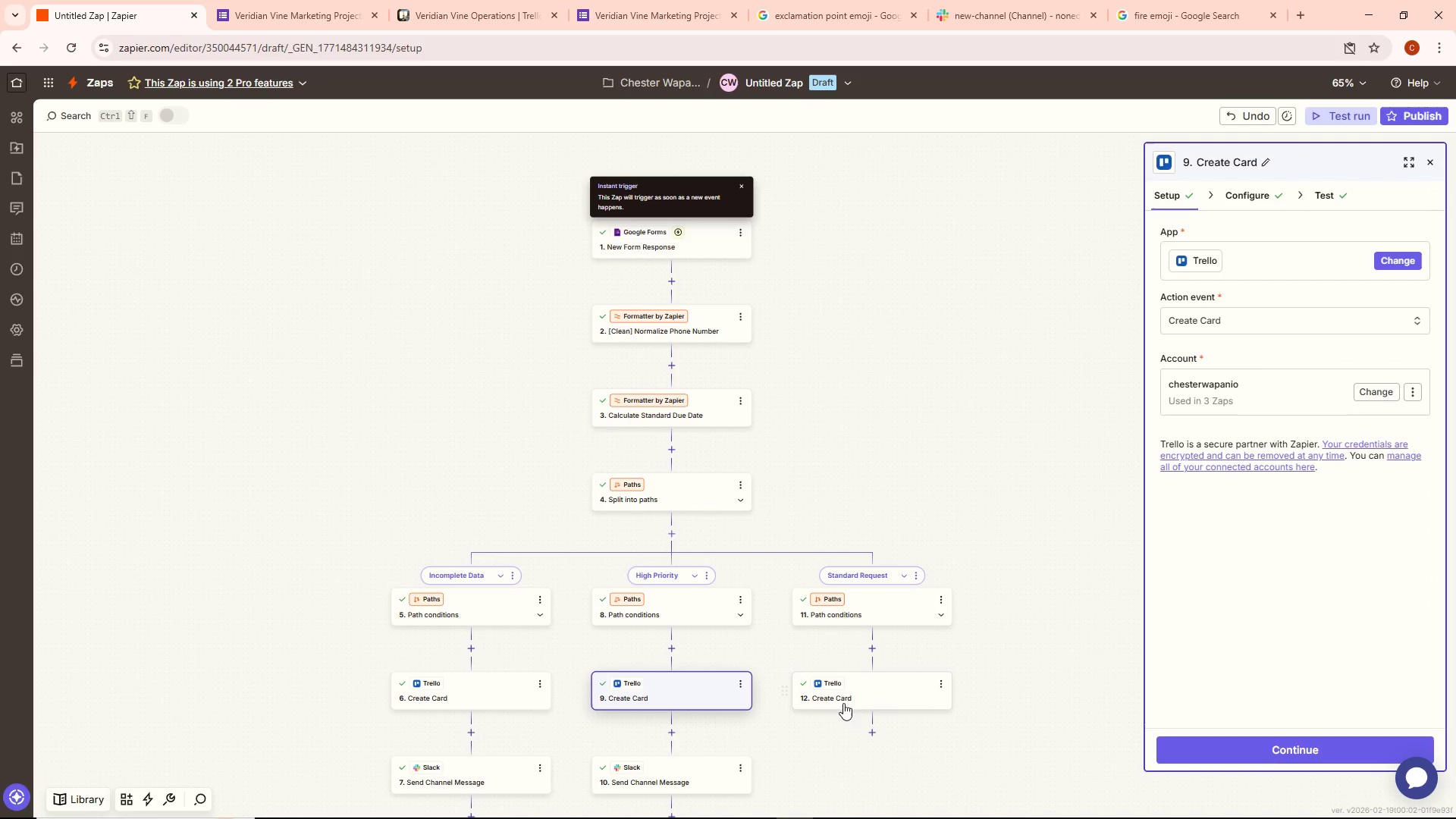 
left_click([704, 691])
 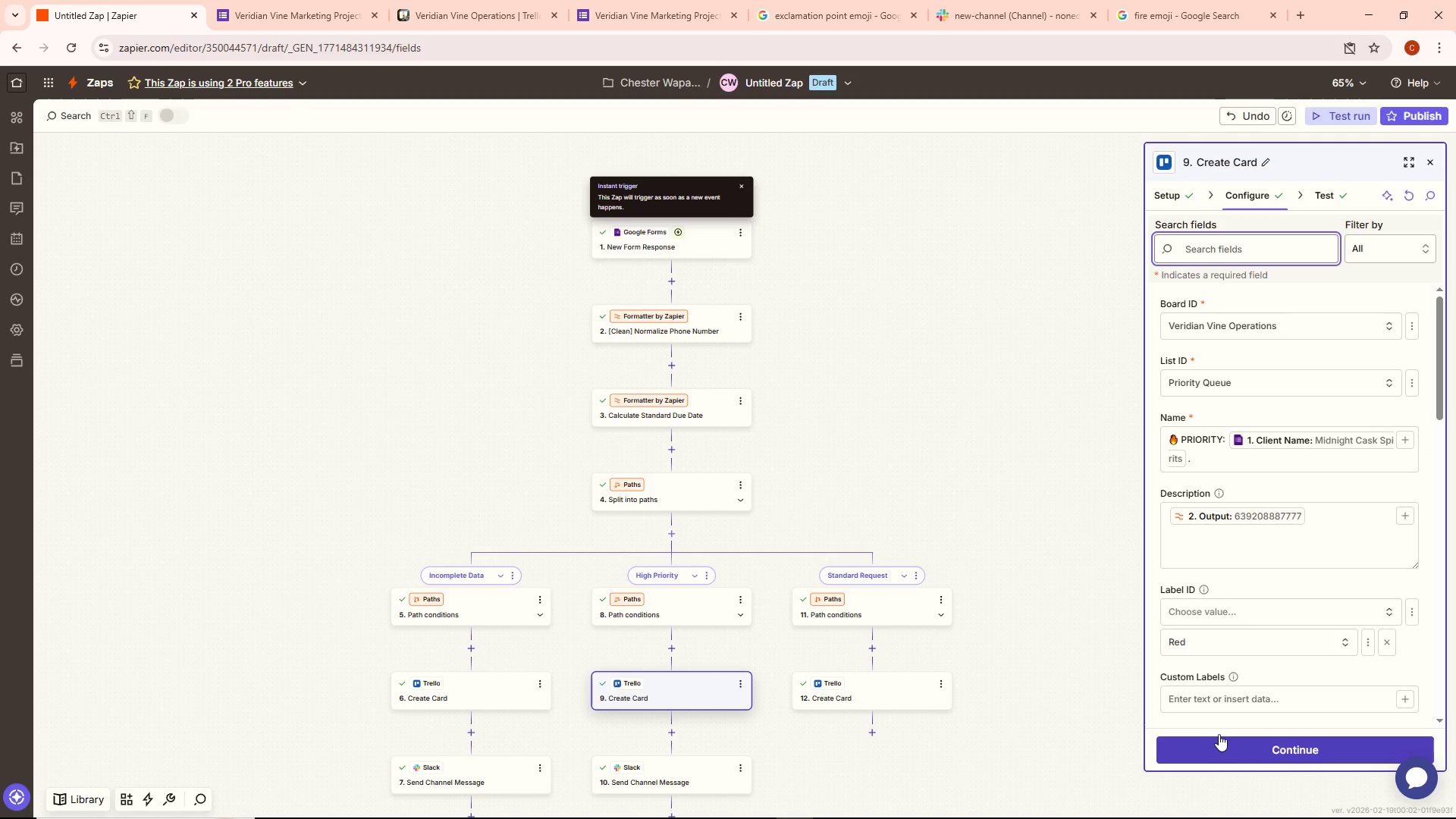 
left_click([1211, 388])
 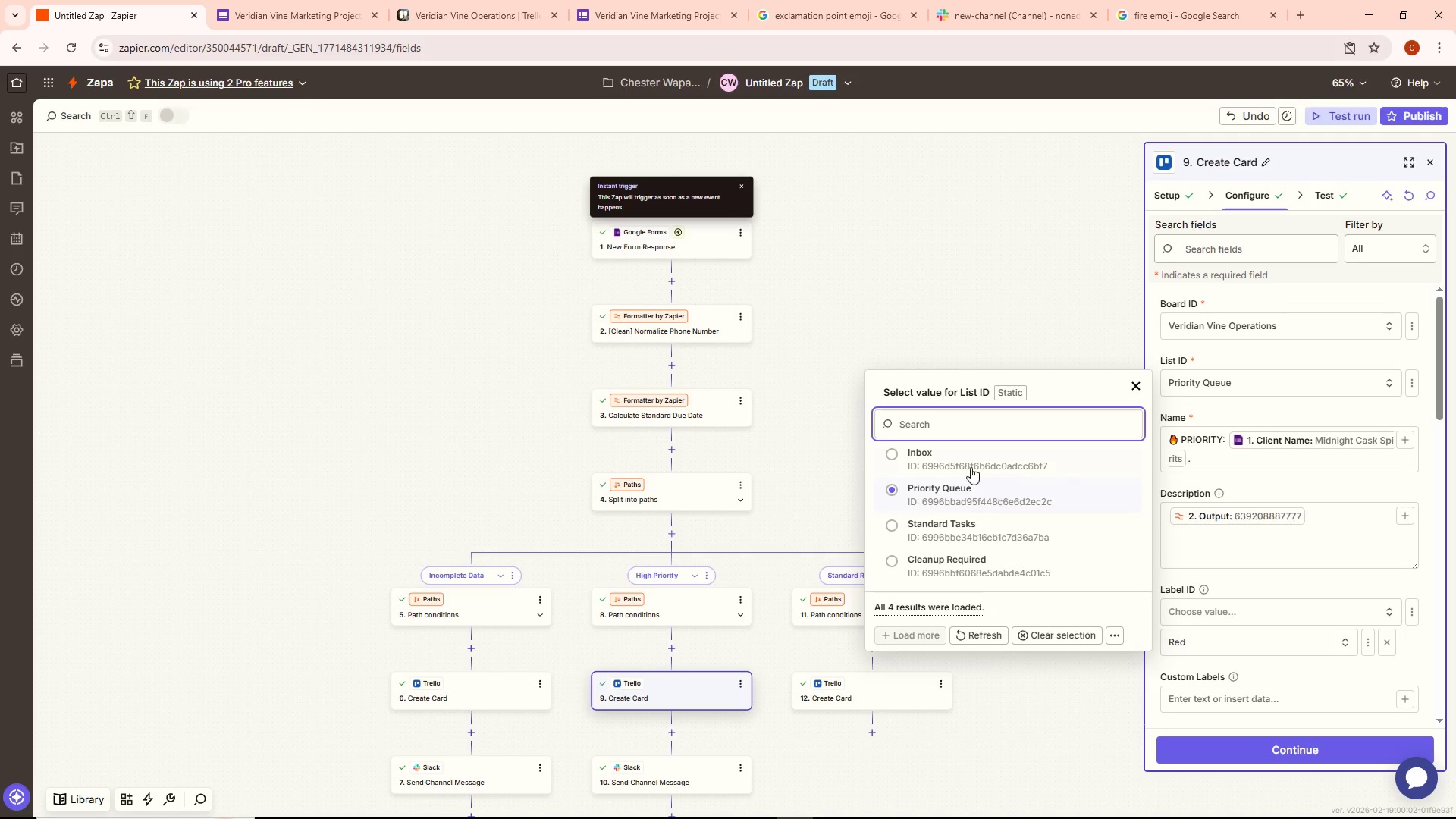 
left_click([967, 466])
 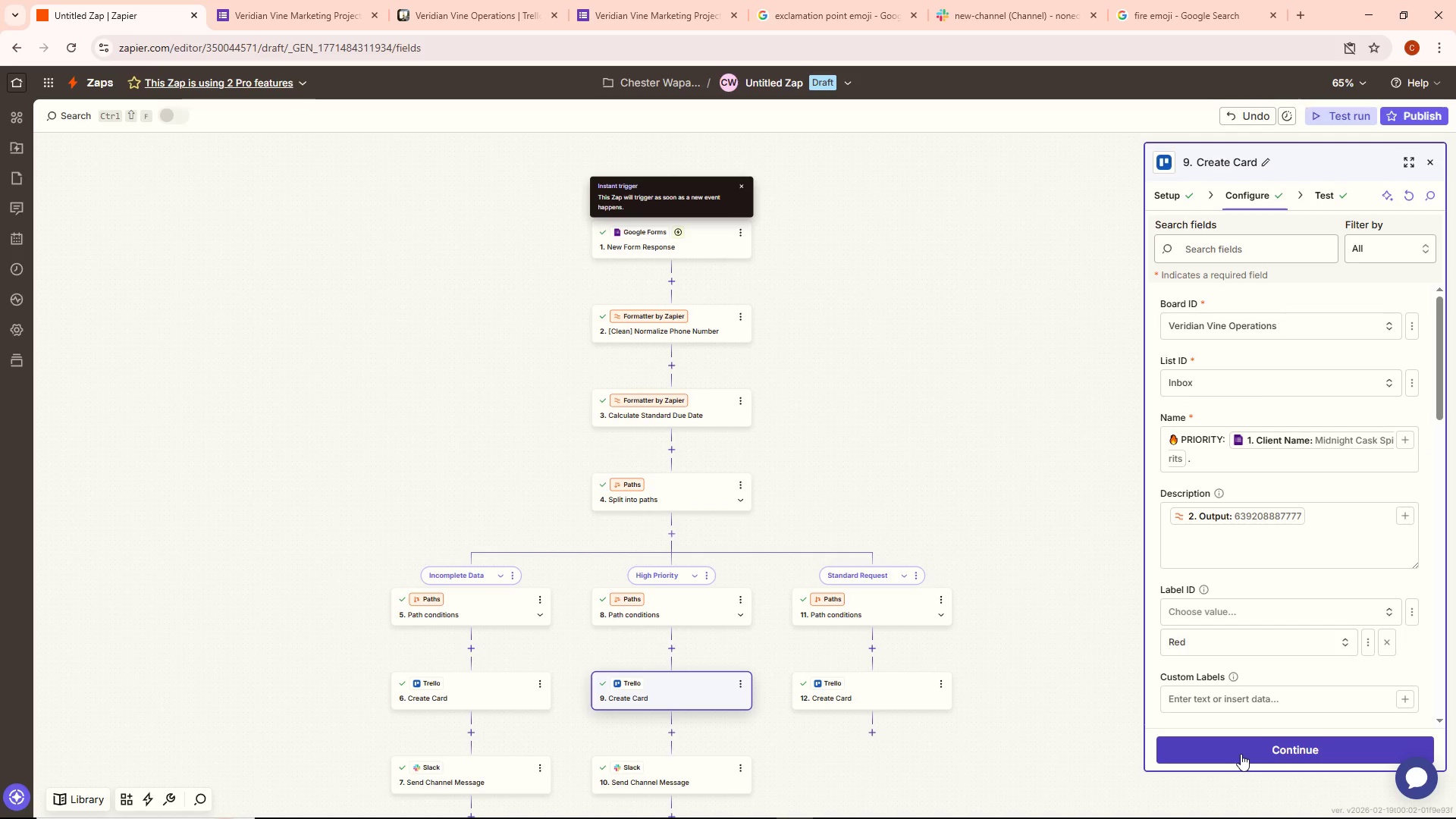 
left_click([1241, 754])
 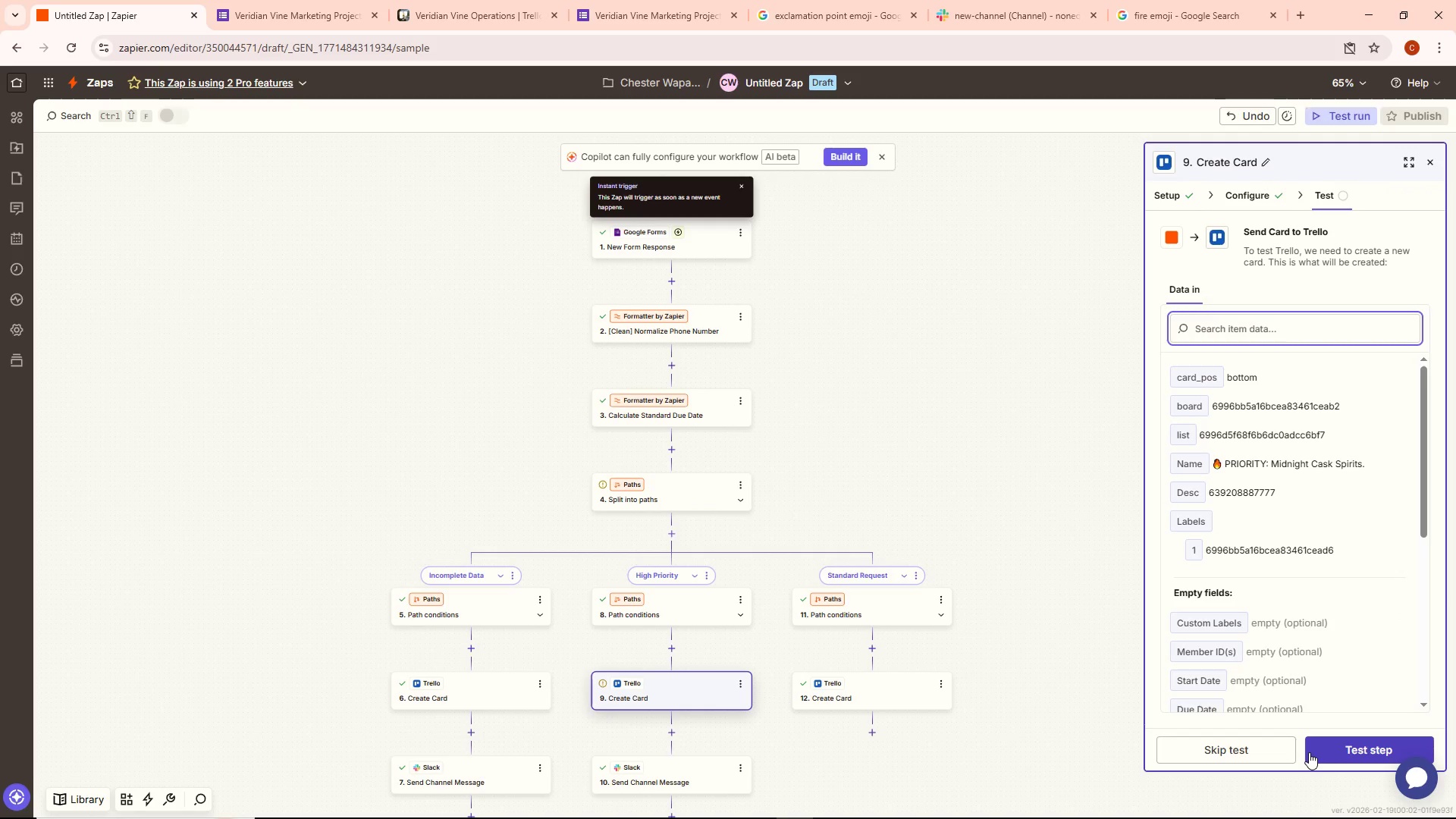 
left_click([1350, 751])
 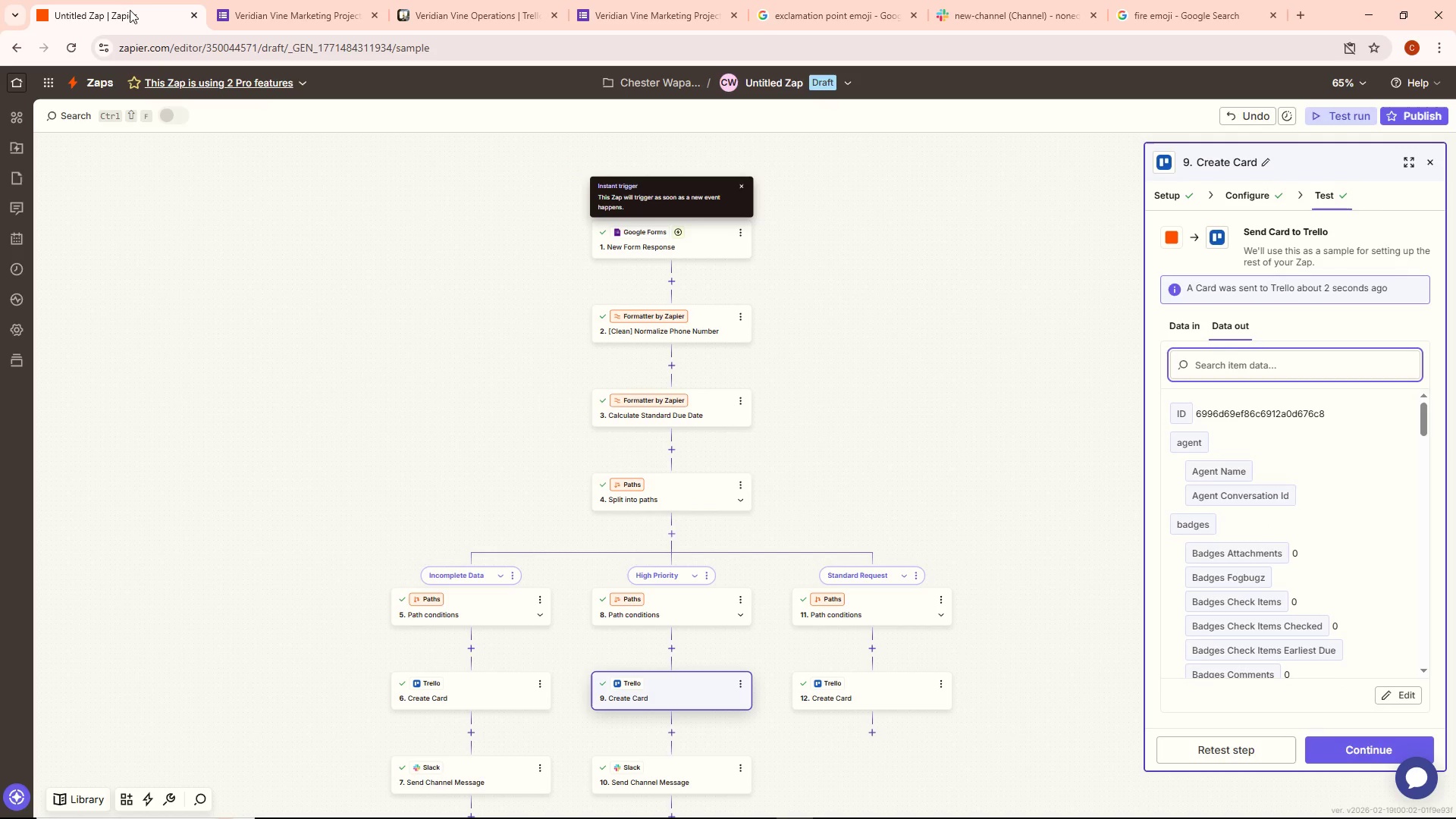 
left_click([485, 1])
 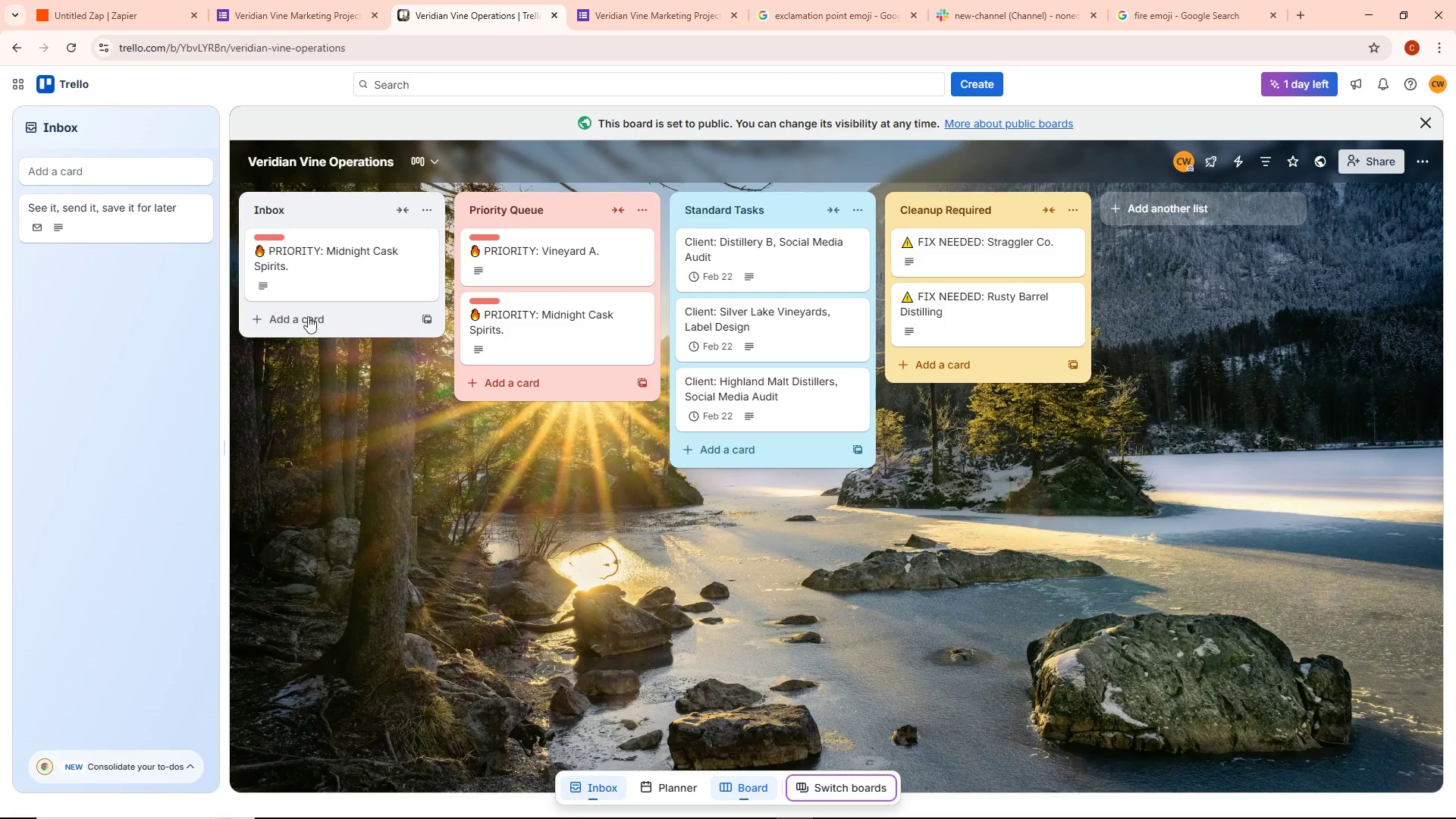 
left_click([142, 0])
 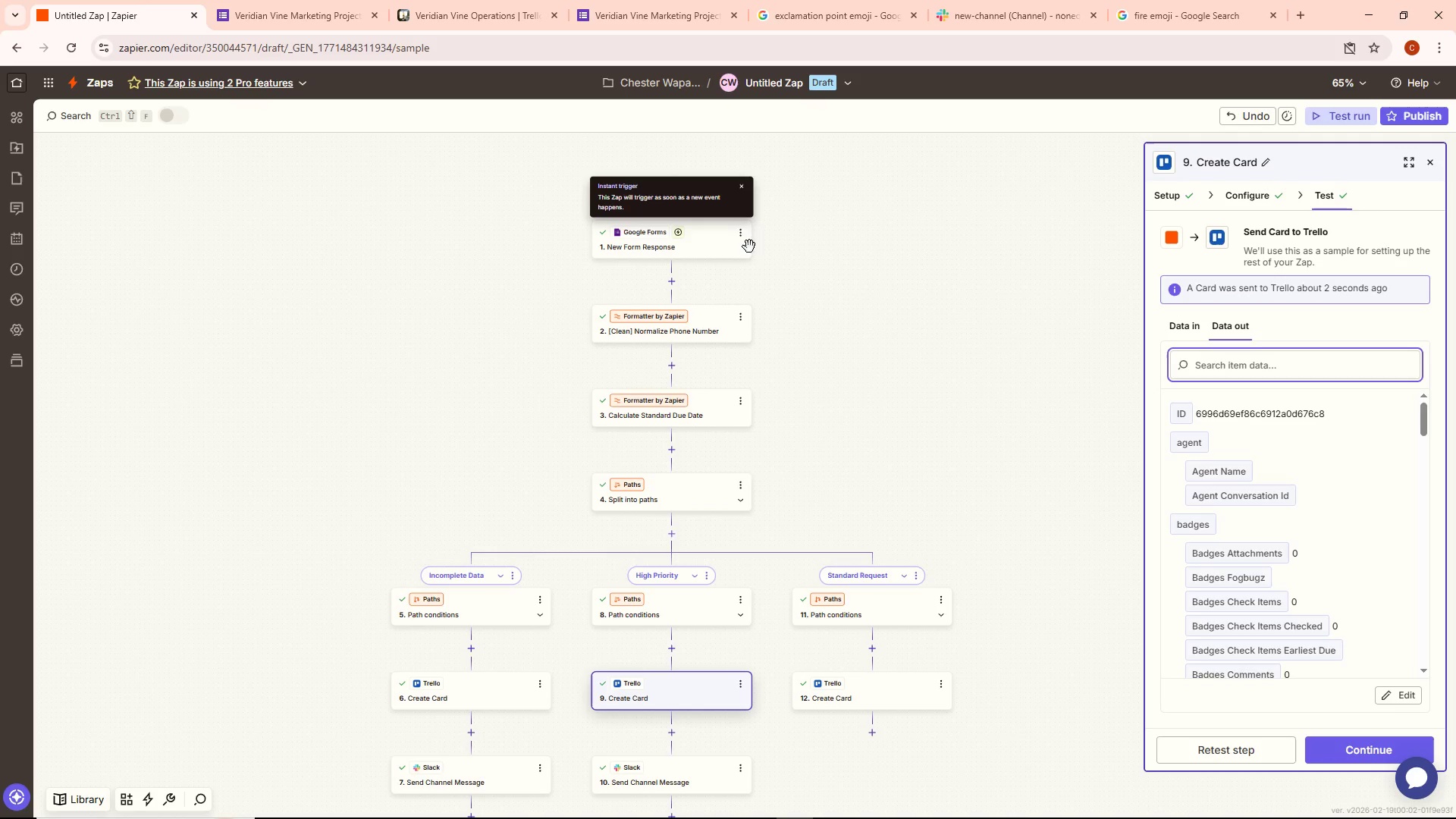 
left_click([702, 256])
 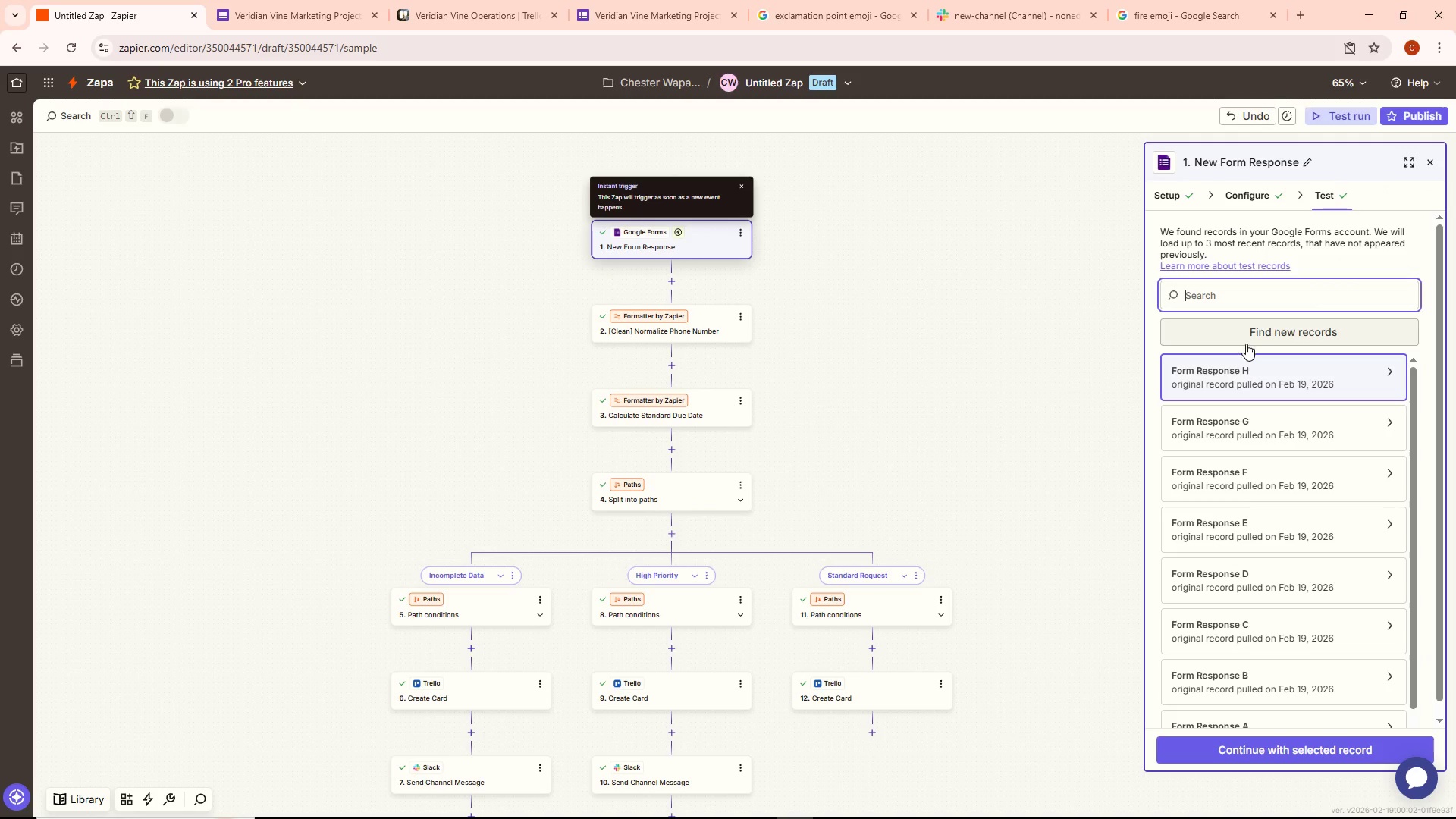 
left_click([1240, 340])
 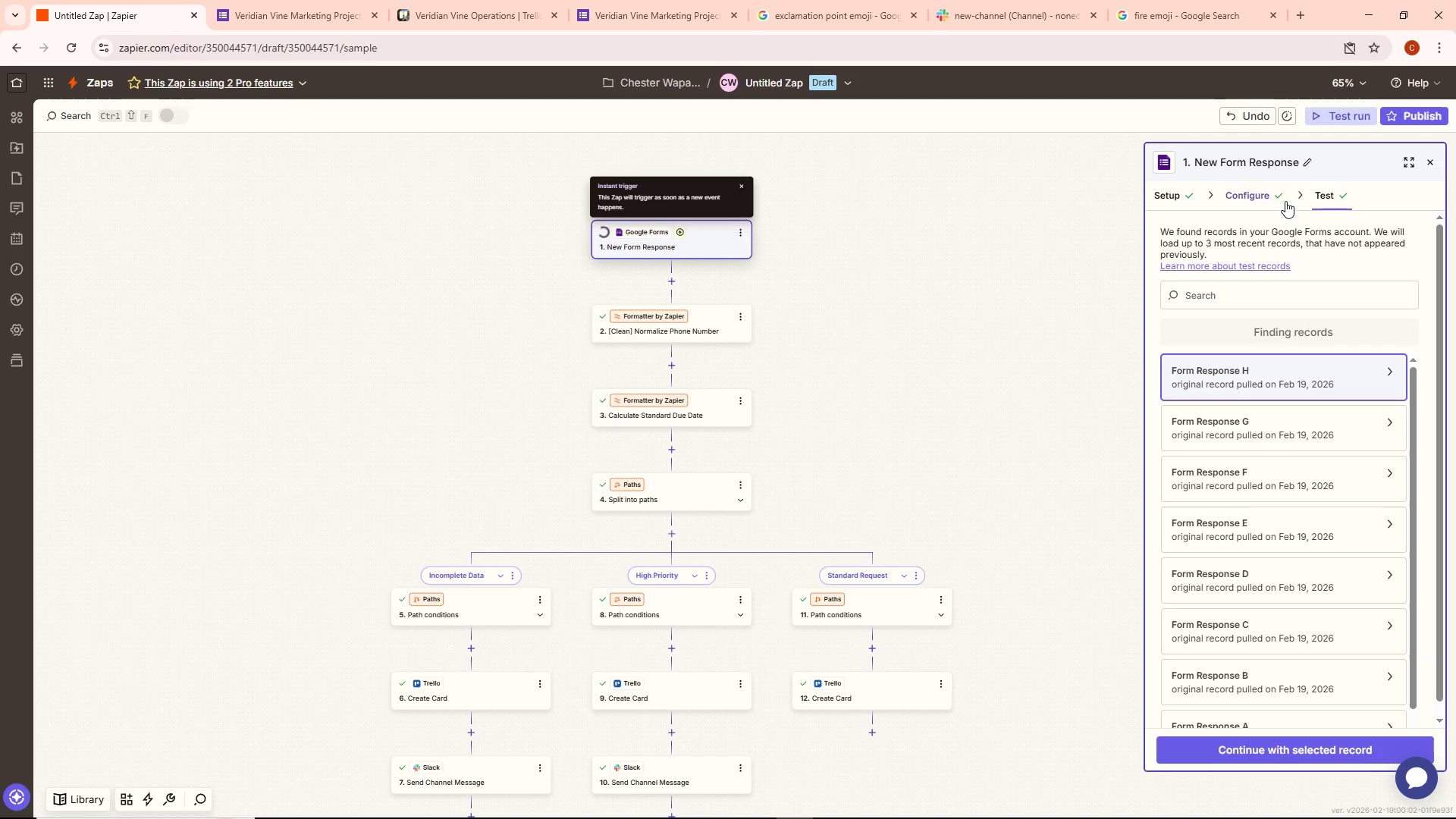 
left_click([1244, 431])
 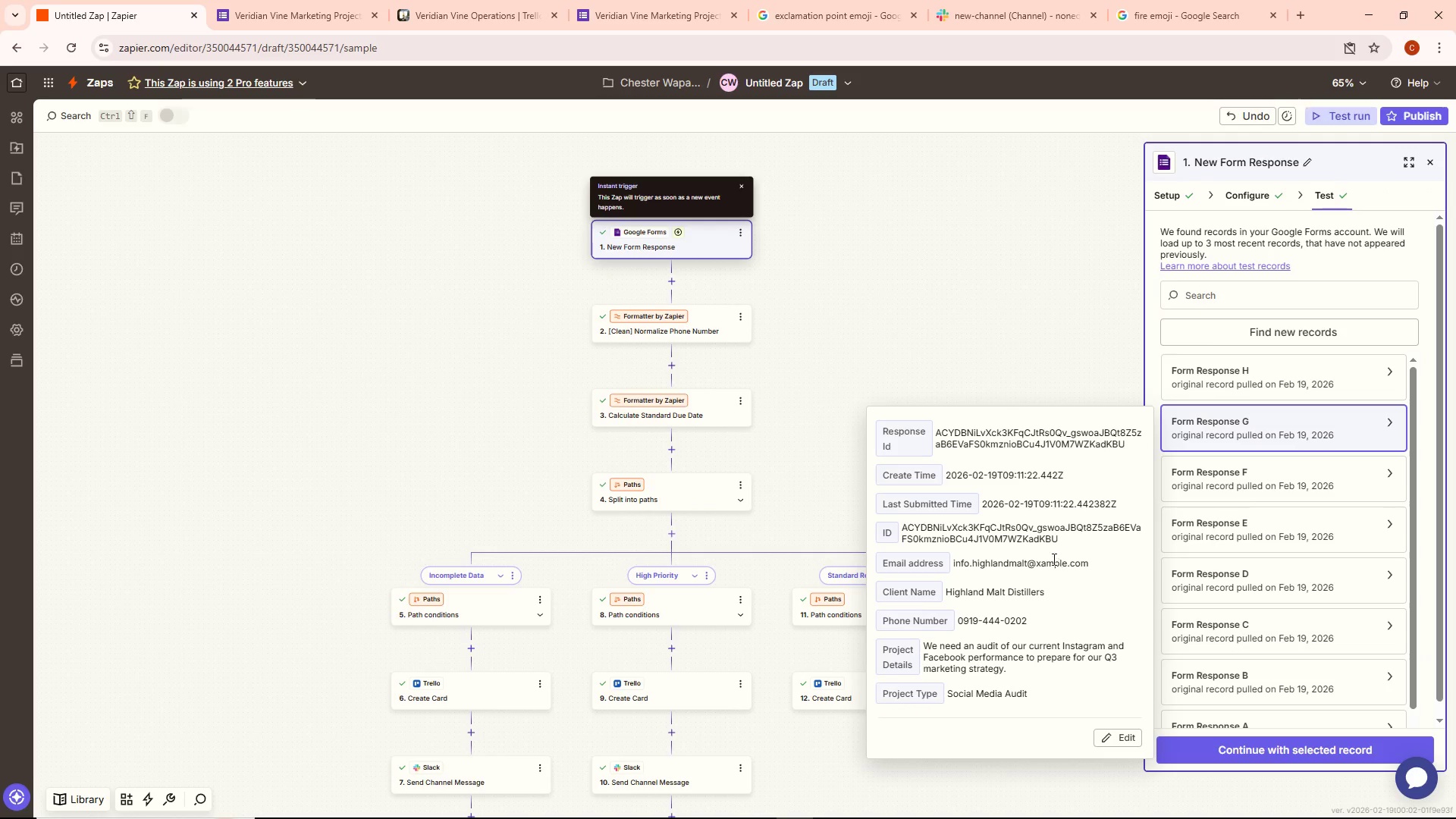 
wait(6.47)
 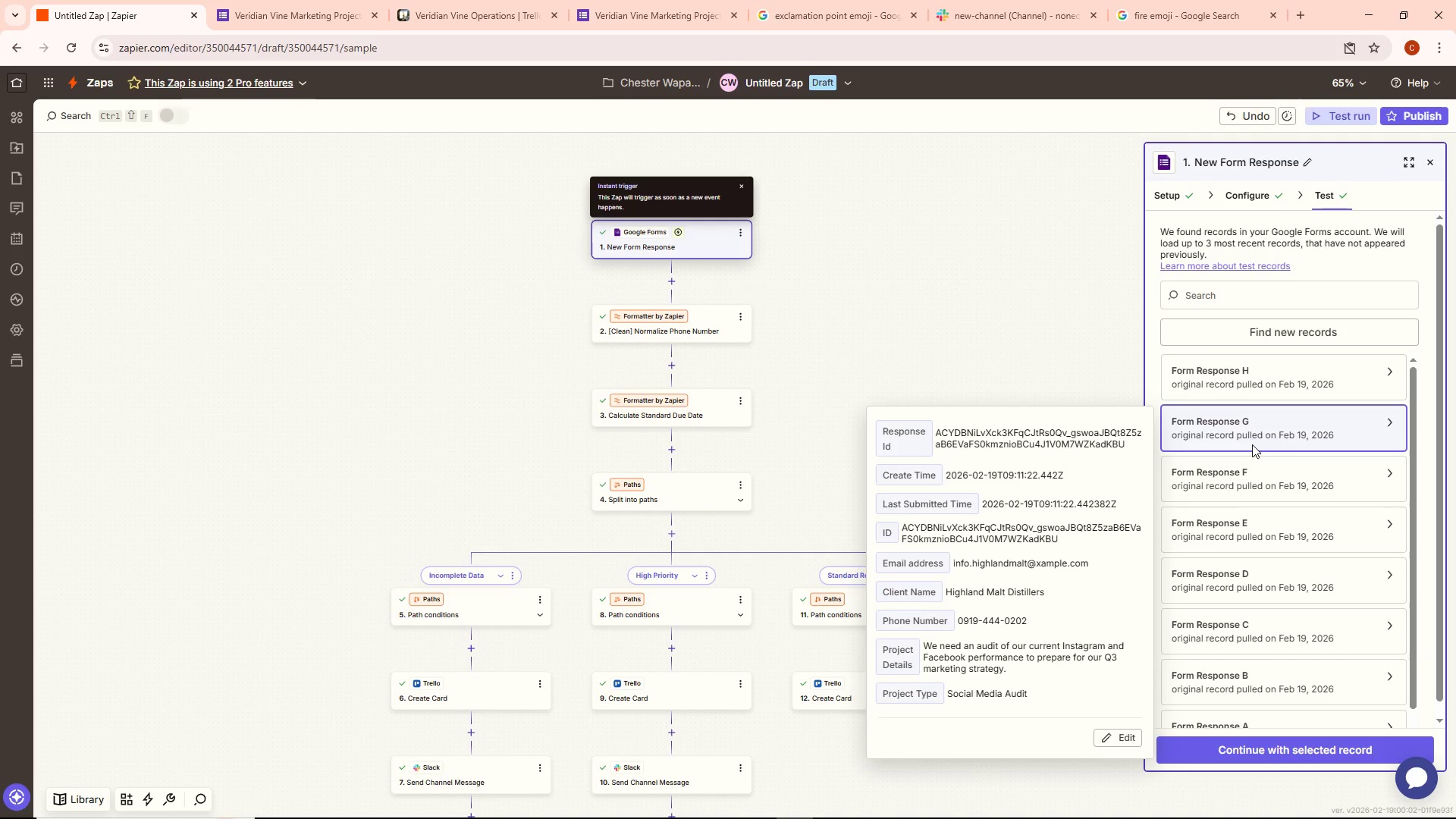 
left_click([499, 9])
 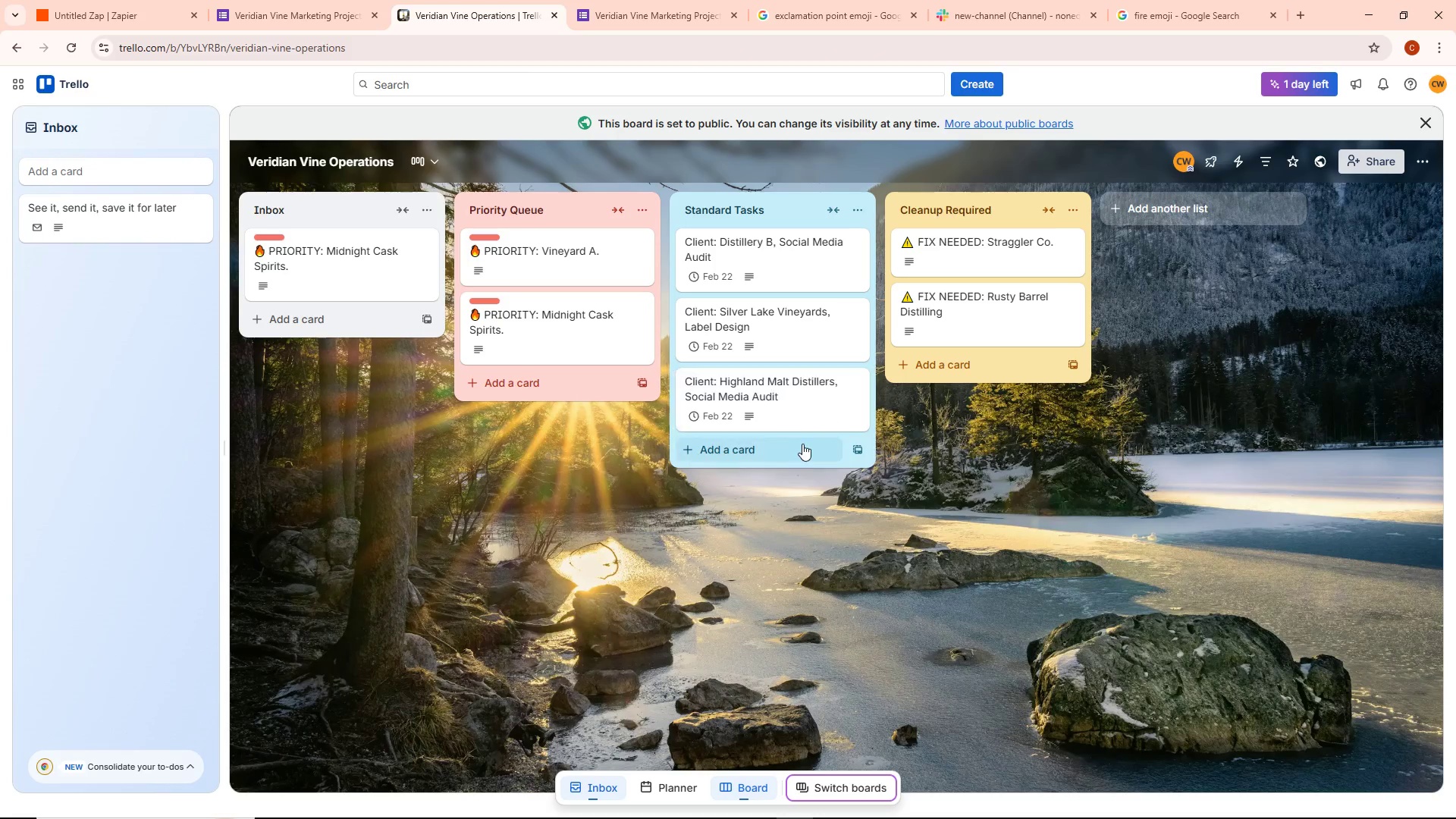 
left_click([146, 2])
 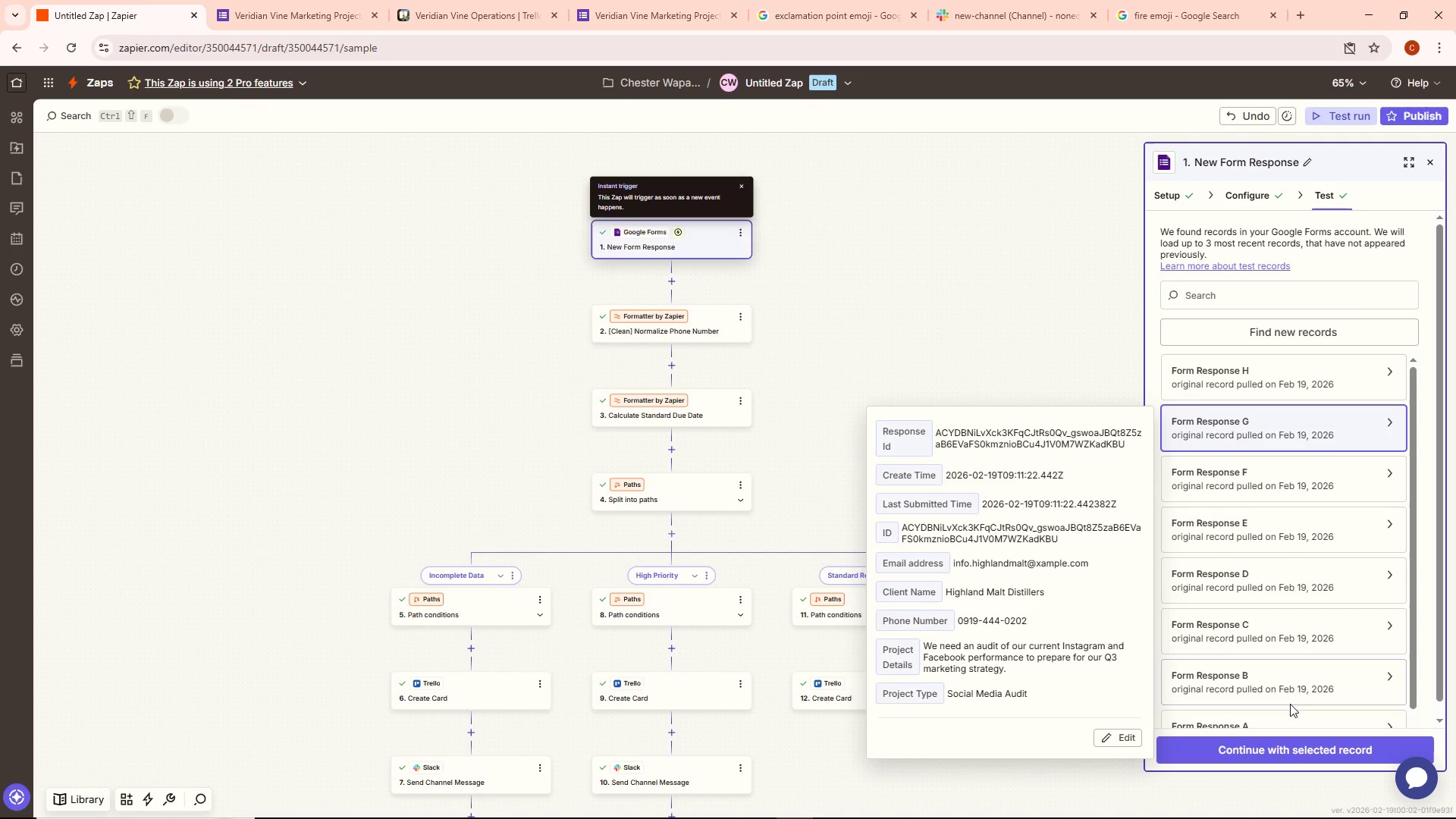 
left_click([1249, 752])
 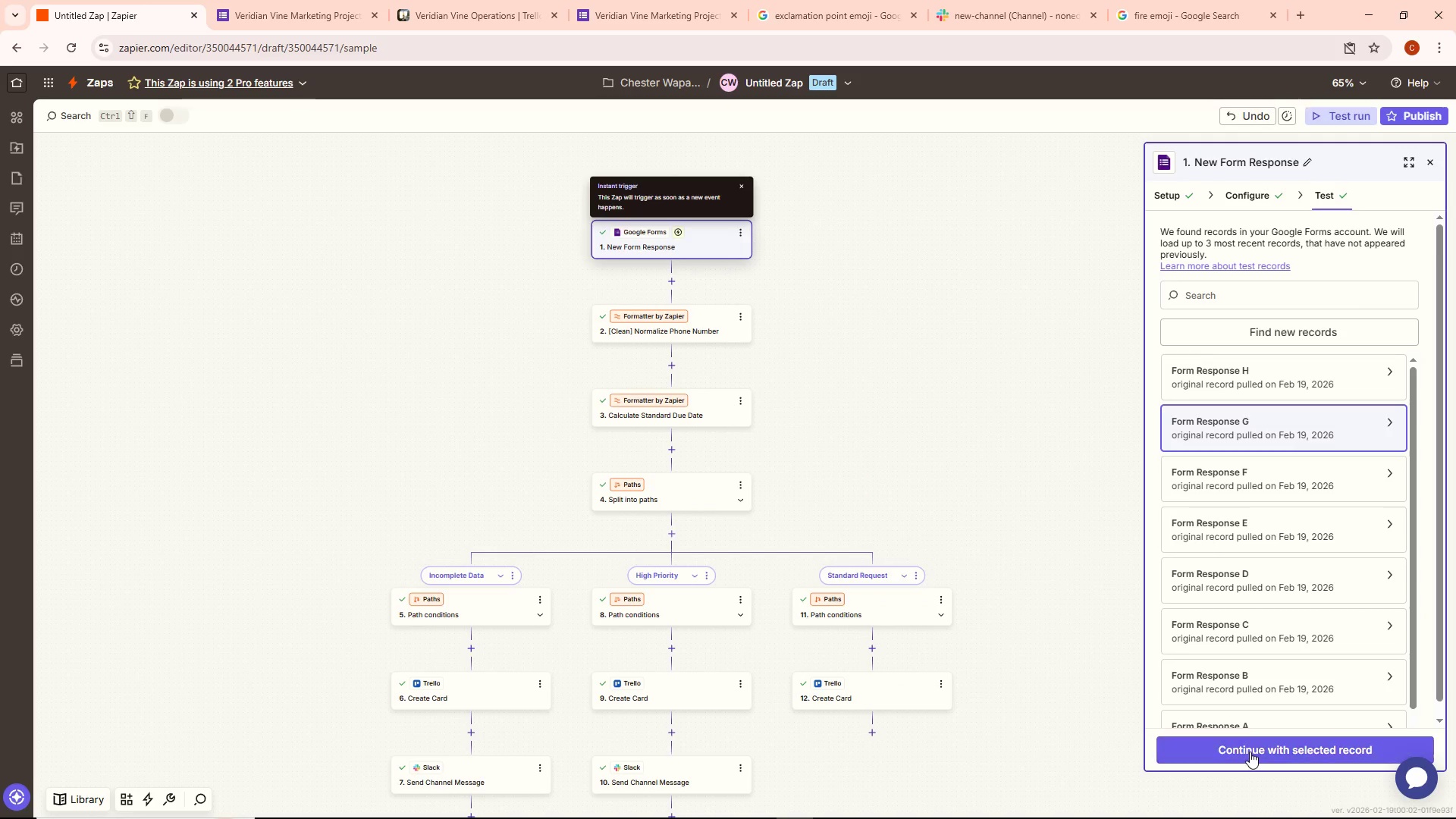 
left_click([1250, 752])
 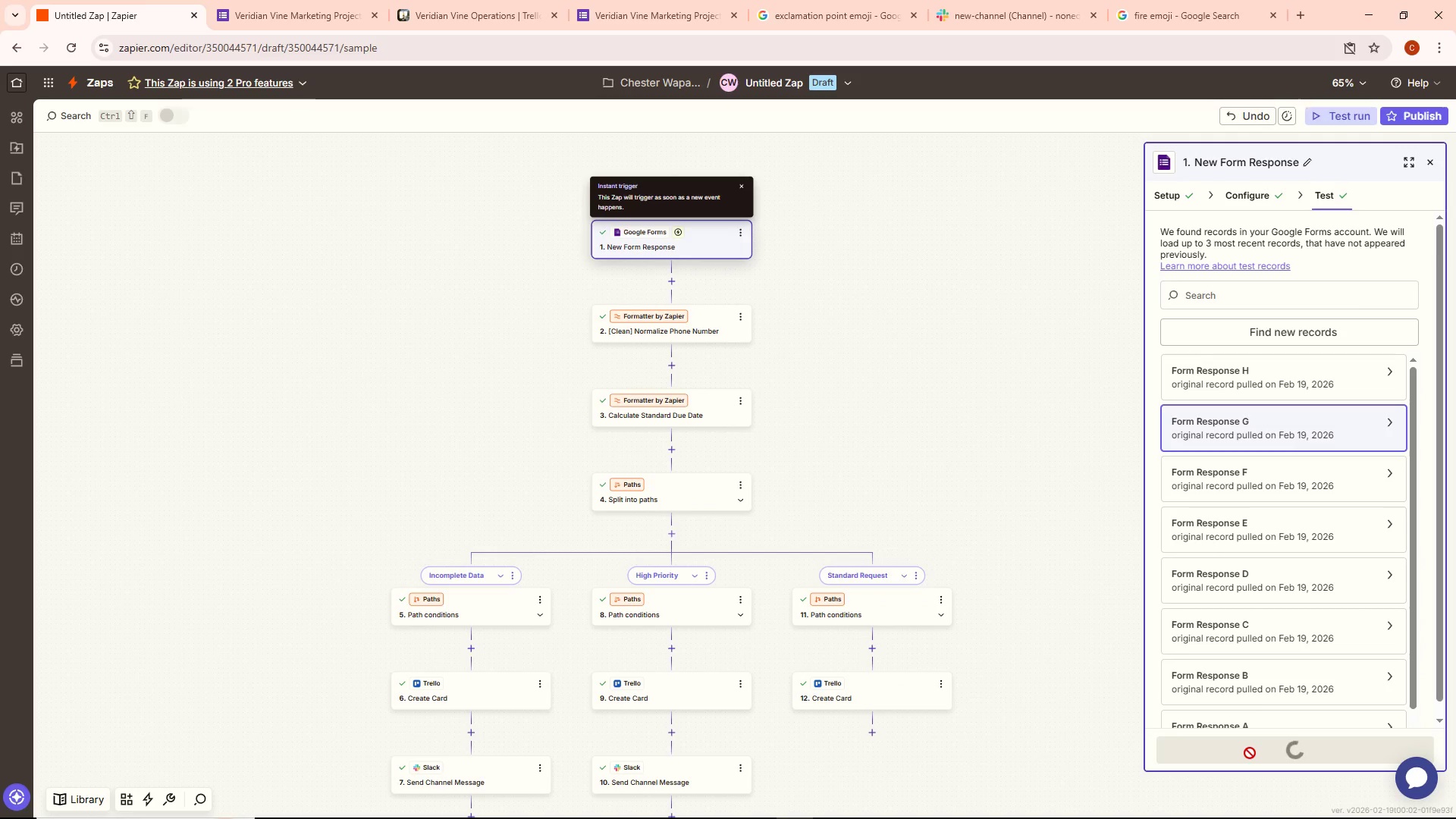 
left_click([1250, 753])
 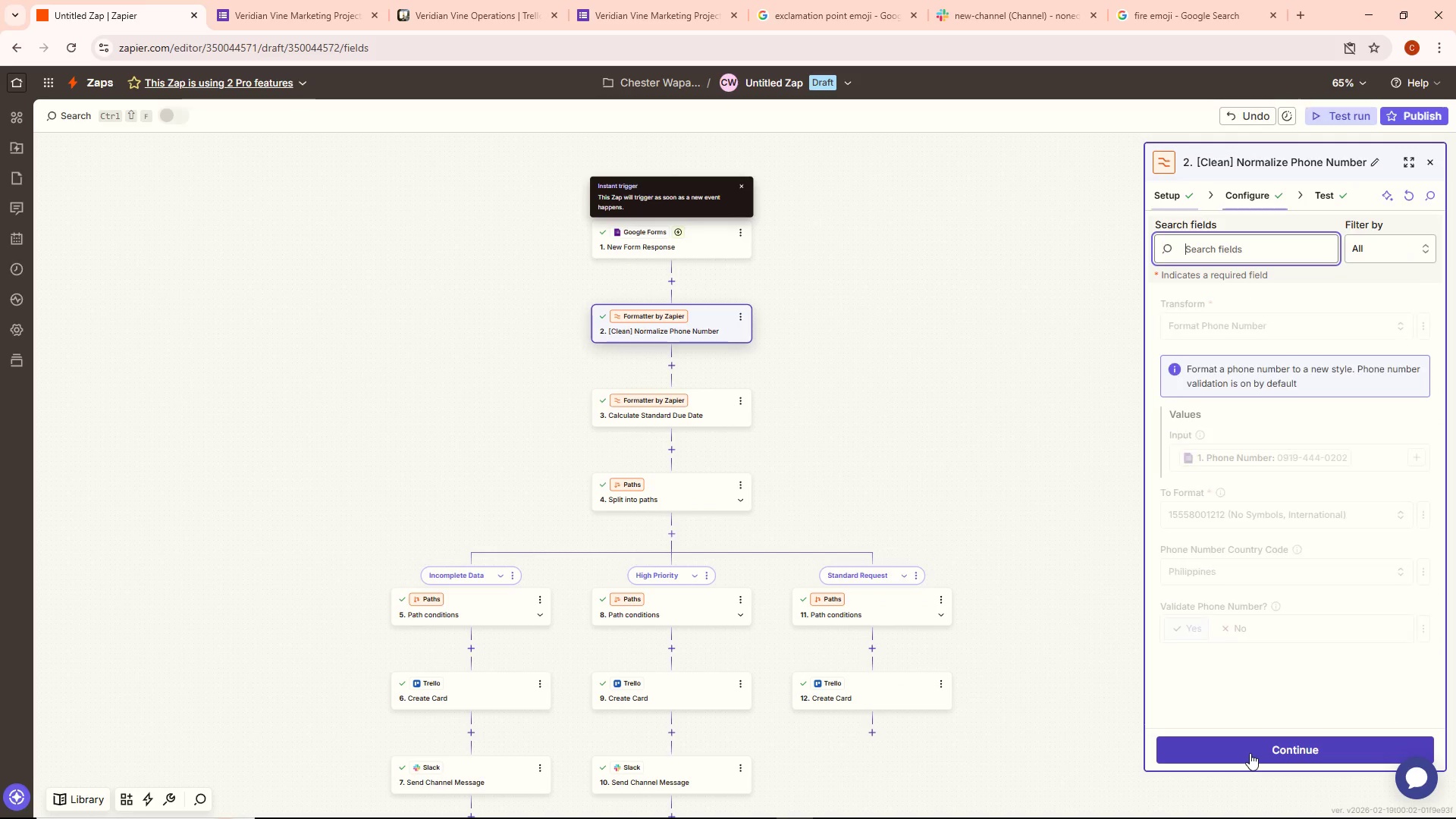 
left_click([1250, 753])
 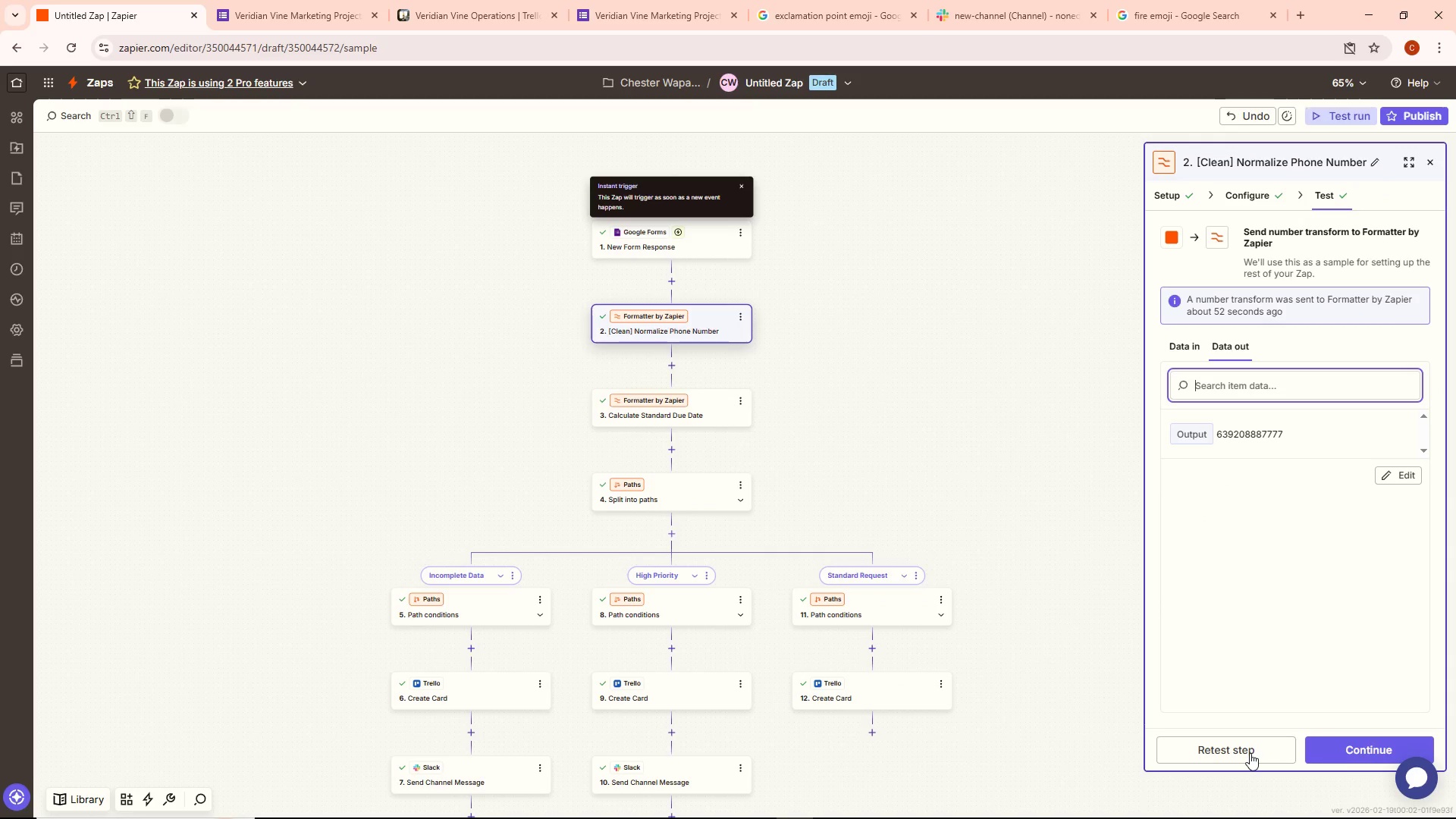 
left_click([1250, 753])
 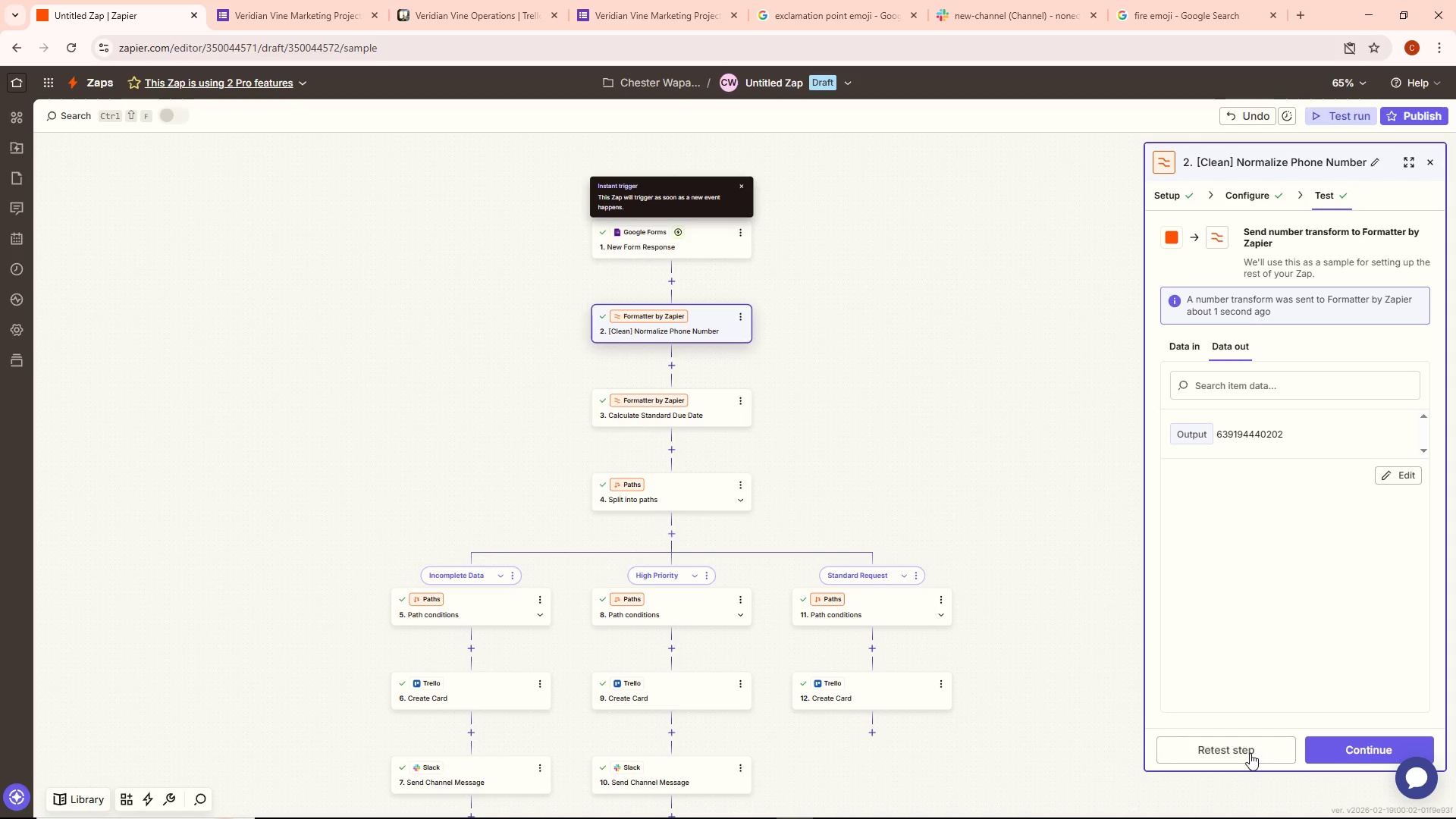 
left_click([1353, 752])
 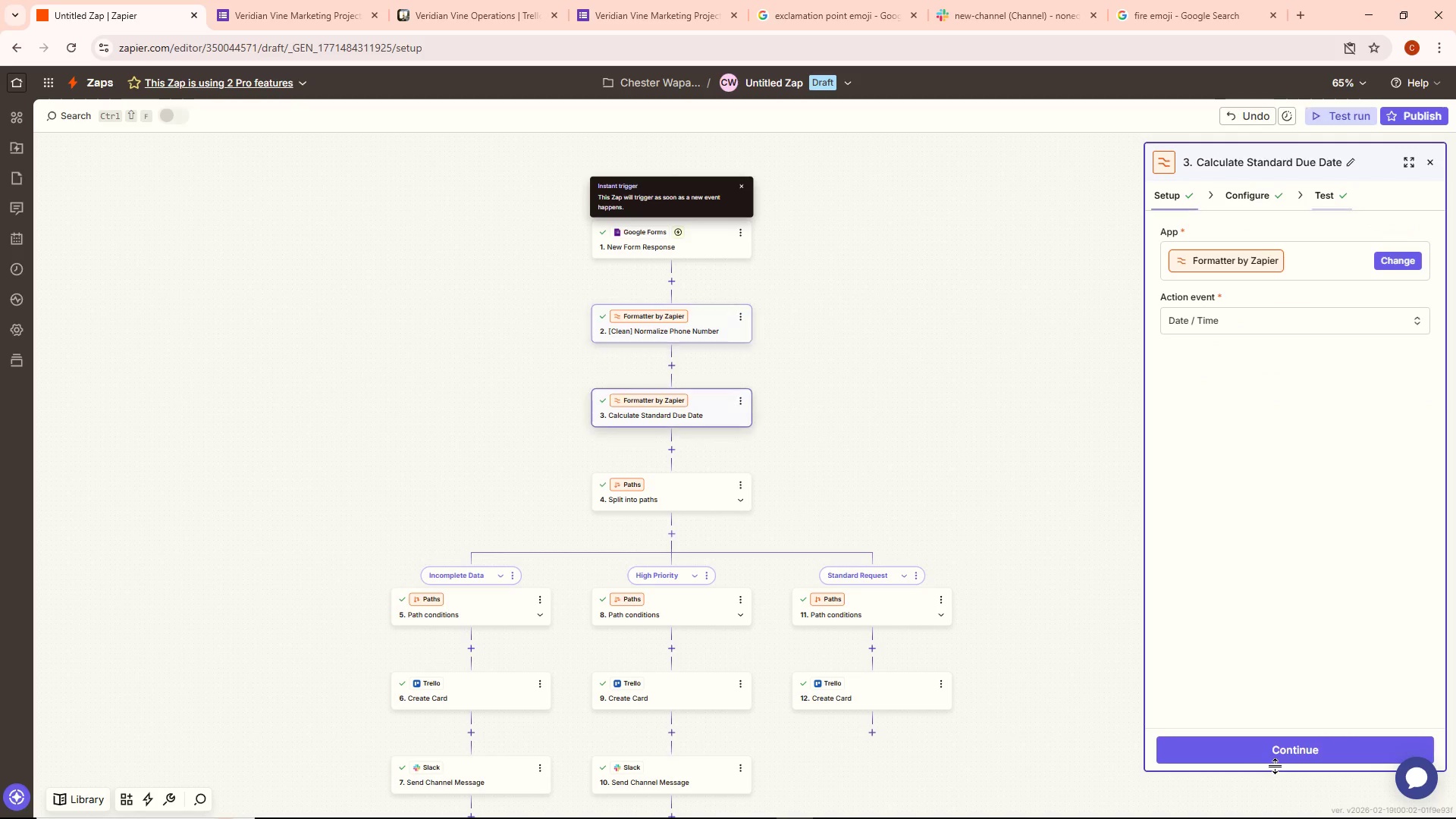 
left_click([1261, 762])
 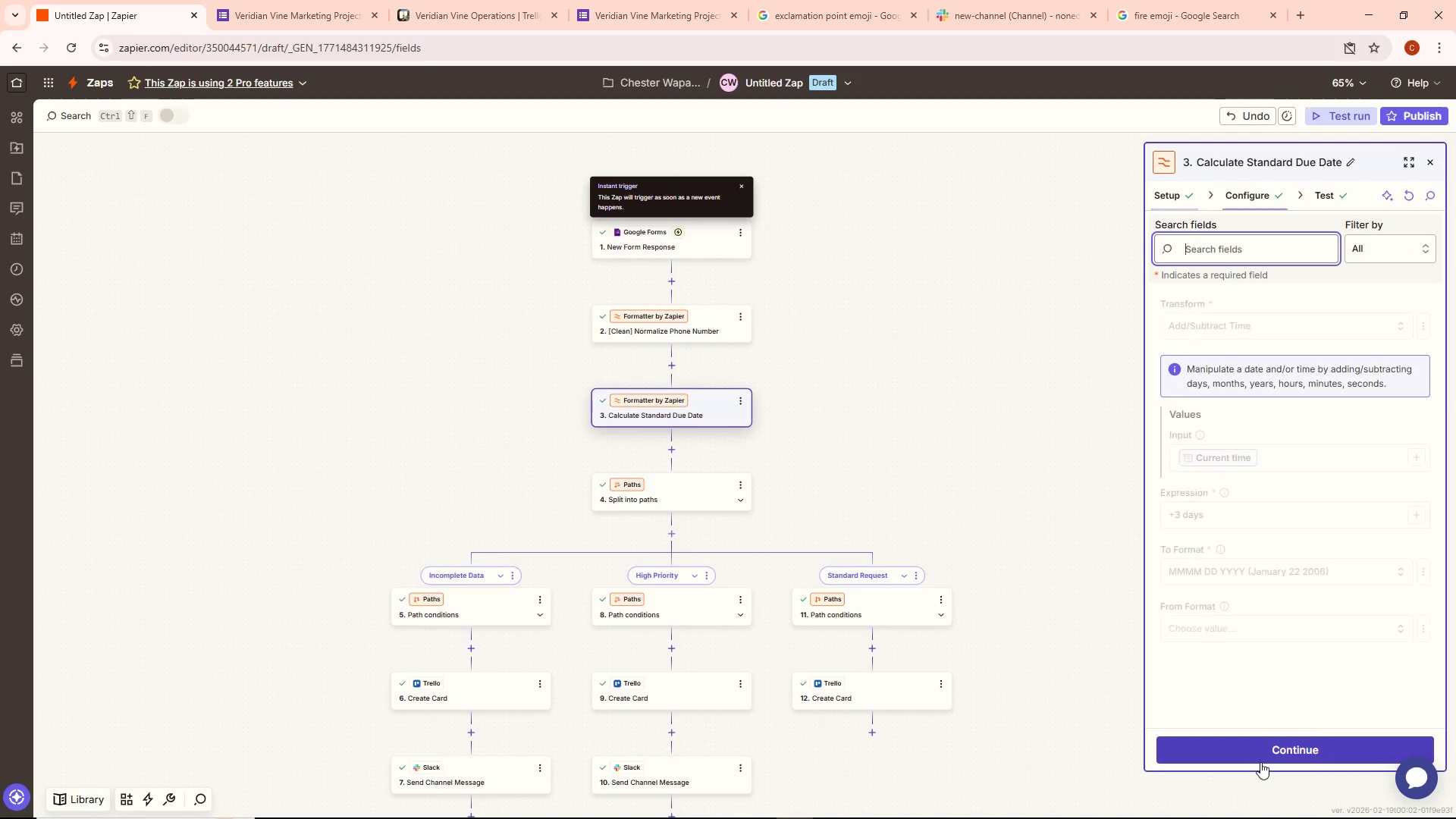 
left_click([1248, 743])
 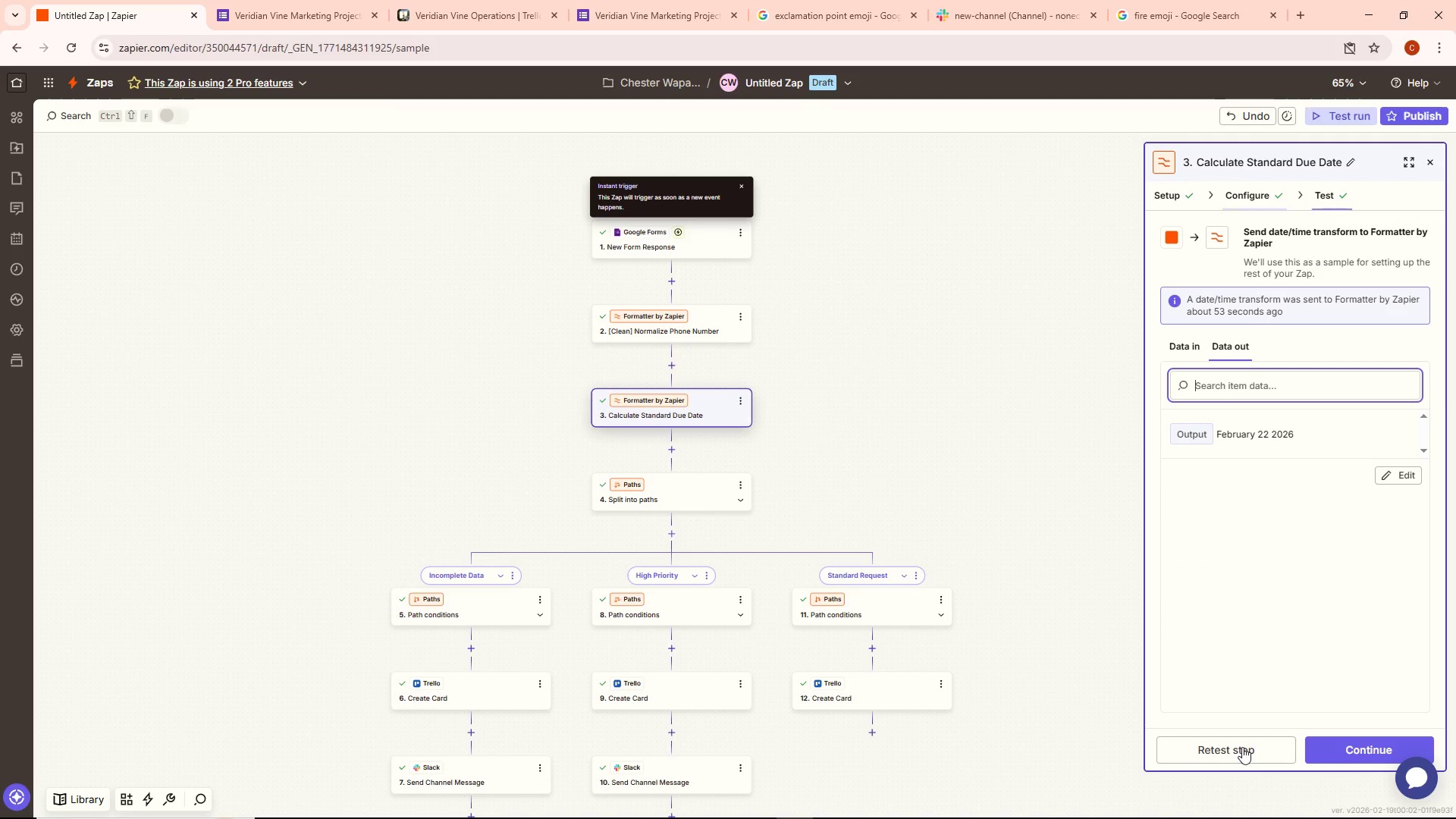 
left_click([1242, 747])
 